 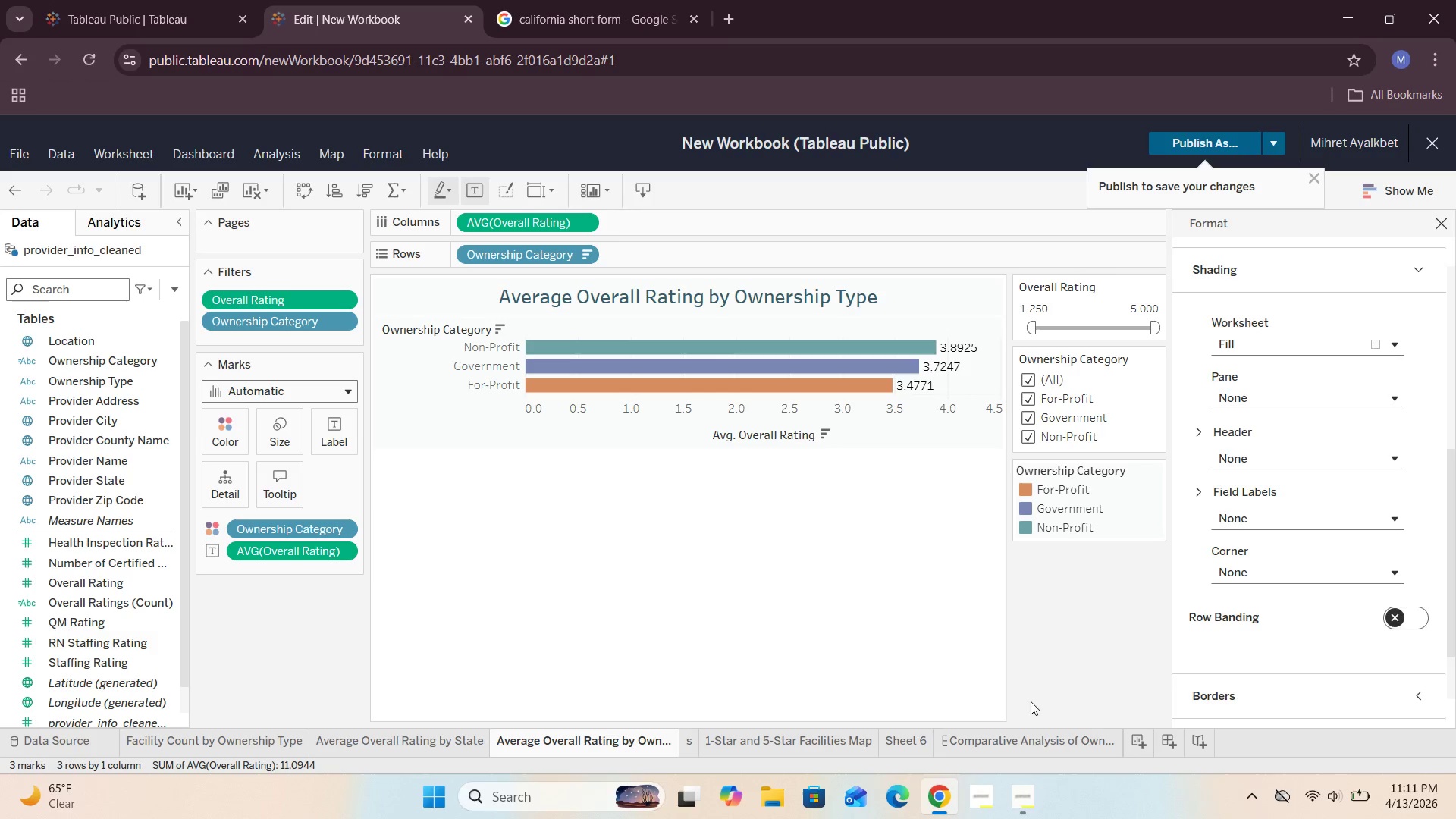 
left_click([1018, 750])
 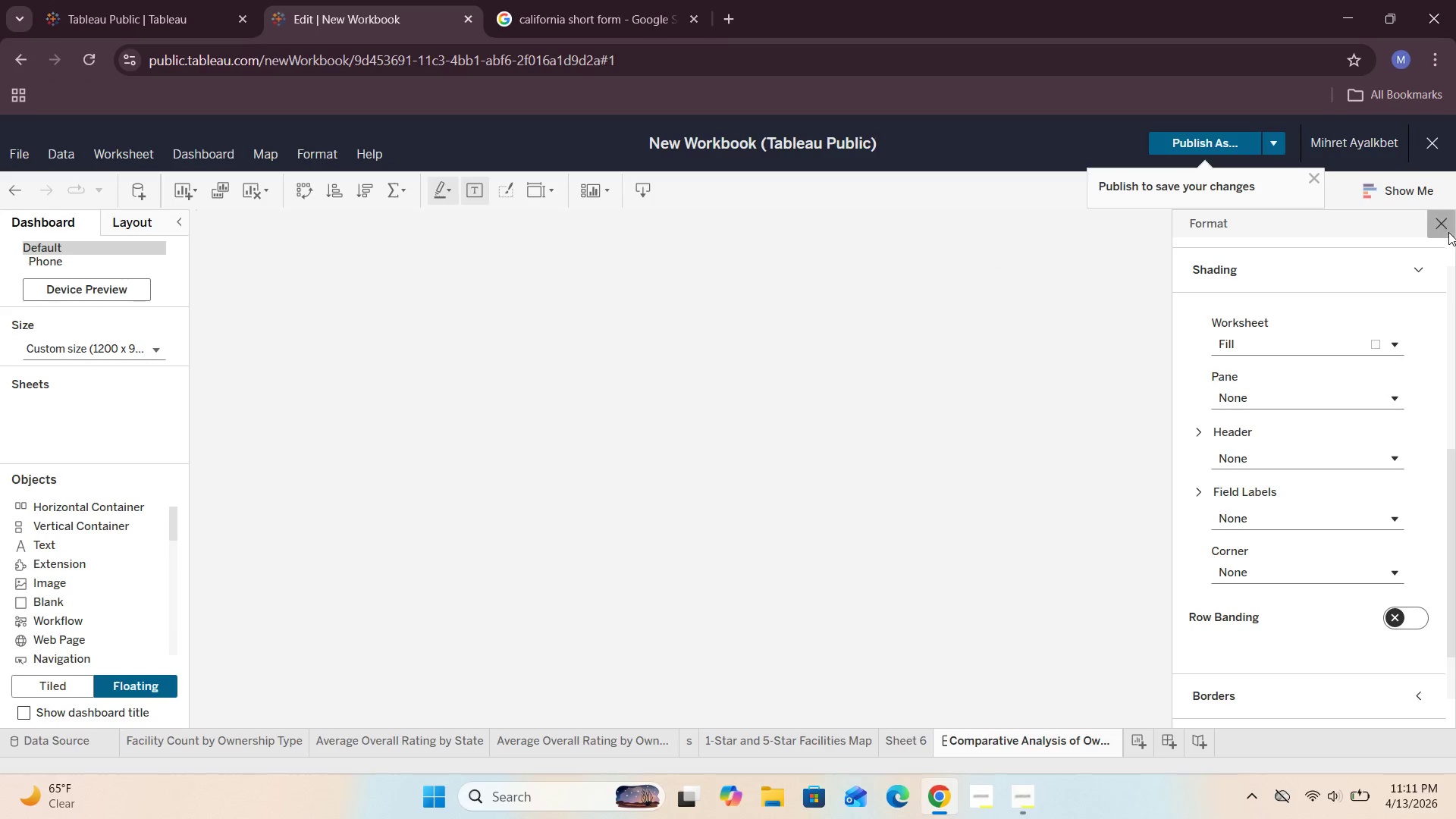 
left_click([1448, 229])
 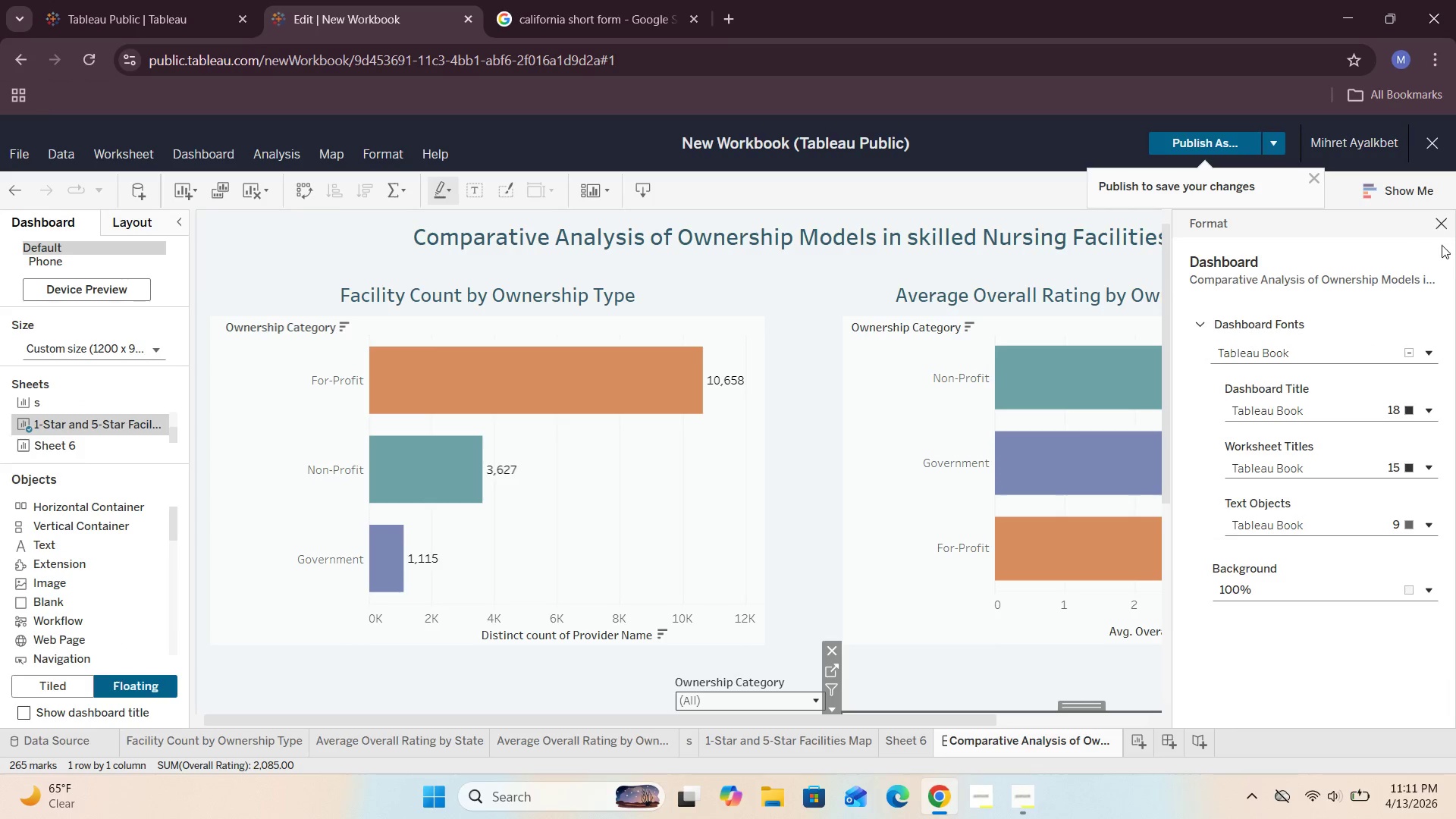 
left_click([1442, 233])
 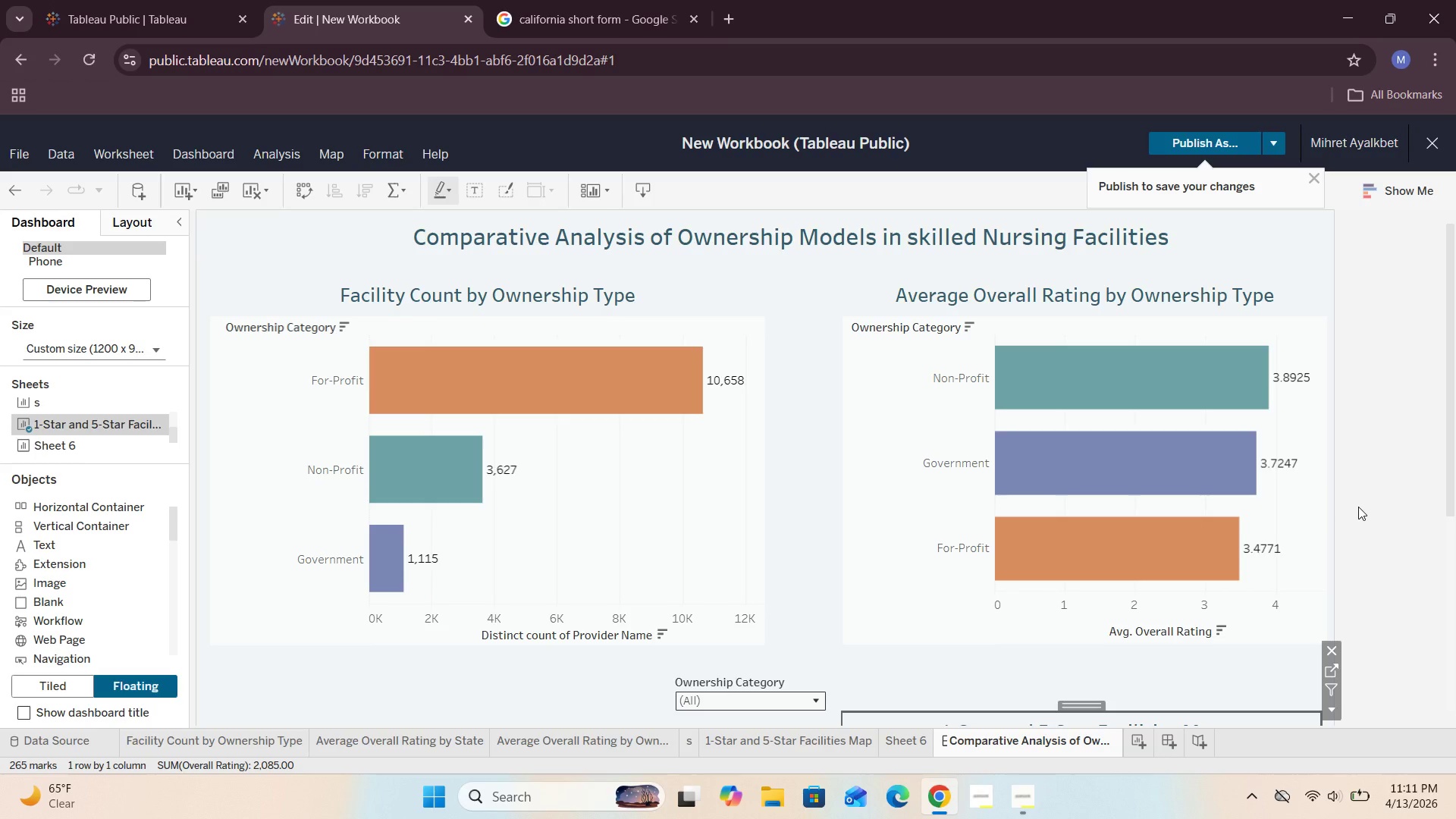 
scroll: coordinate [1386, 462], scroll_direction: down, amount: 6.0
 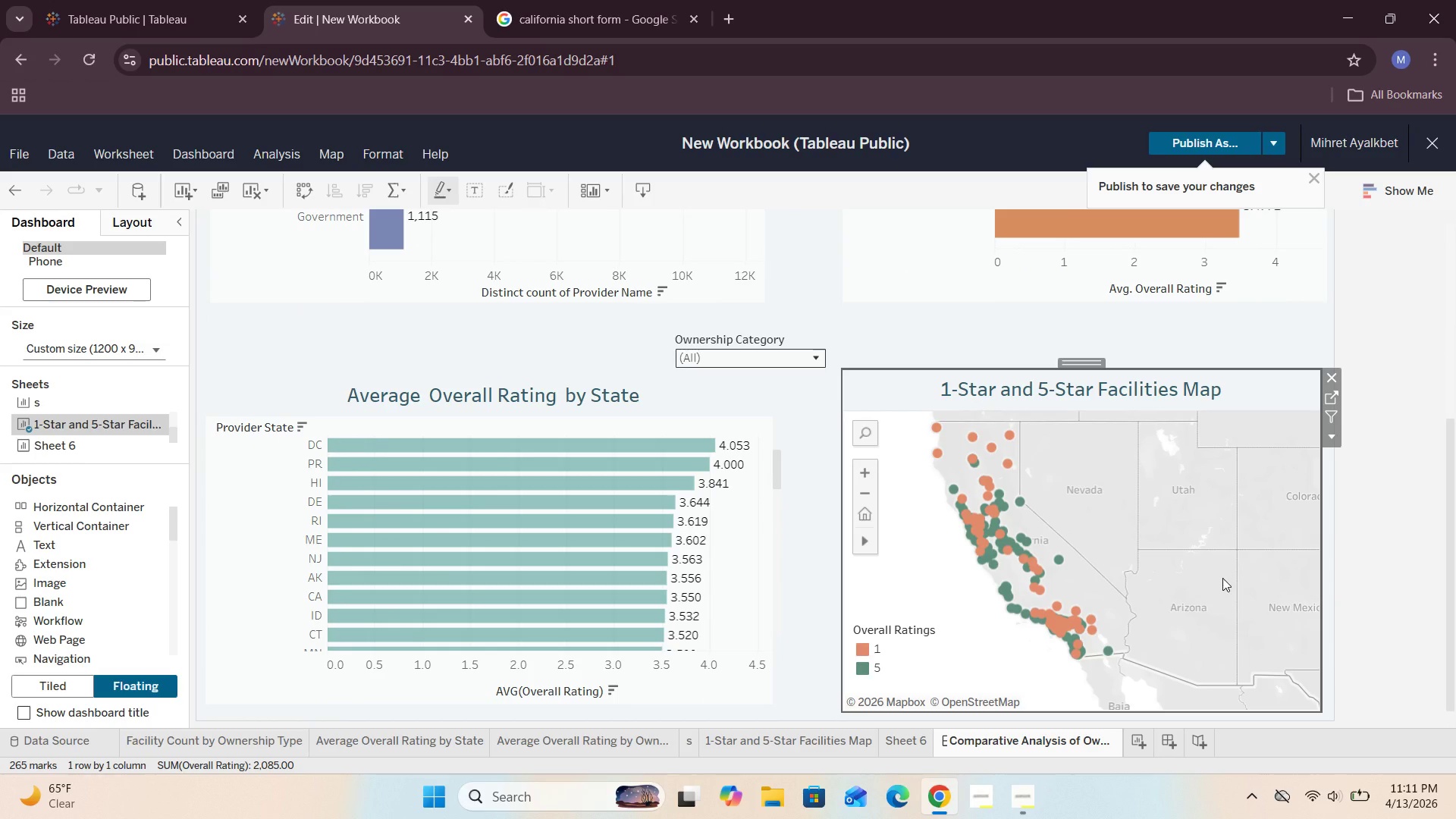 
wait(16.27)
 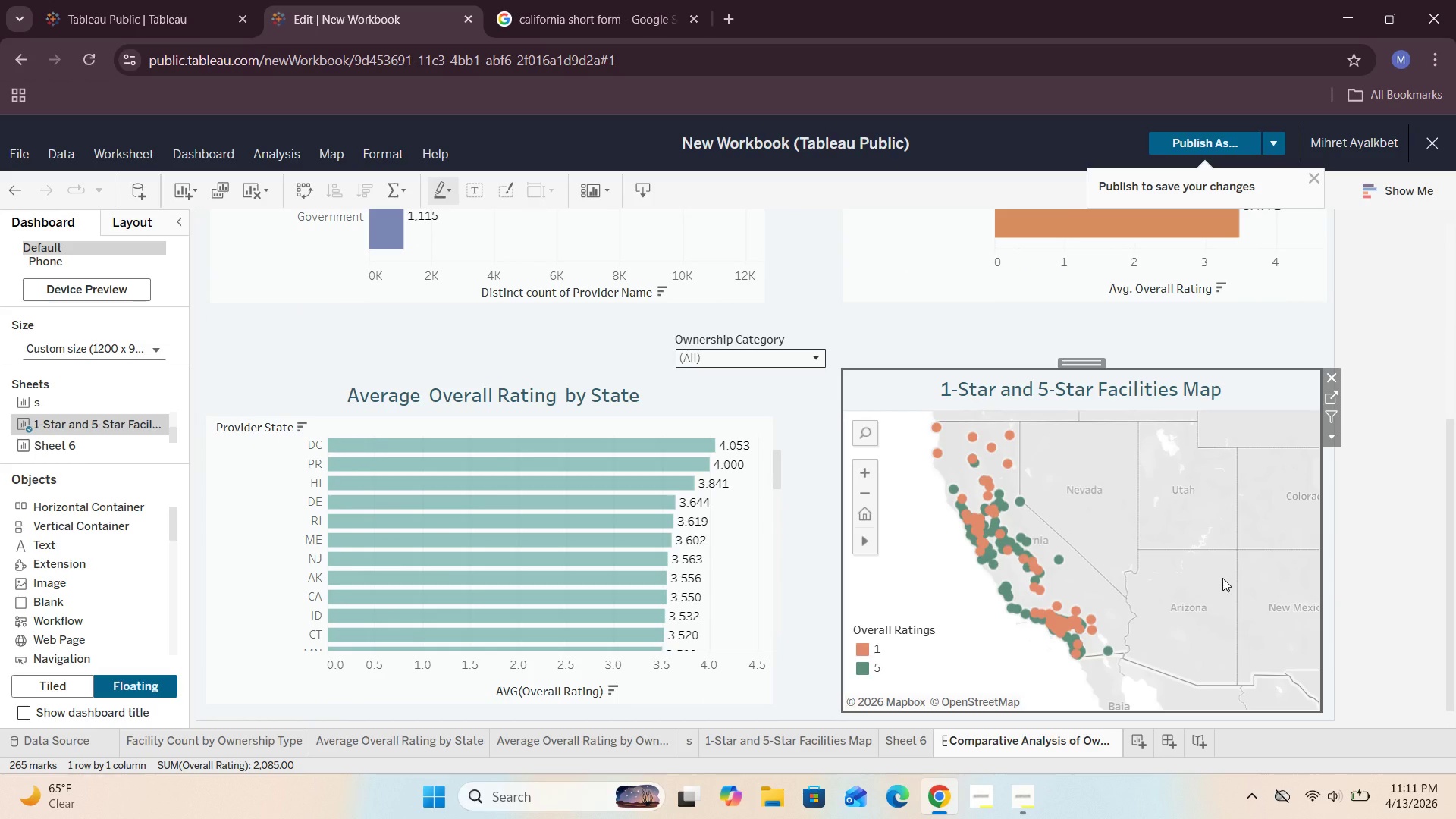 
left_click([811, 744])
 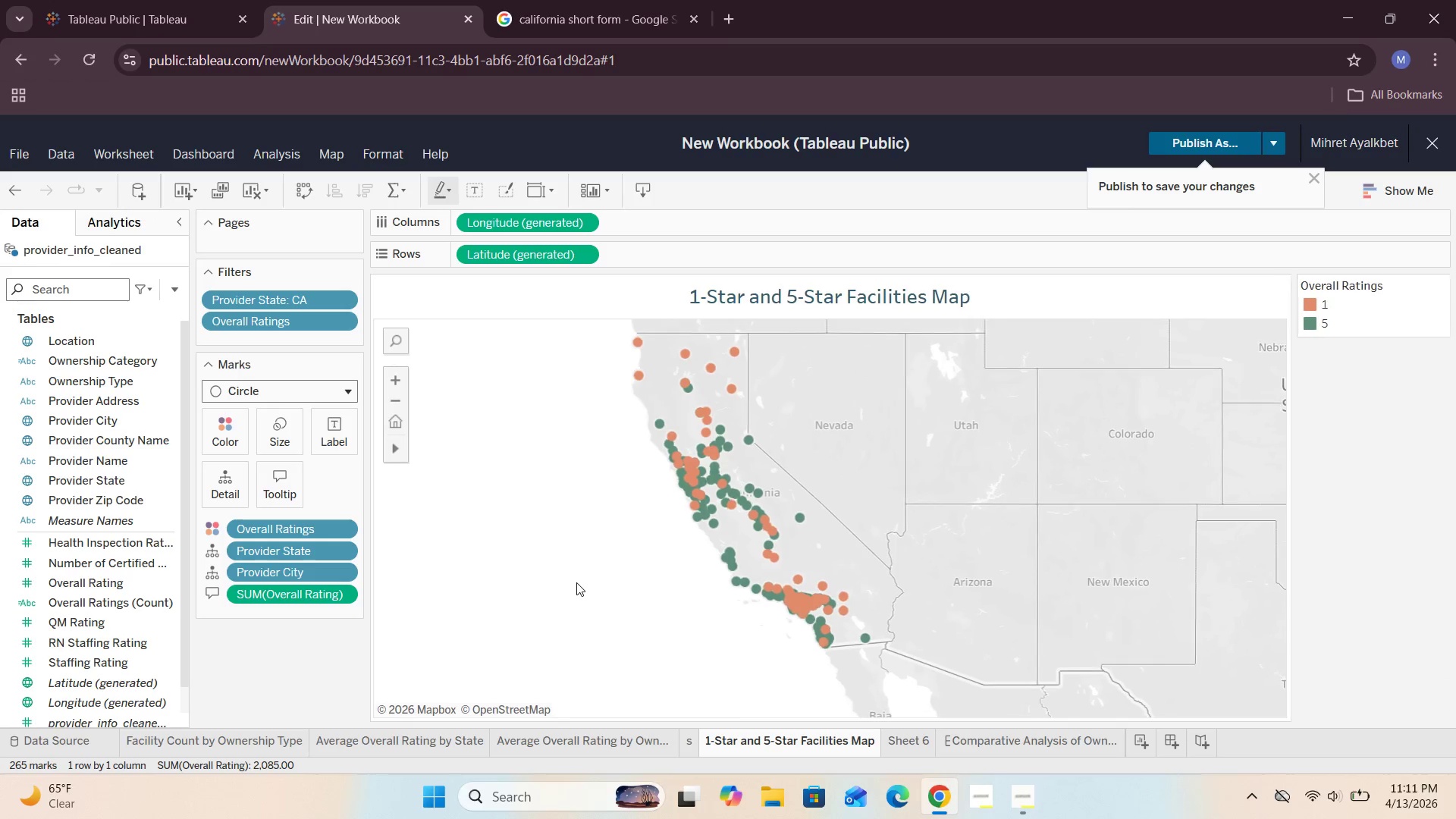 
left_click([386, 146])
 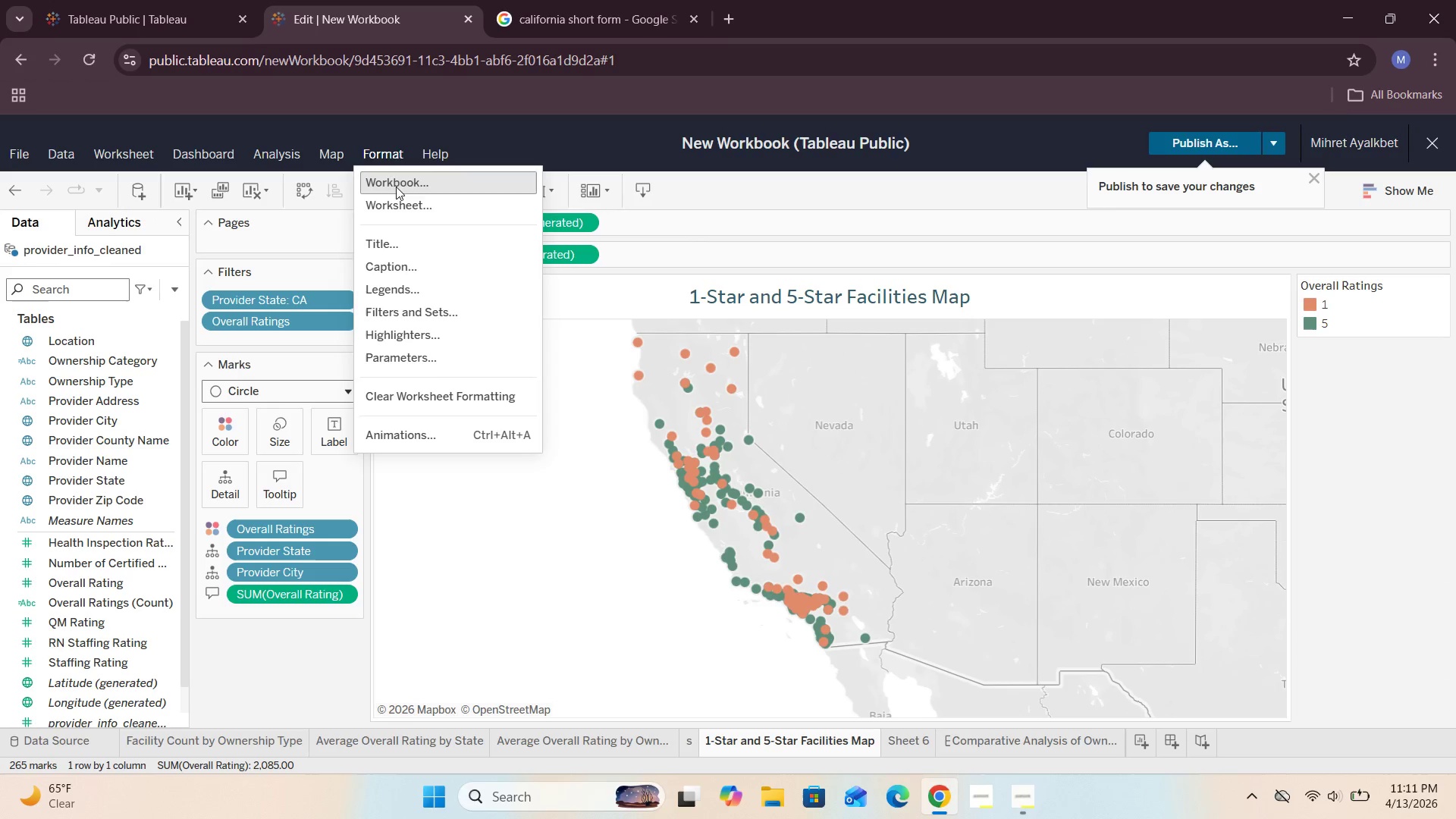 
left_click([400, 204])
 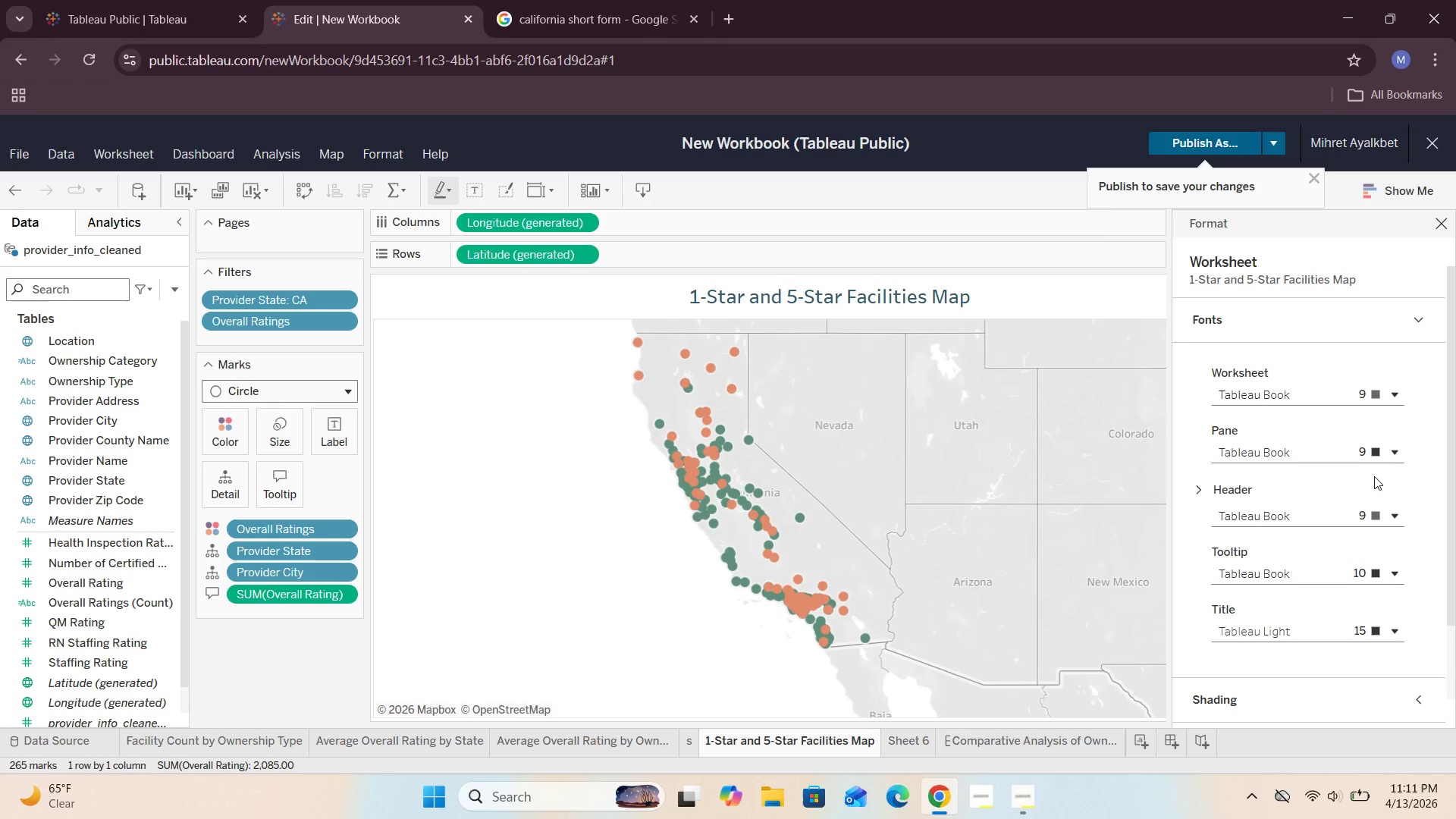 
scroll: coordinate [1331, 540], scroll_direction: down, amount: 2.0
 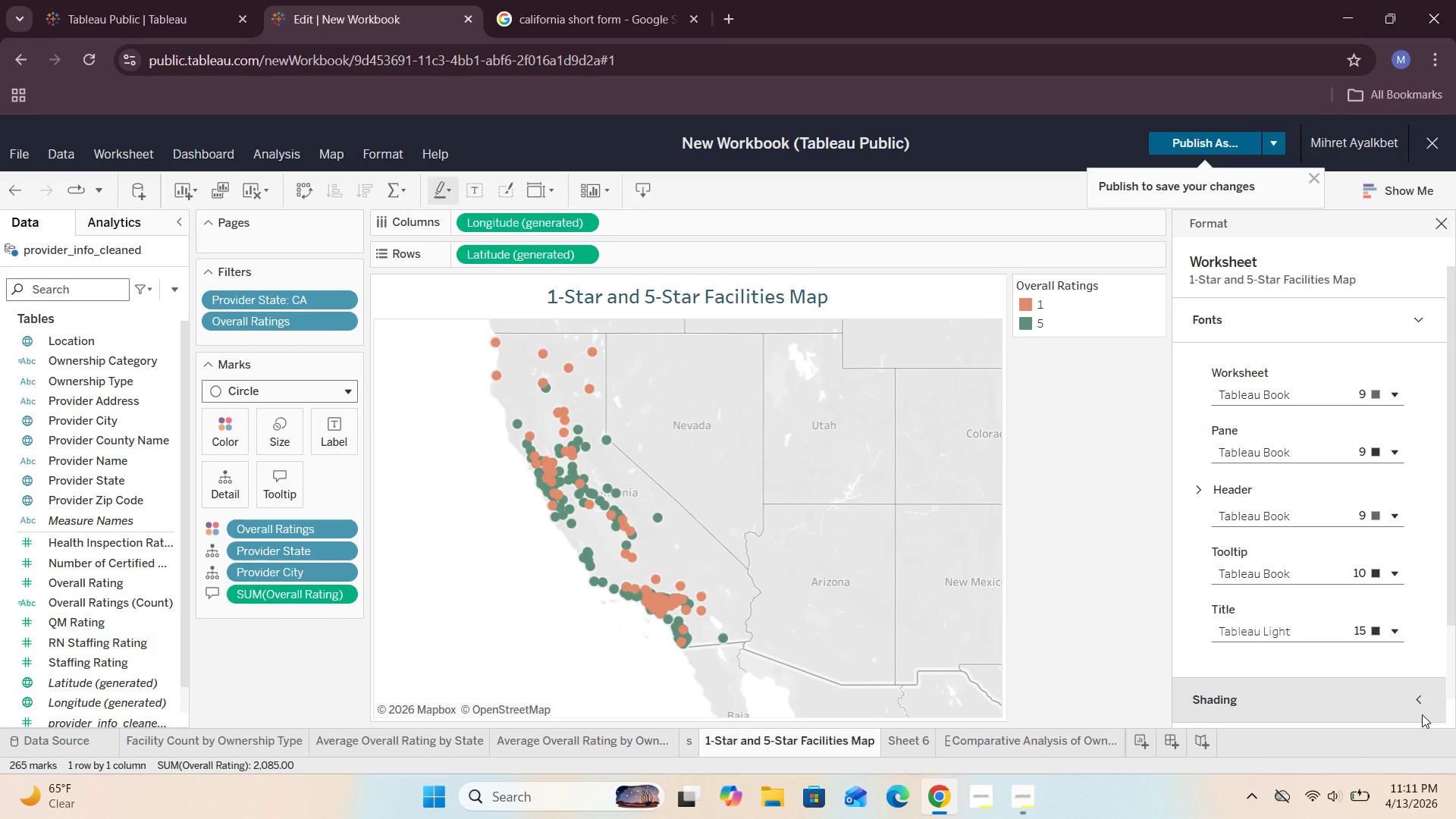 
left_click([1423, 712])
 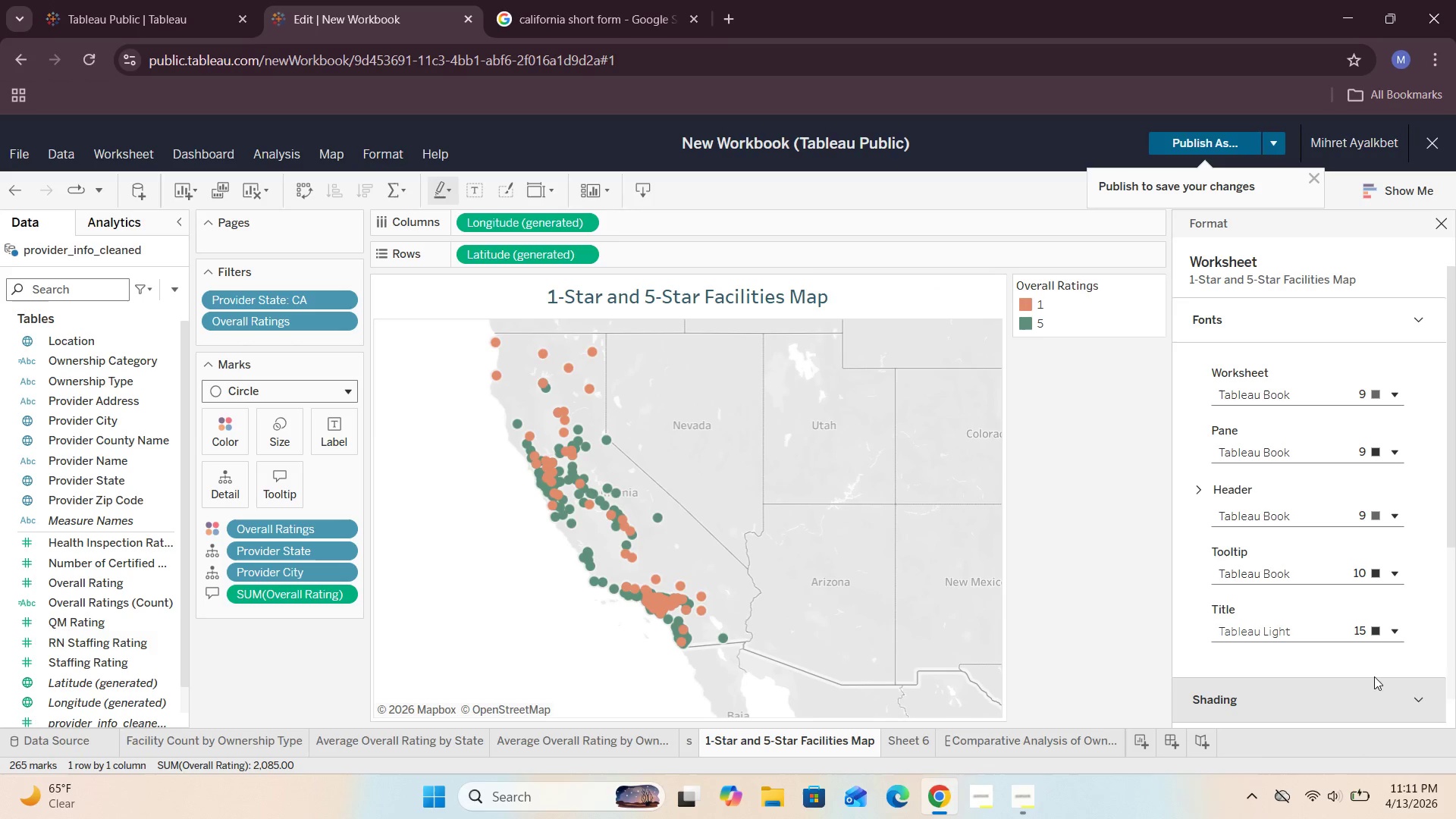 
scroll: coordinate [1160, 519], scroll_direction: down, amount: 9.0
 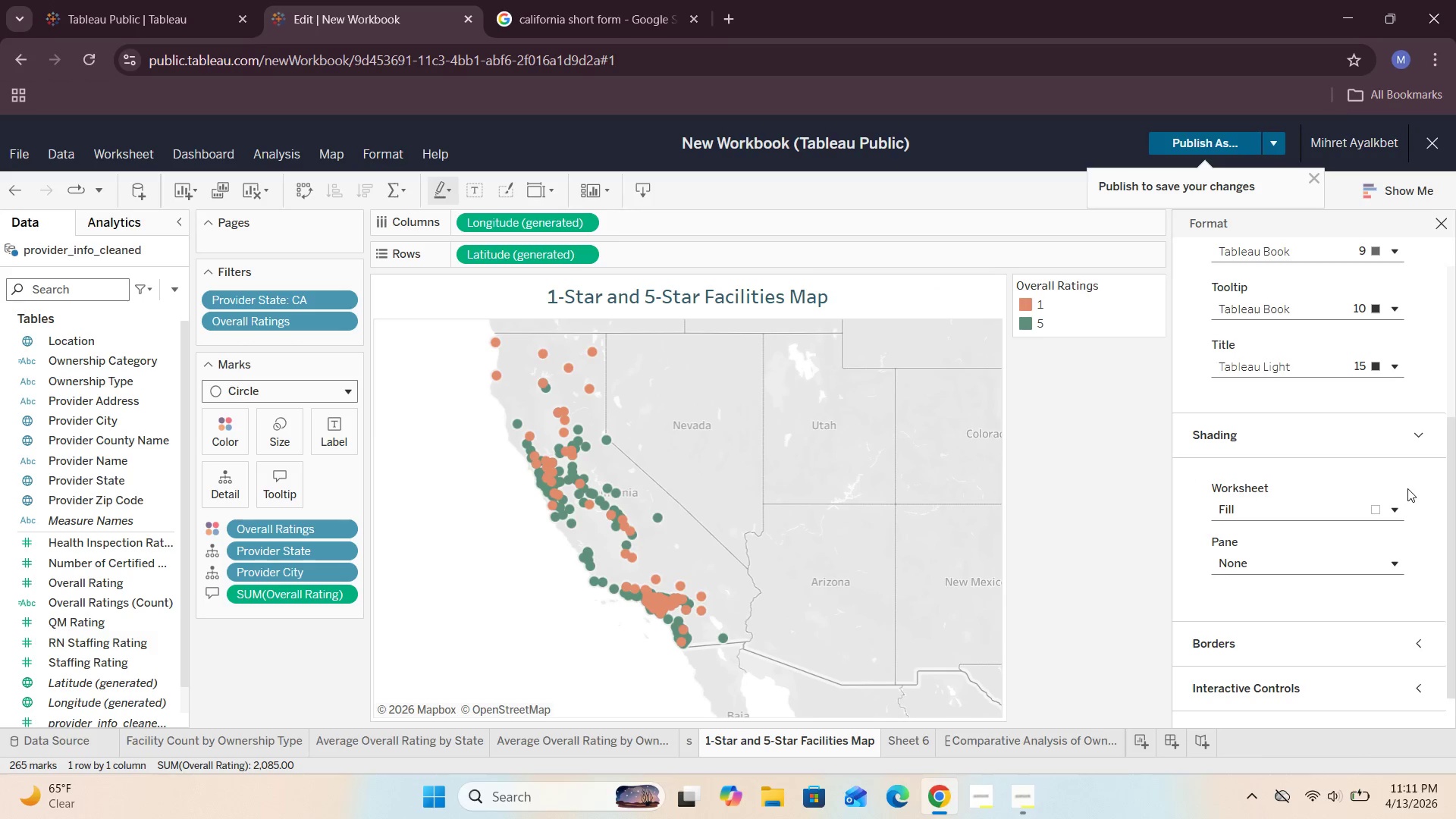 
left_click([1392, 505])
 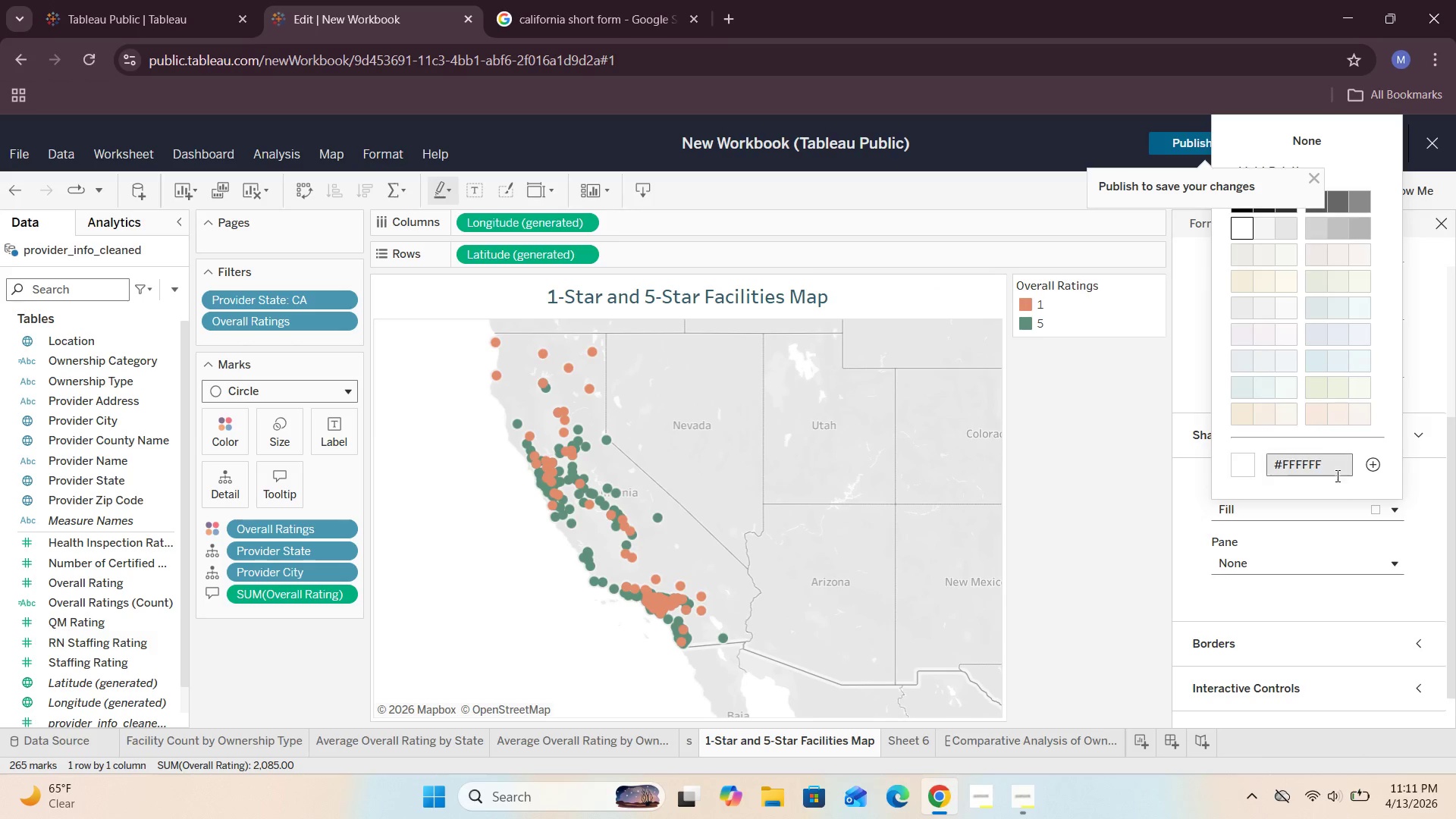 
left_click([1330, 466])
 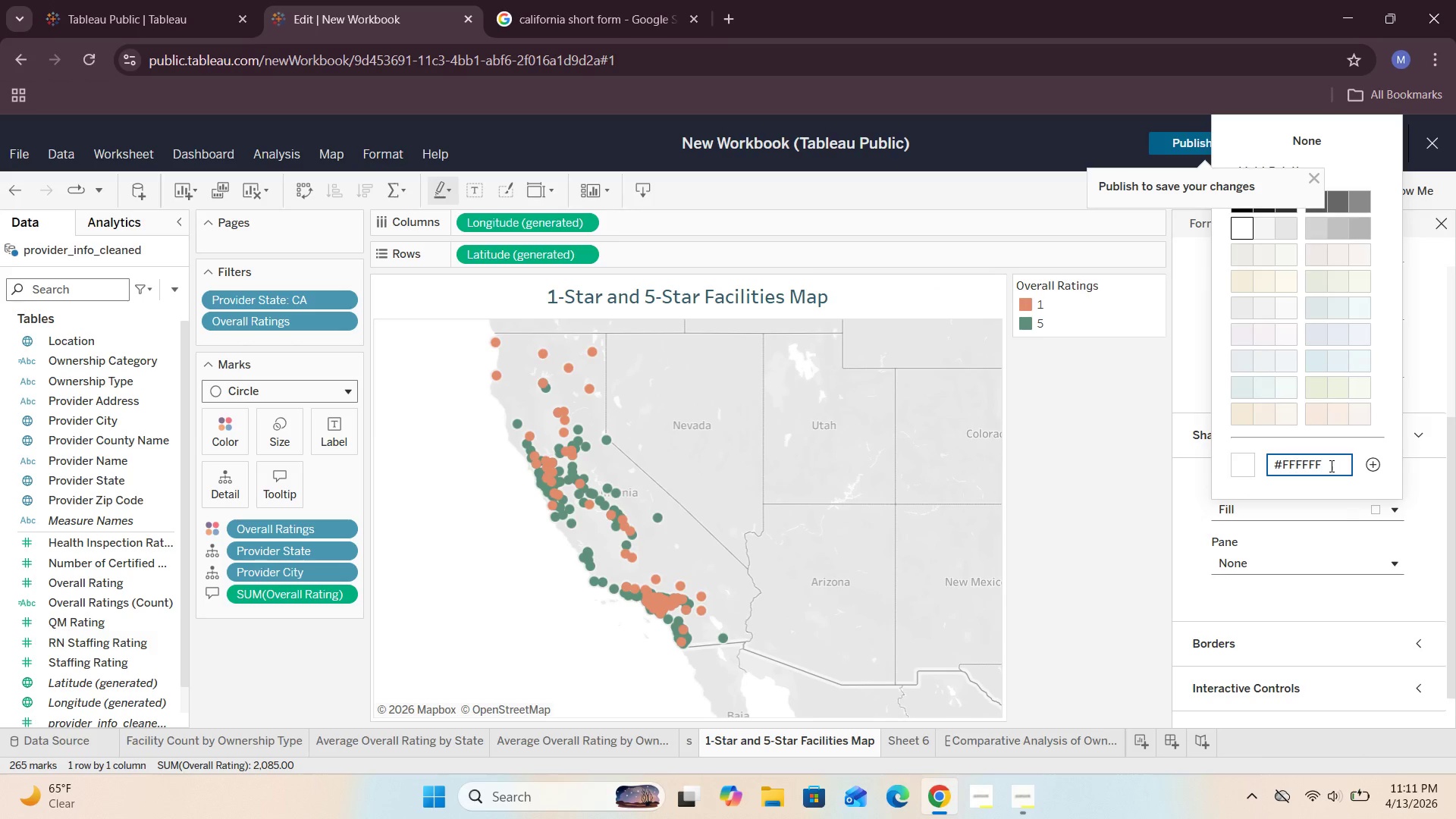 
key(Backspace)
key(Backspace)
key(Backspace)
key(Backspace)
key(Backspace)
type(AFCFC)
 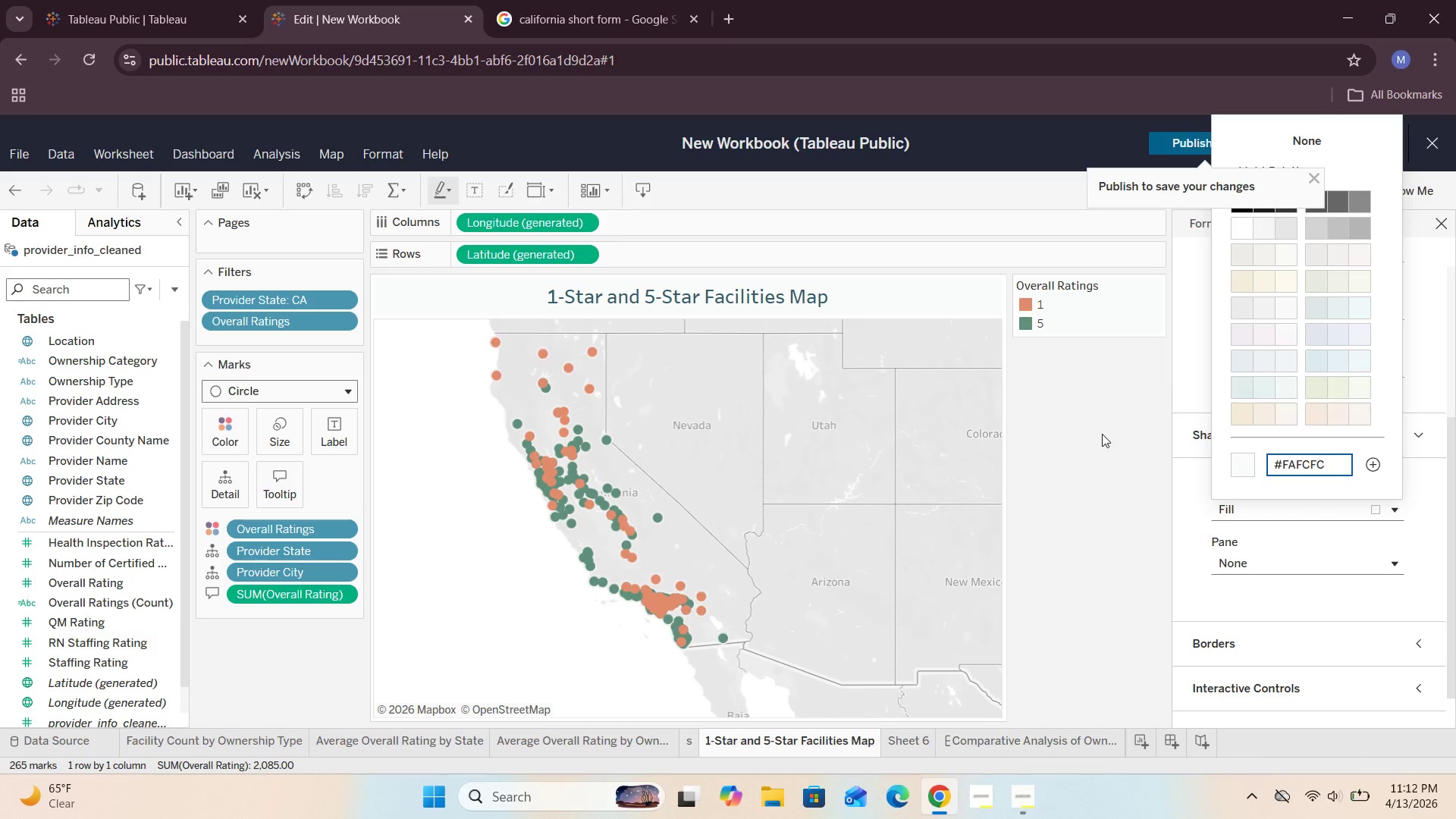 
left_click([1102, 434])
 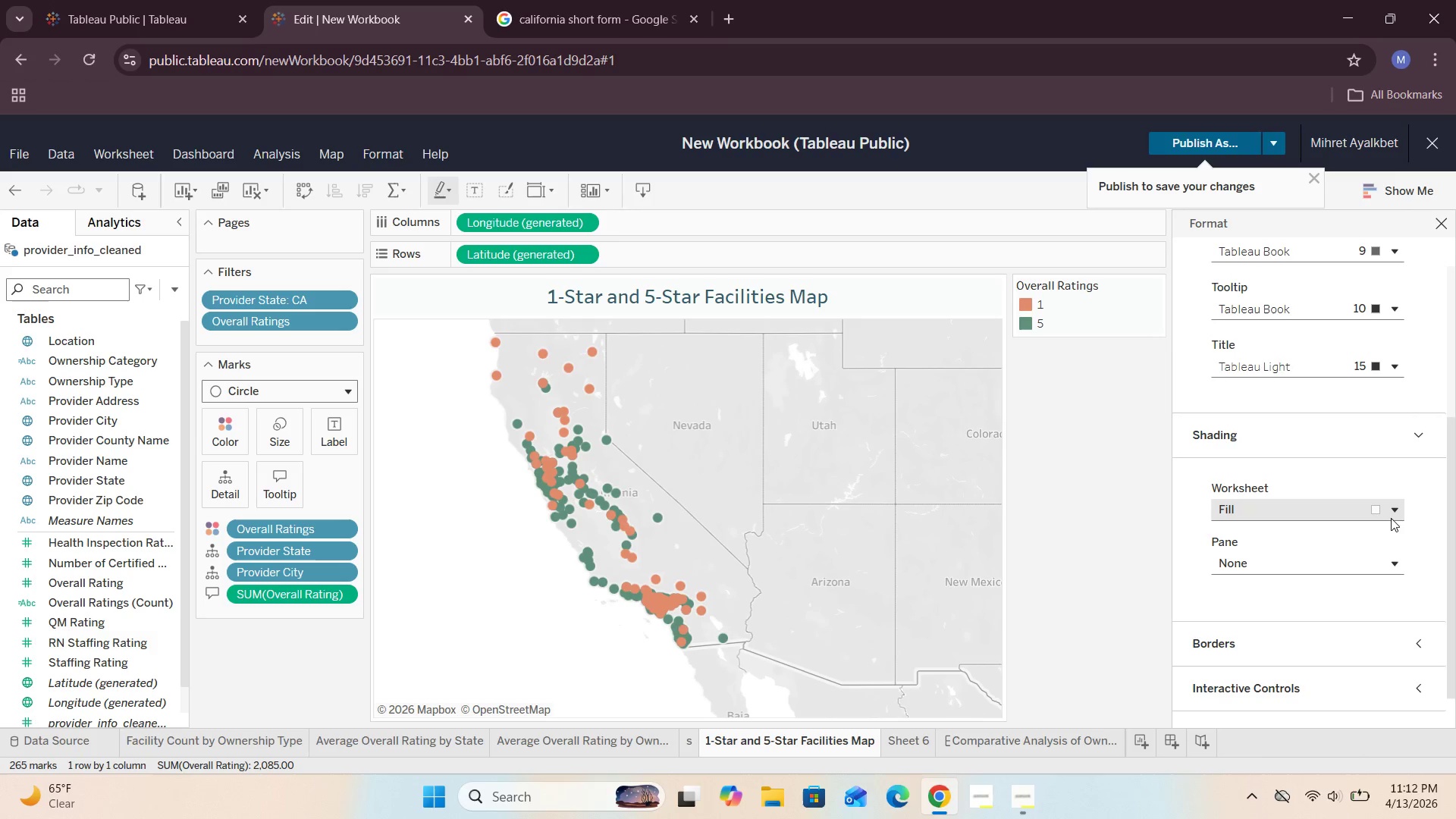 
left_click([1396, 510])
 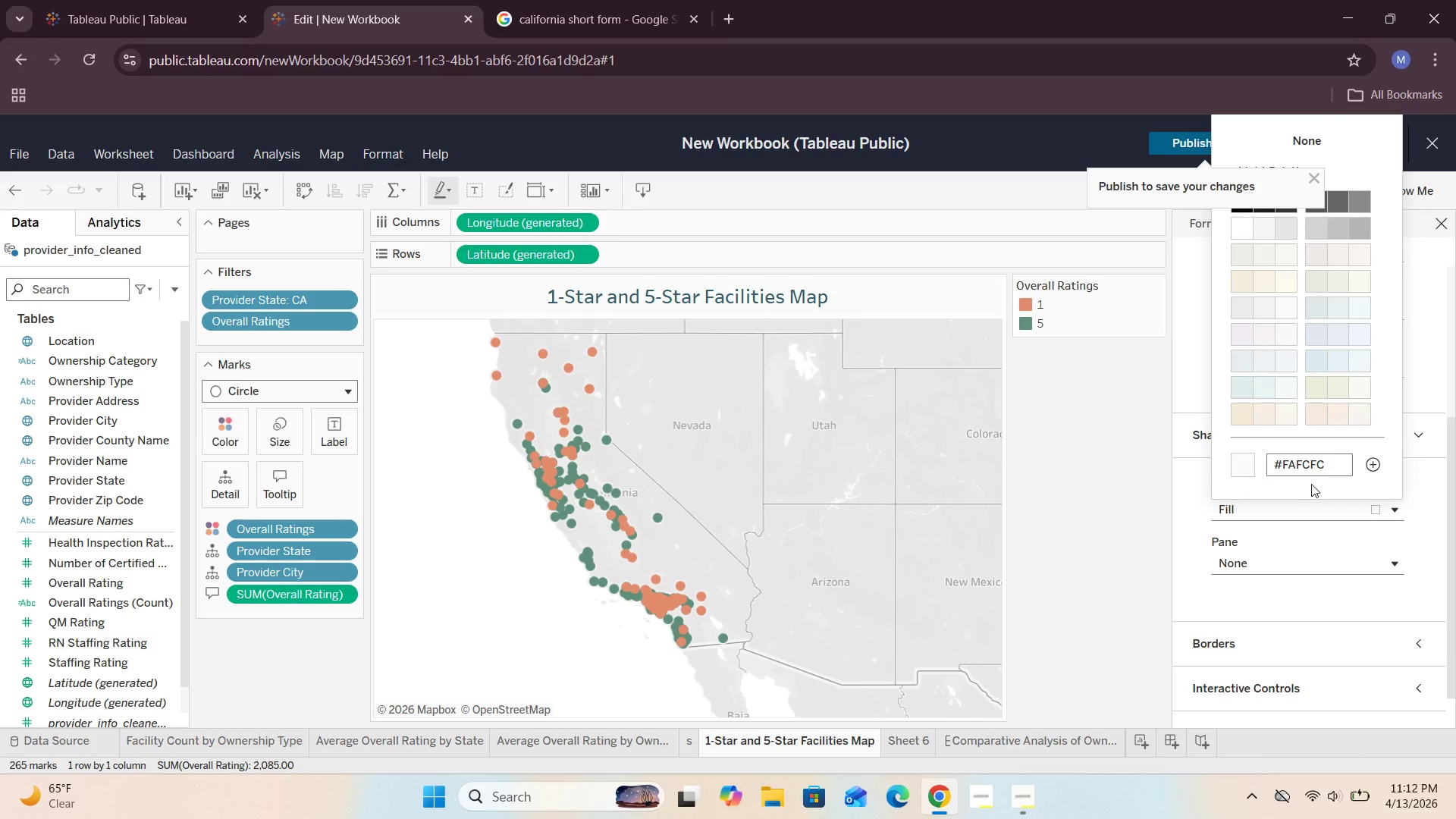 
left_click([1125, 489])
 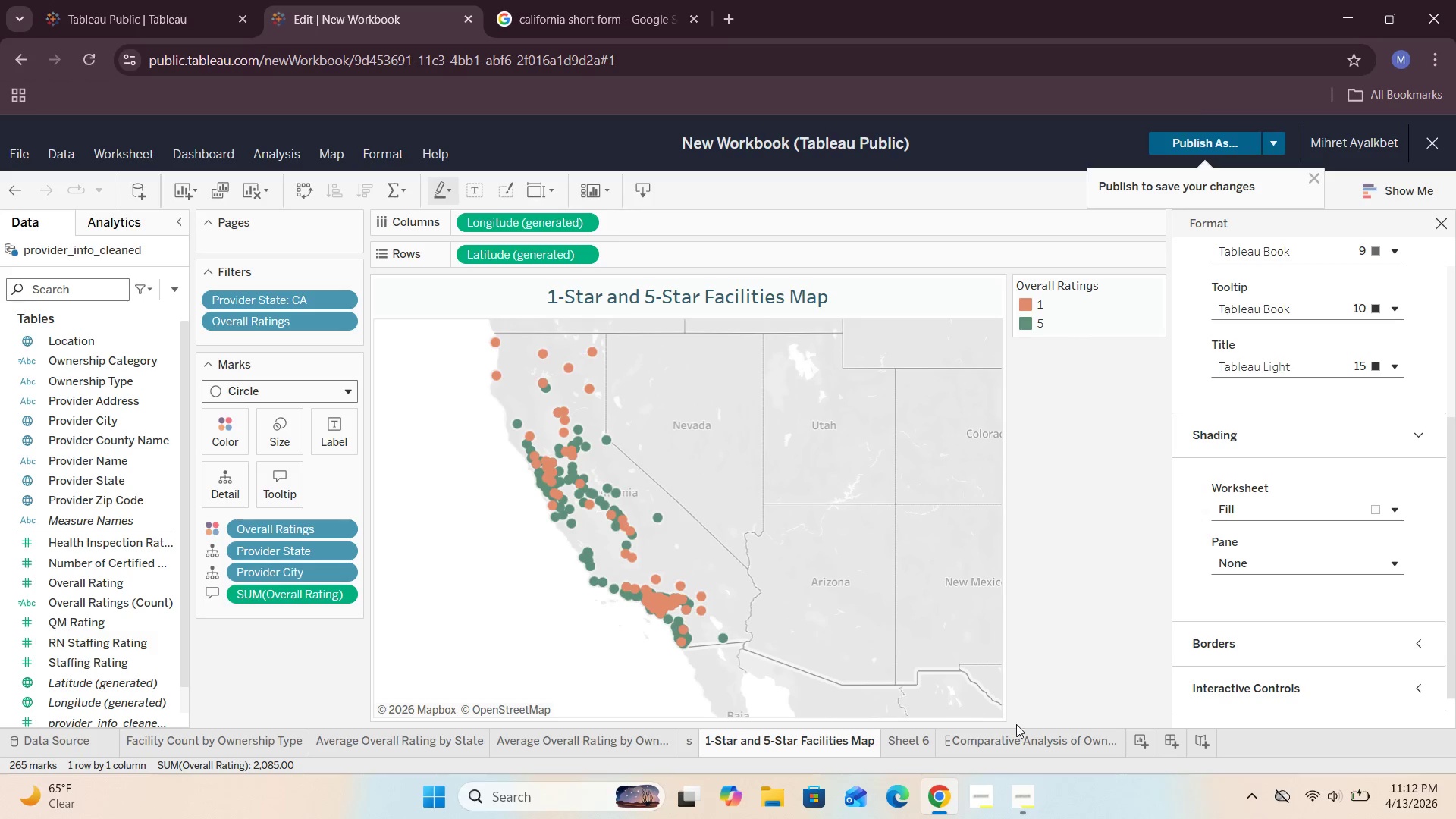 
left_click([1019, 748])
 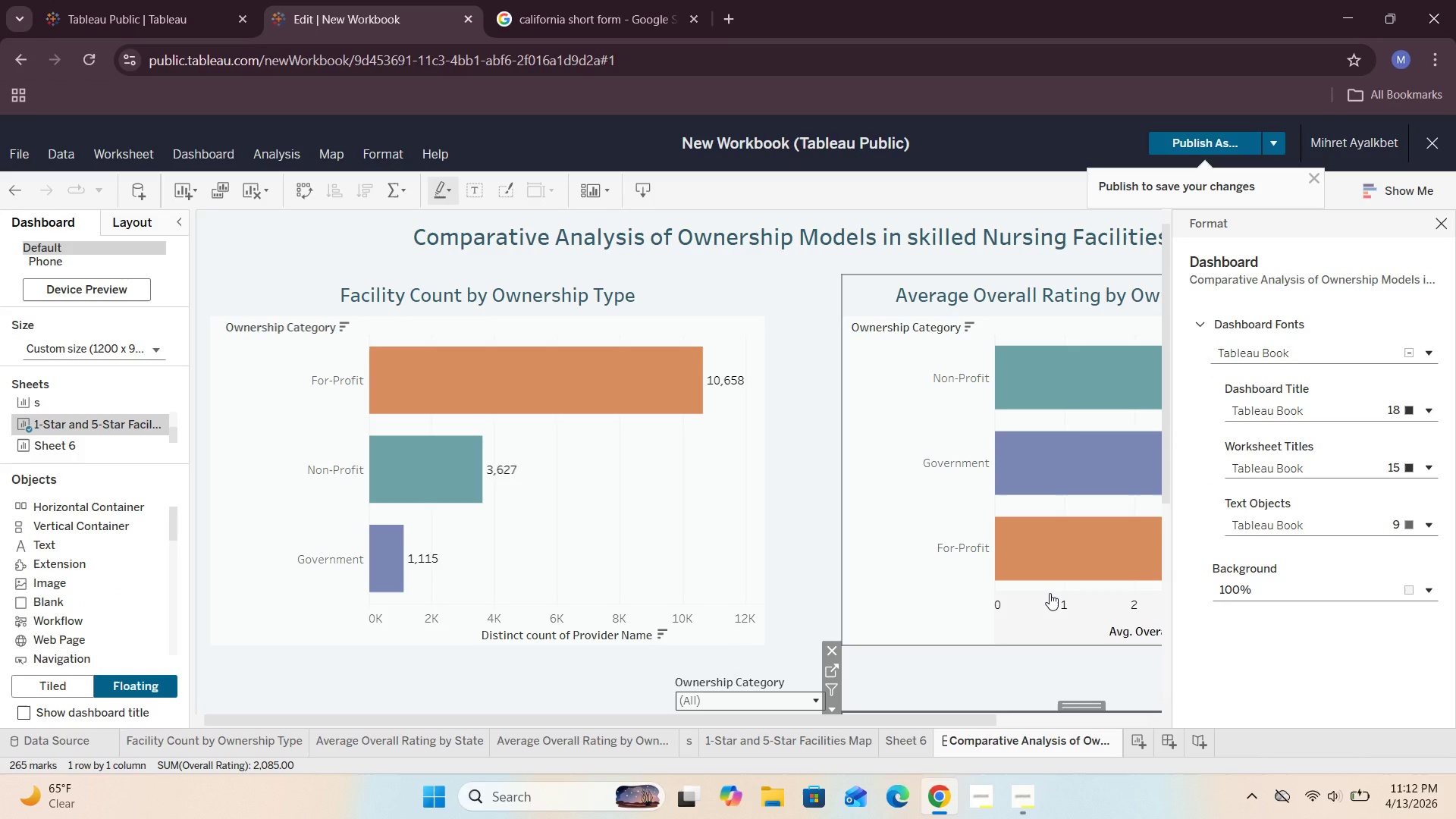 
left_click([805, 532])
 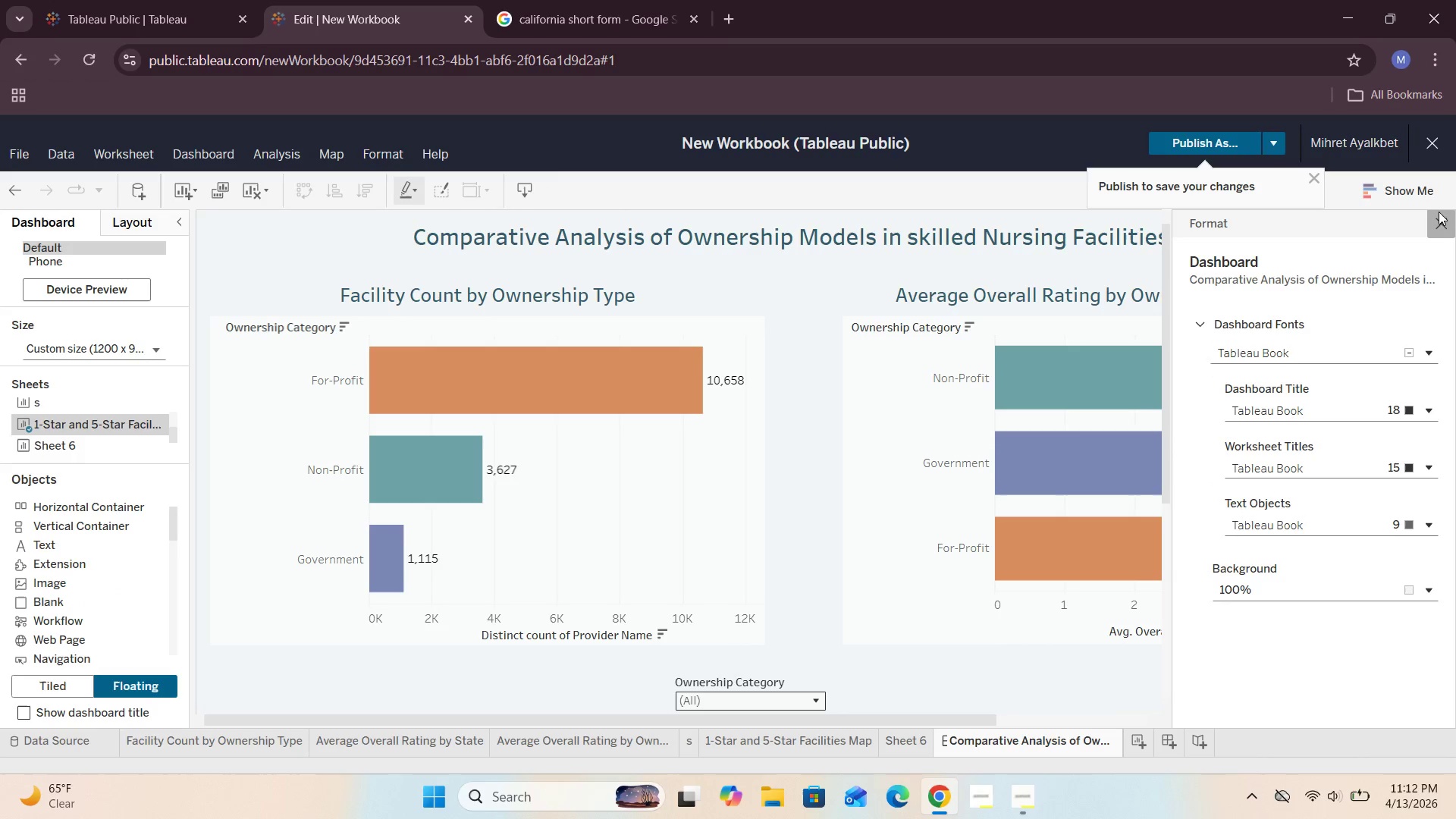 
left_click([1439, 221])
 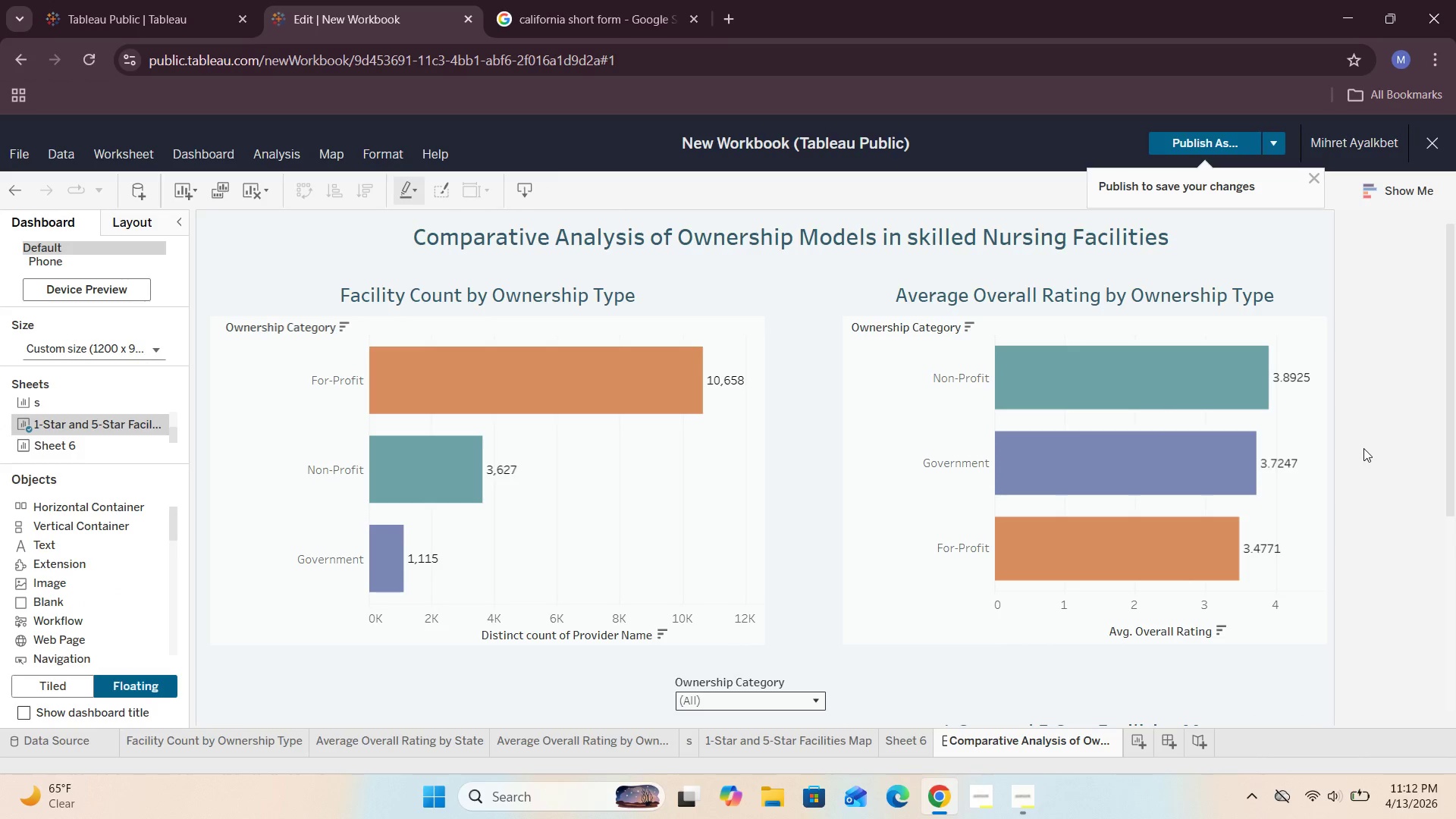 
scroll: coordinate [1370, 485], scroll_direction: up, amount: 5.0
 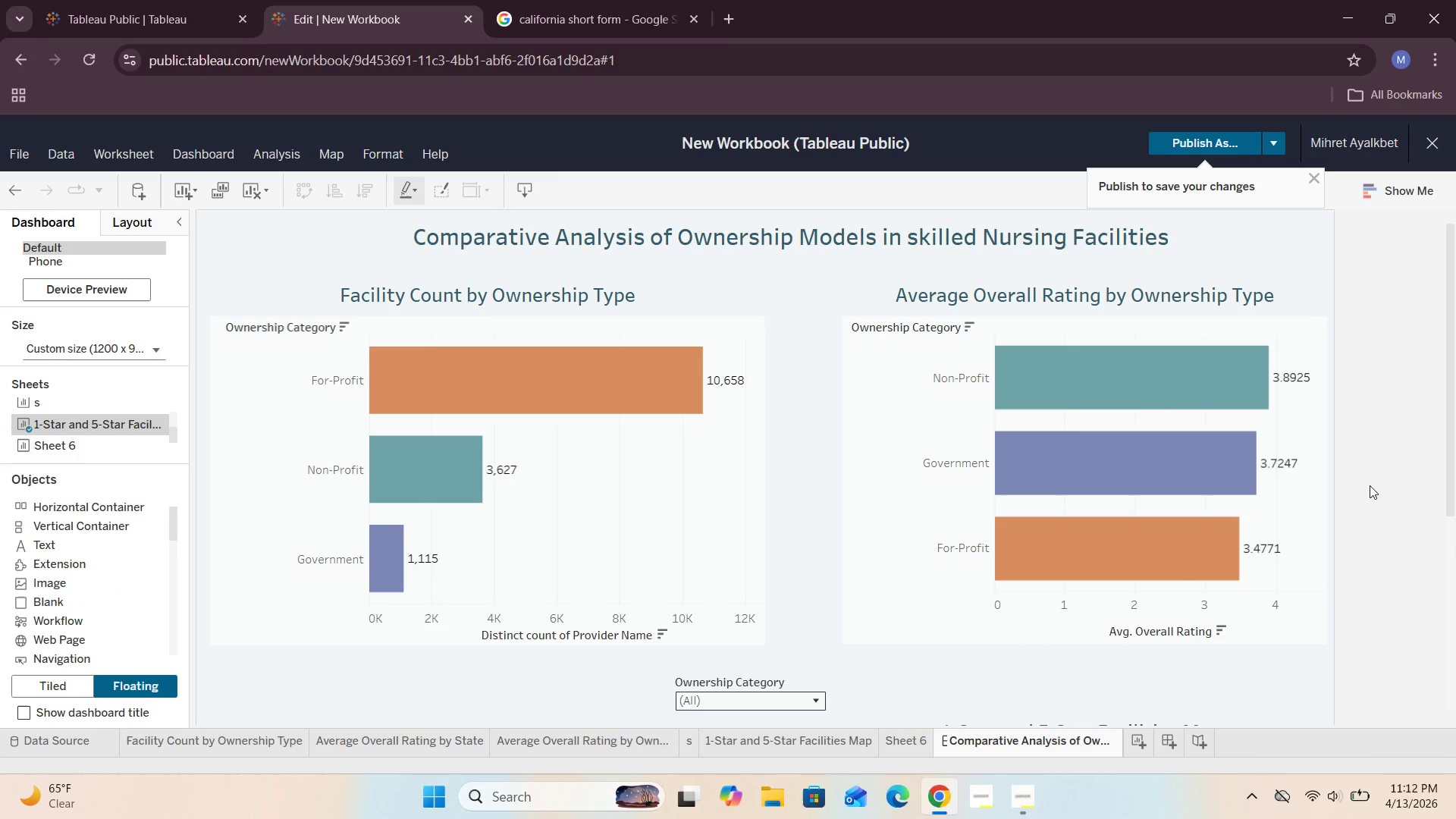 
scroll: coordinate [1370, 485], scroll_direction: down, amount: 4.0
 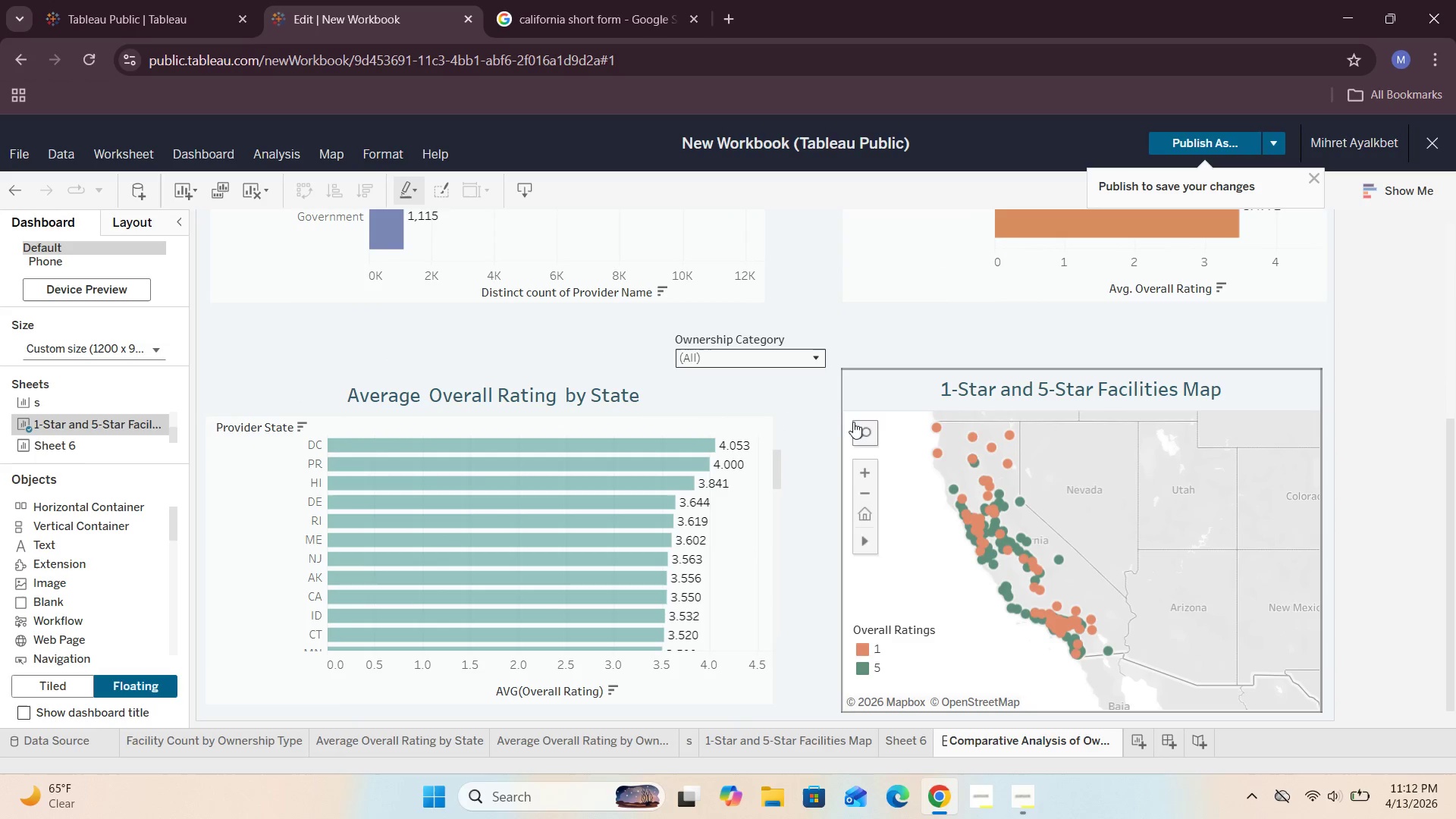 
left_click_drag(start_coordinate=[777, 473], to_coordinate=[808, 421])
 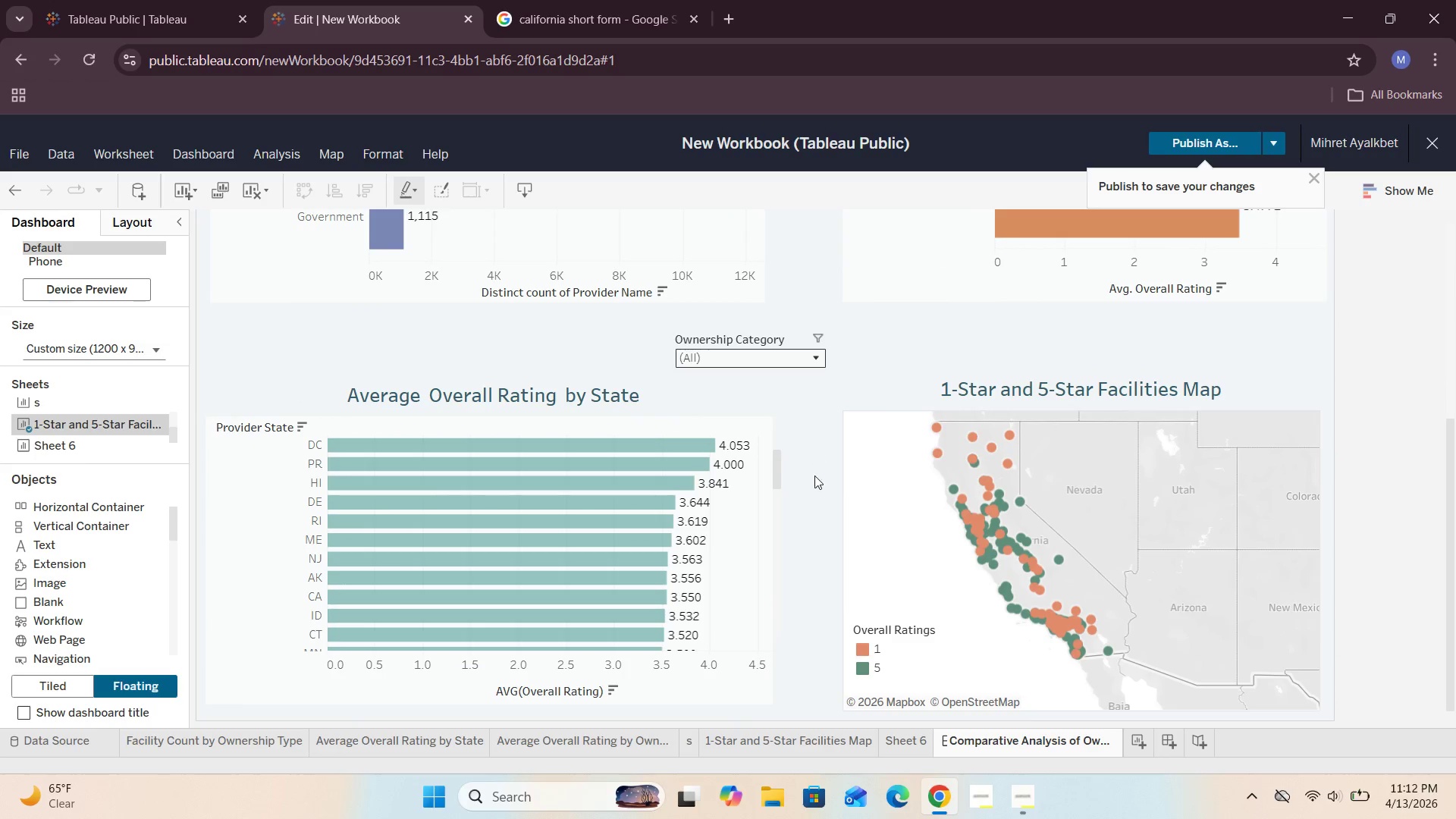 
left_click([814, 497])
 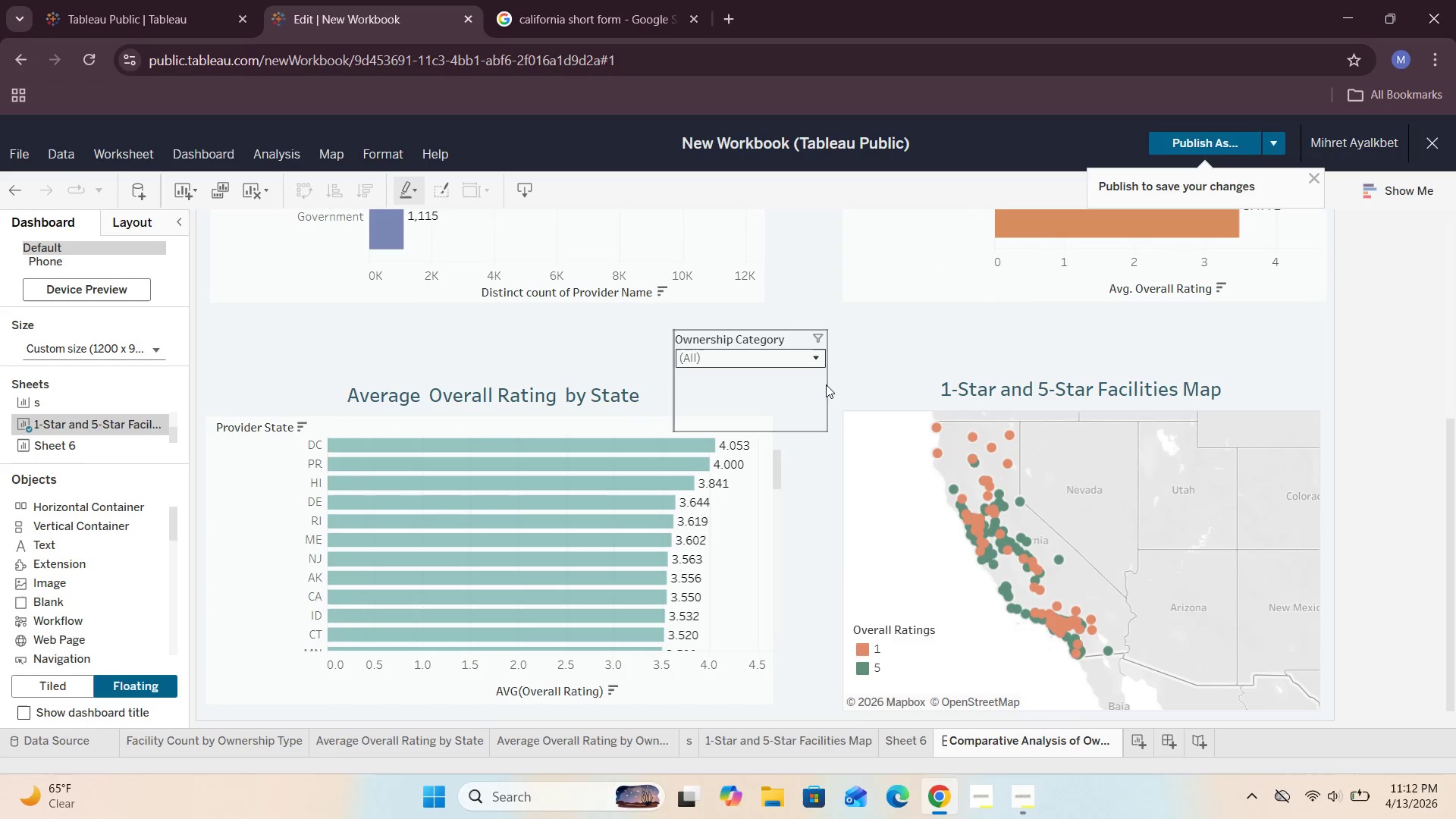 
left_click([878, 353])
 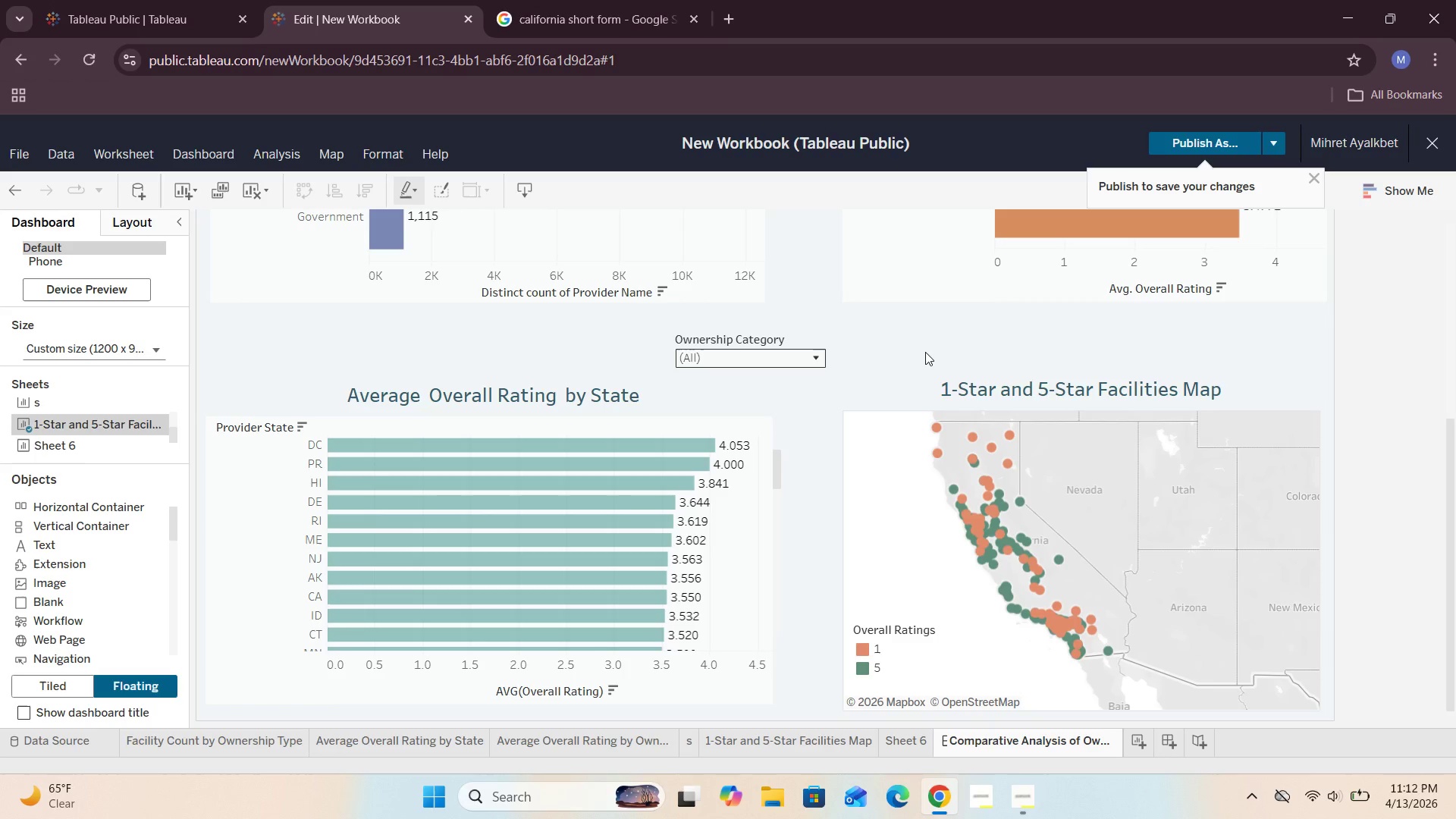 
scroll: coordinate [925, 352], scroll_direction: up, amount: 7.0
 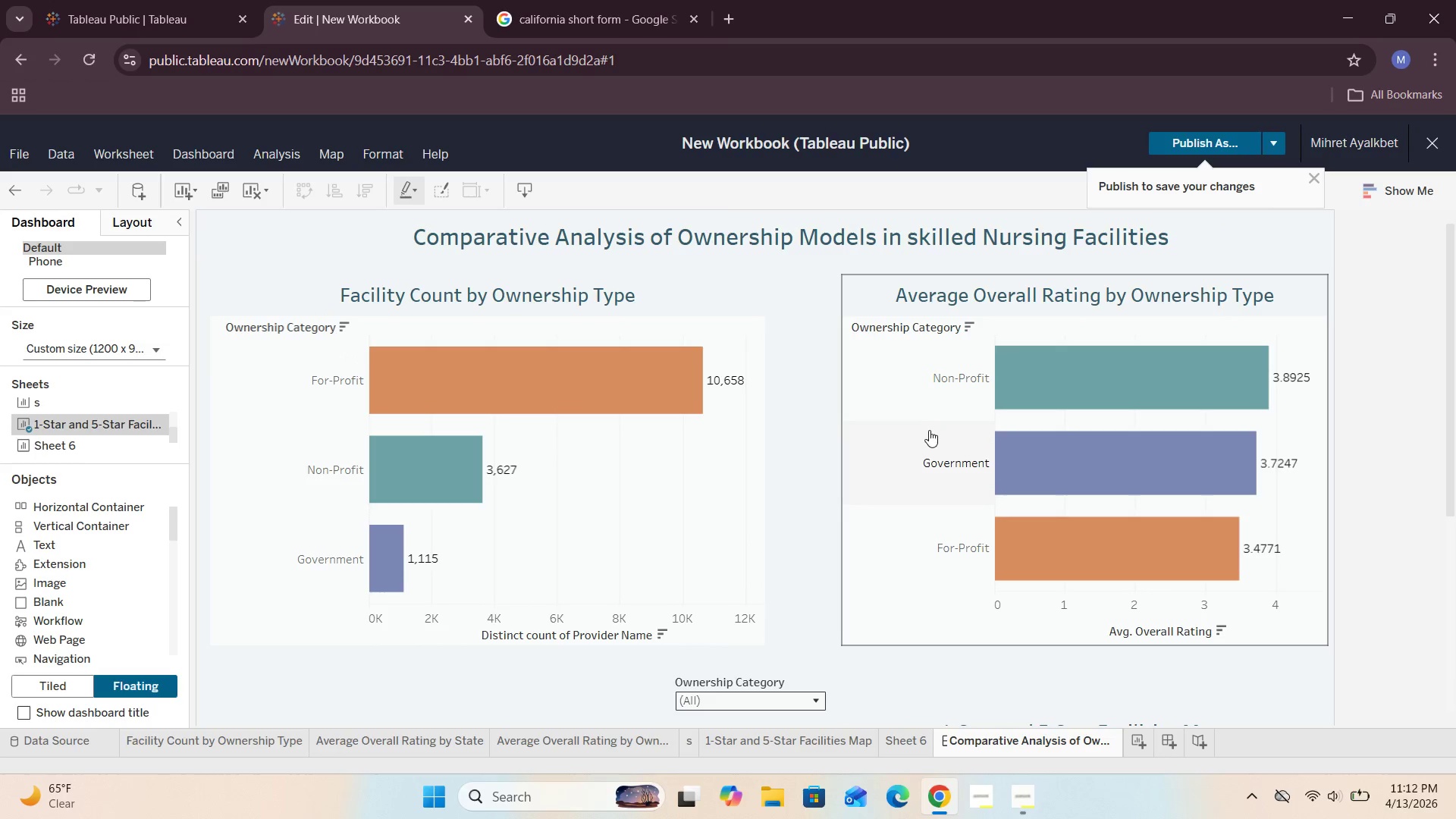 
left_click([908, 450])
 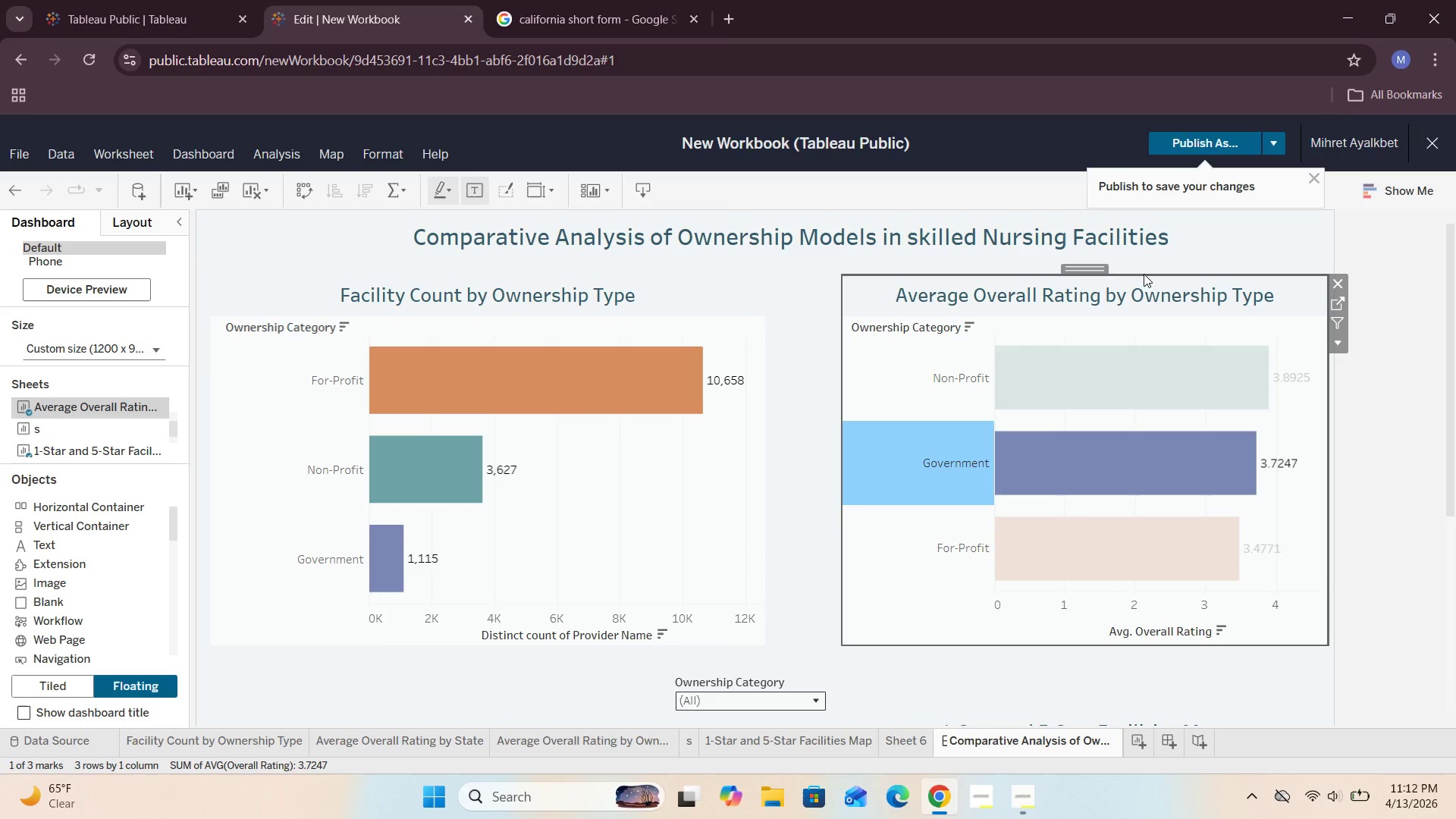 
left_click_drag(start_coordinate=[1144, 275], to_coordinate=[1156, 293])
 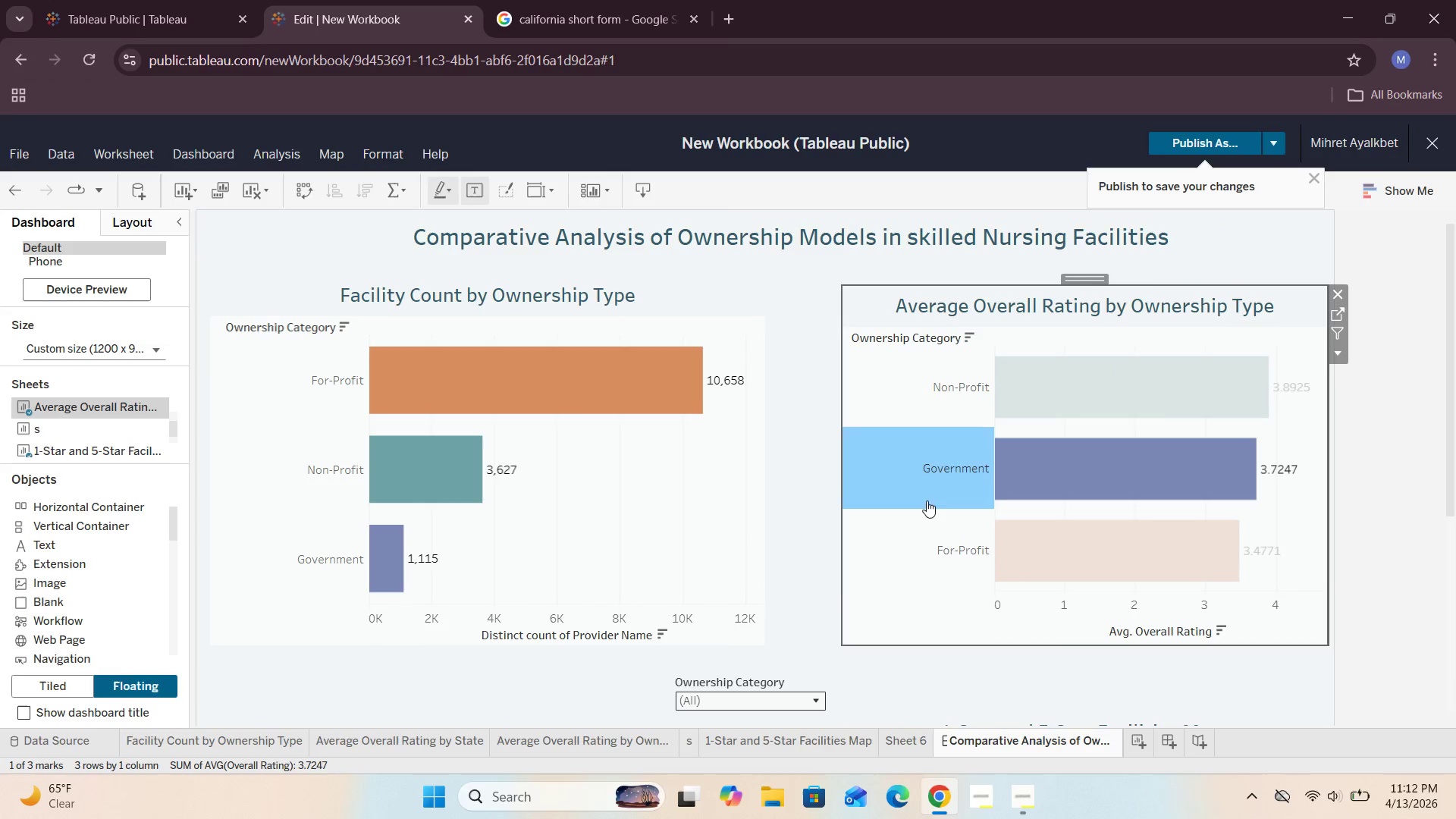 
left_click([810, 527])
 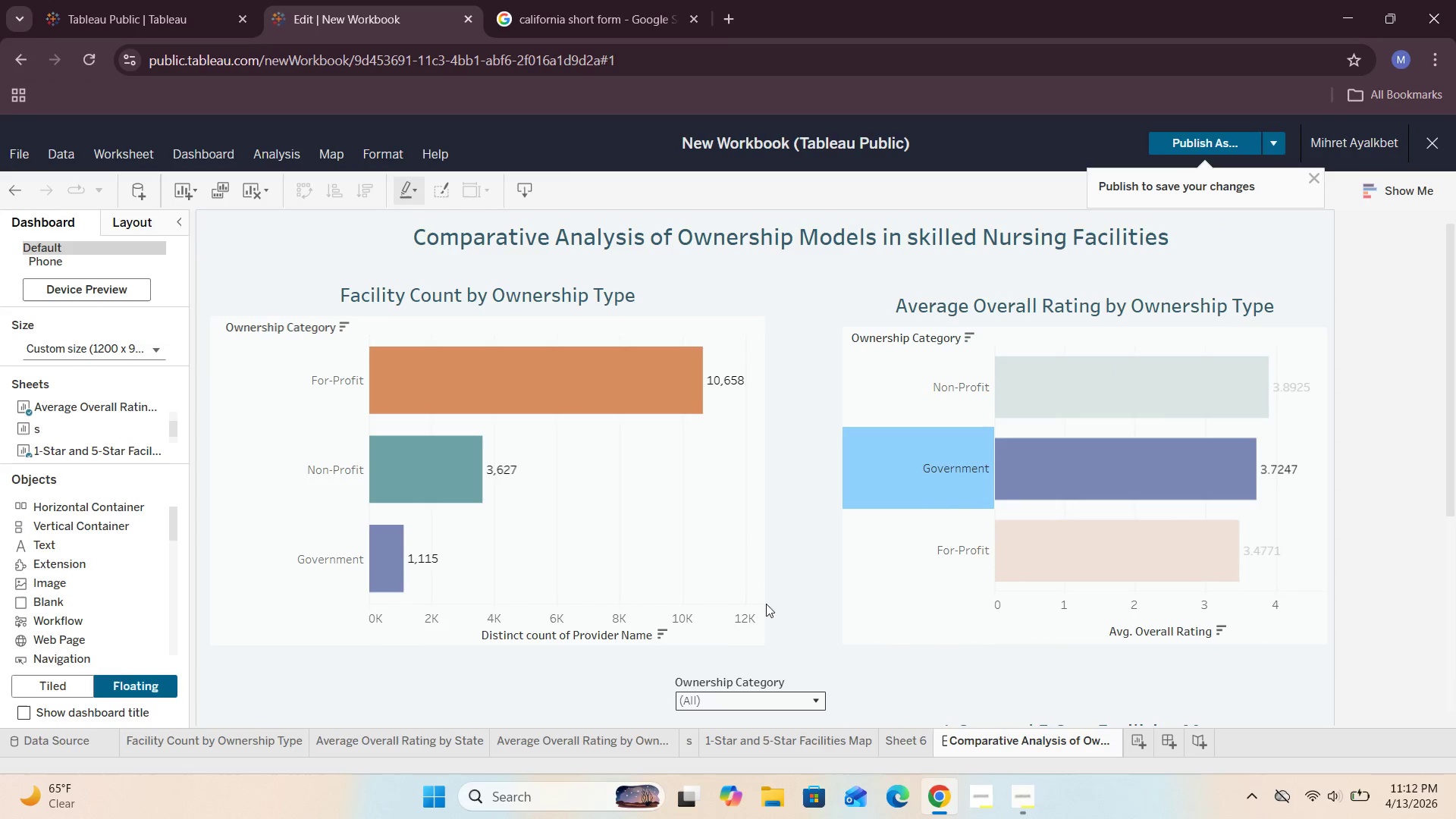 
left_click([769, 682])
 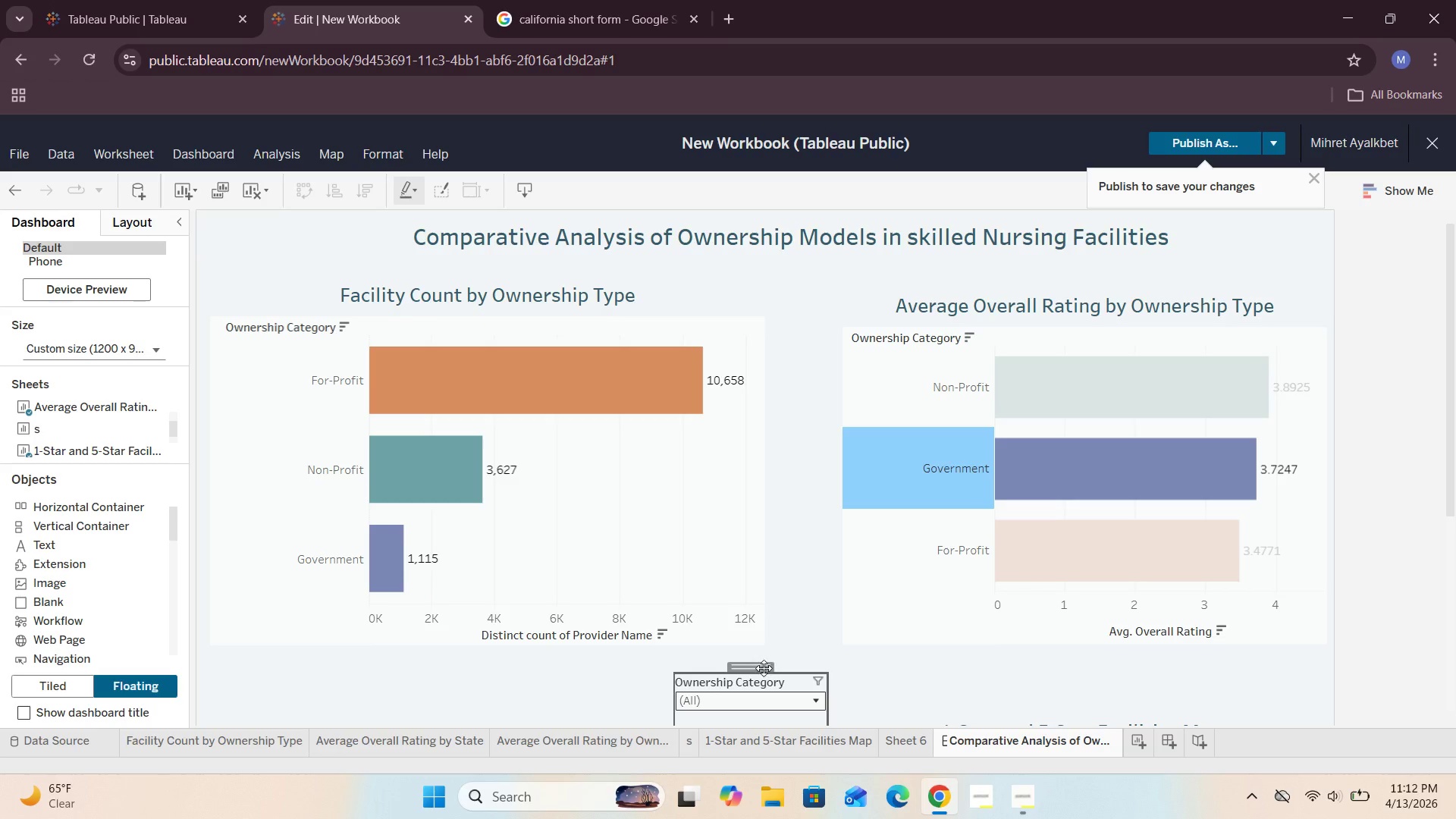 
left_click_drag(start_coordinate=[760, 667], to_coordinate=[773, 249])
 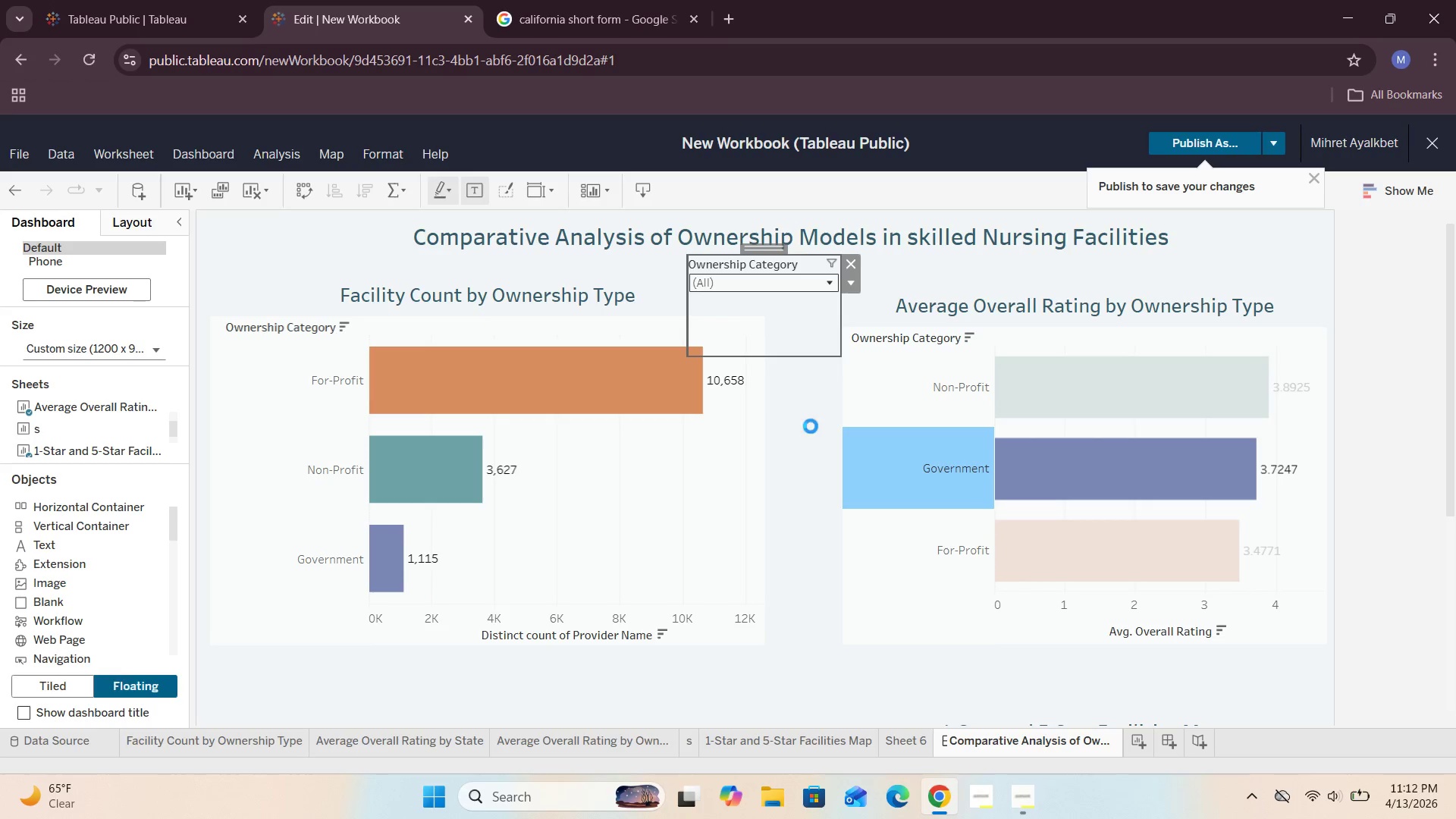 
left_click([802, 479])
 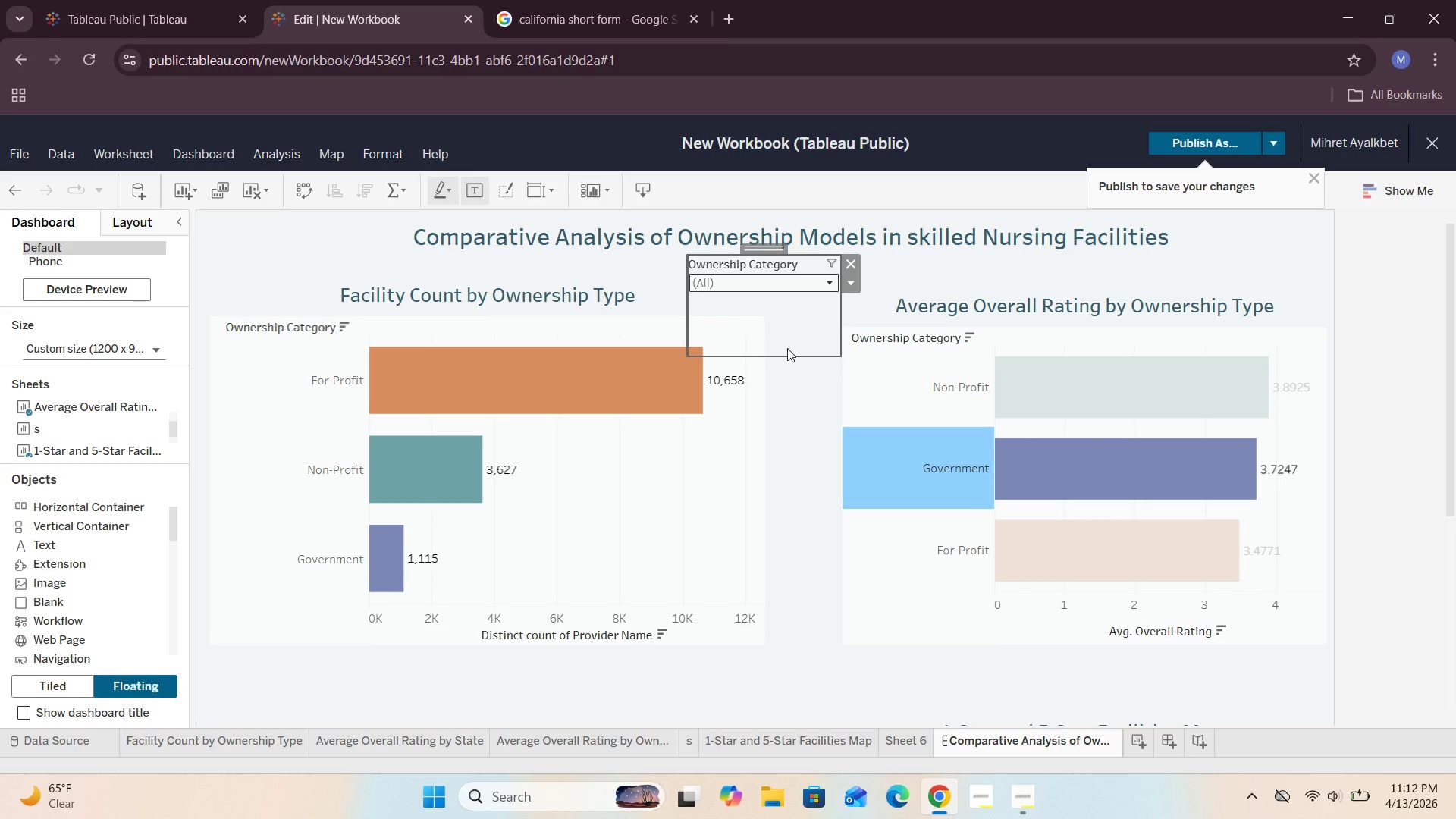 
left_click([788, 308])
 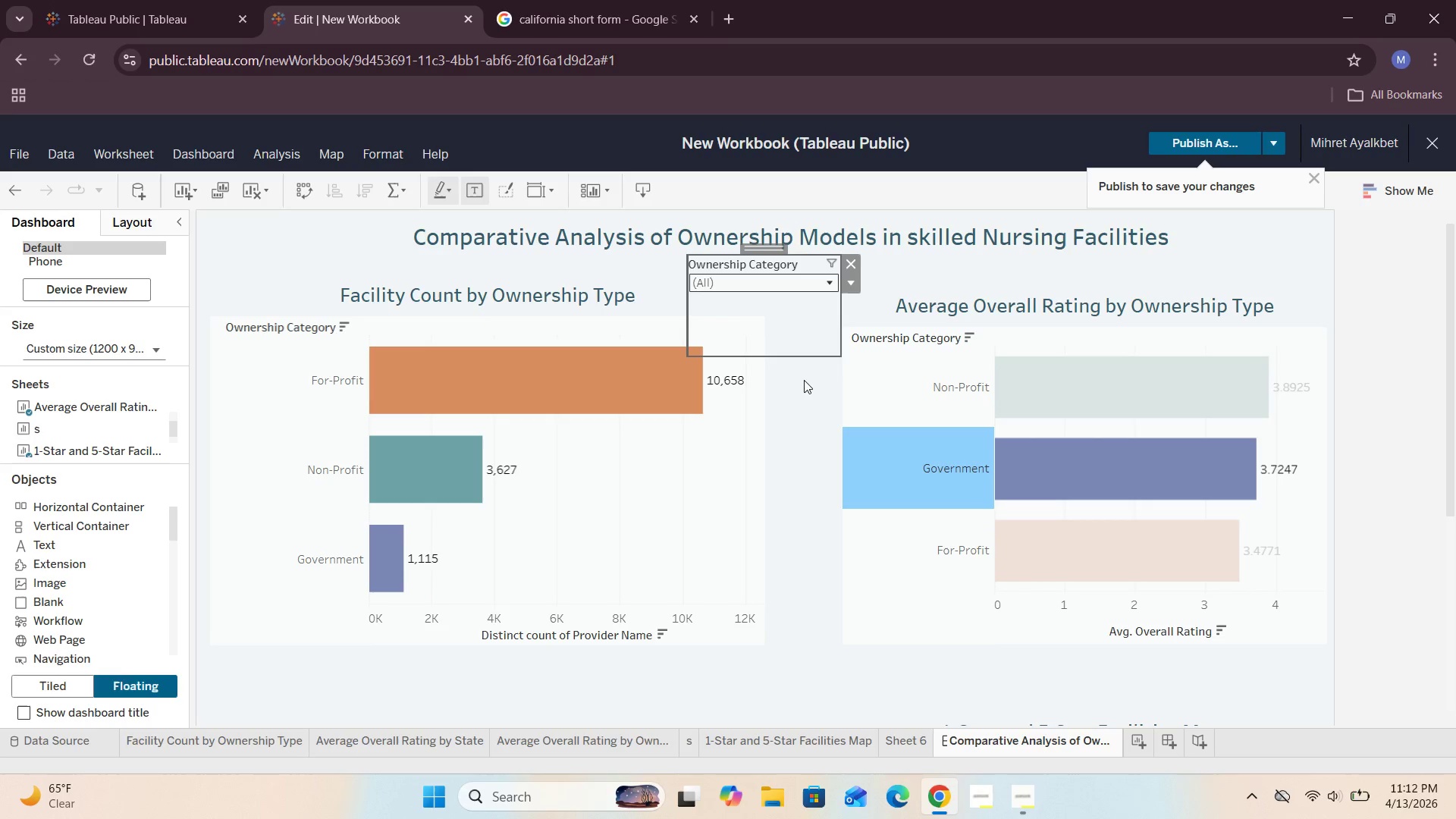 
left_click([812, 409])
 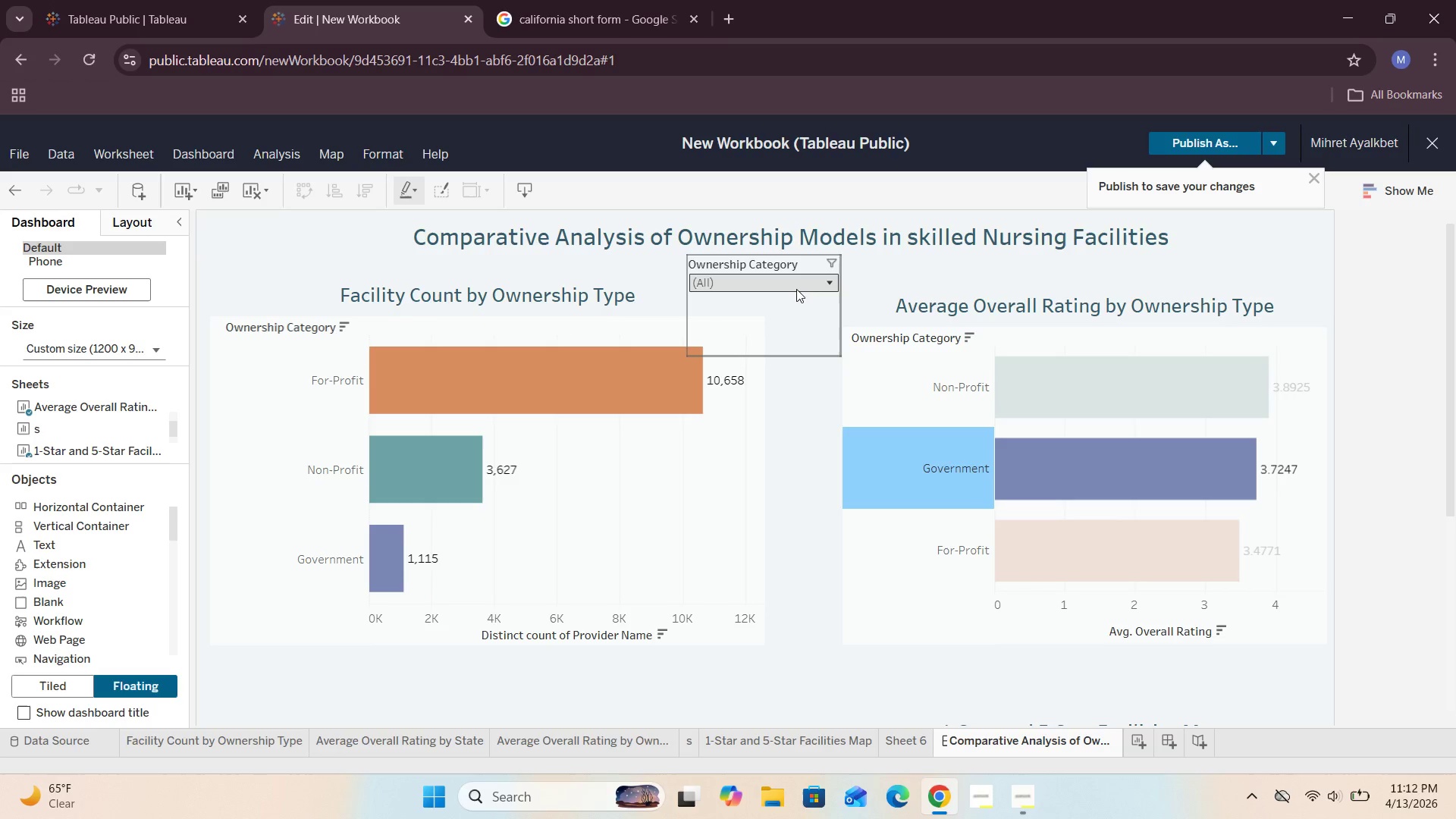 
scroll: coordinate [803, 422], scroll_direction: down, amount: 8.0
 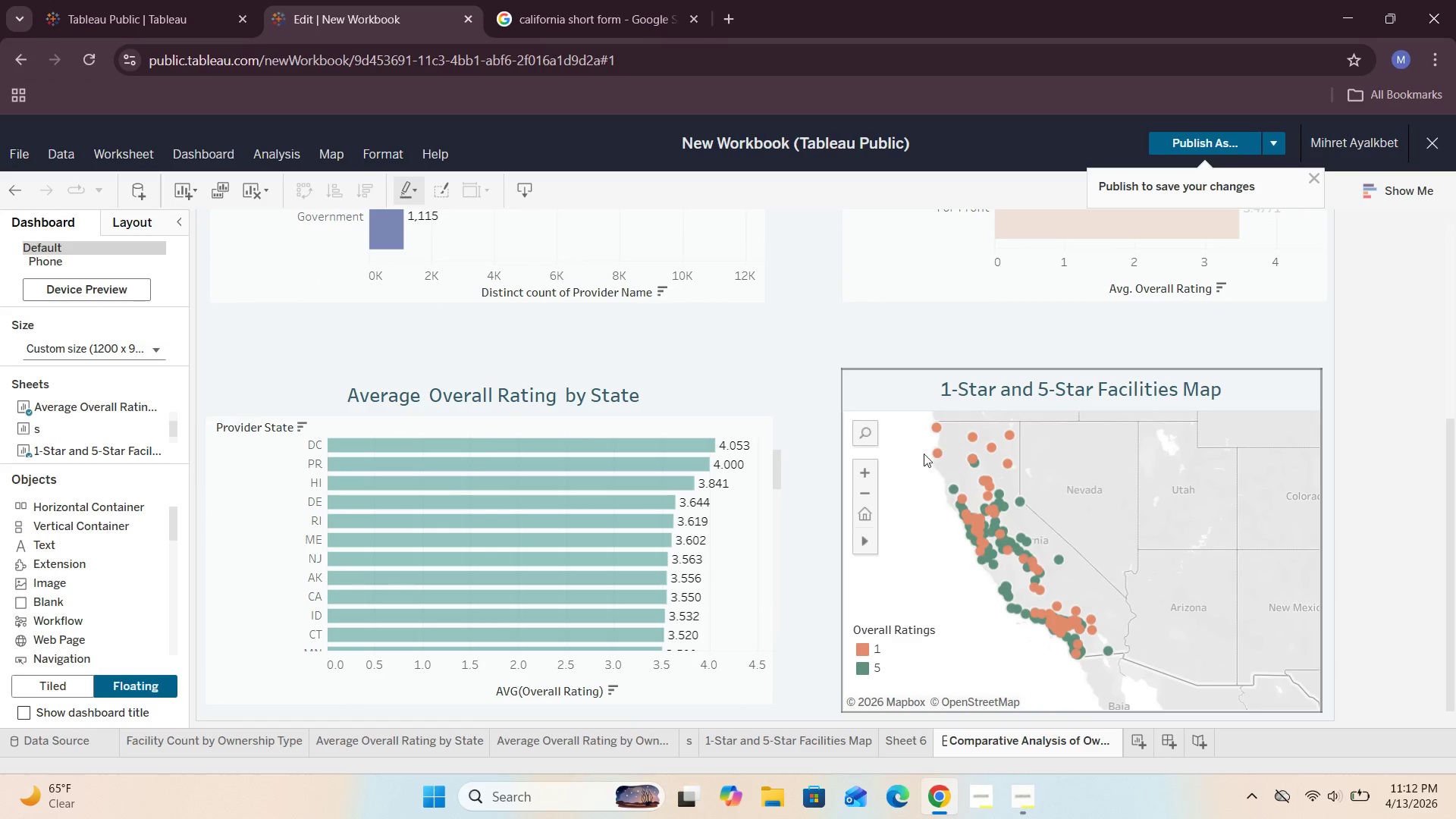 
left_click([932, 456])
 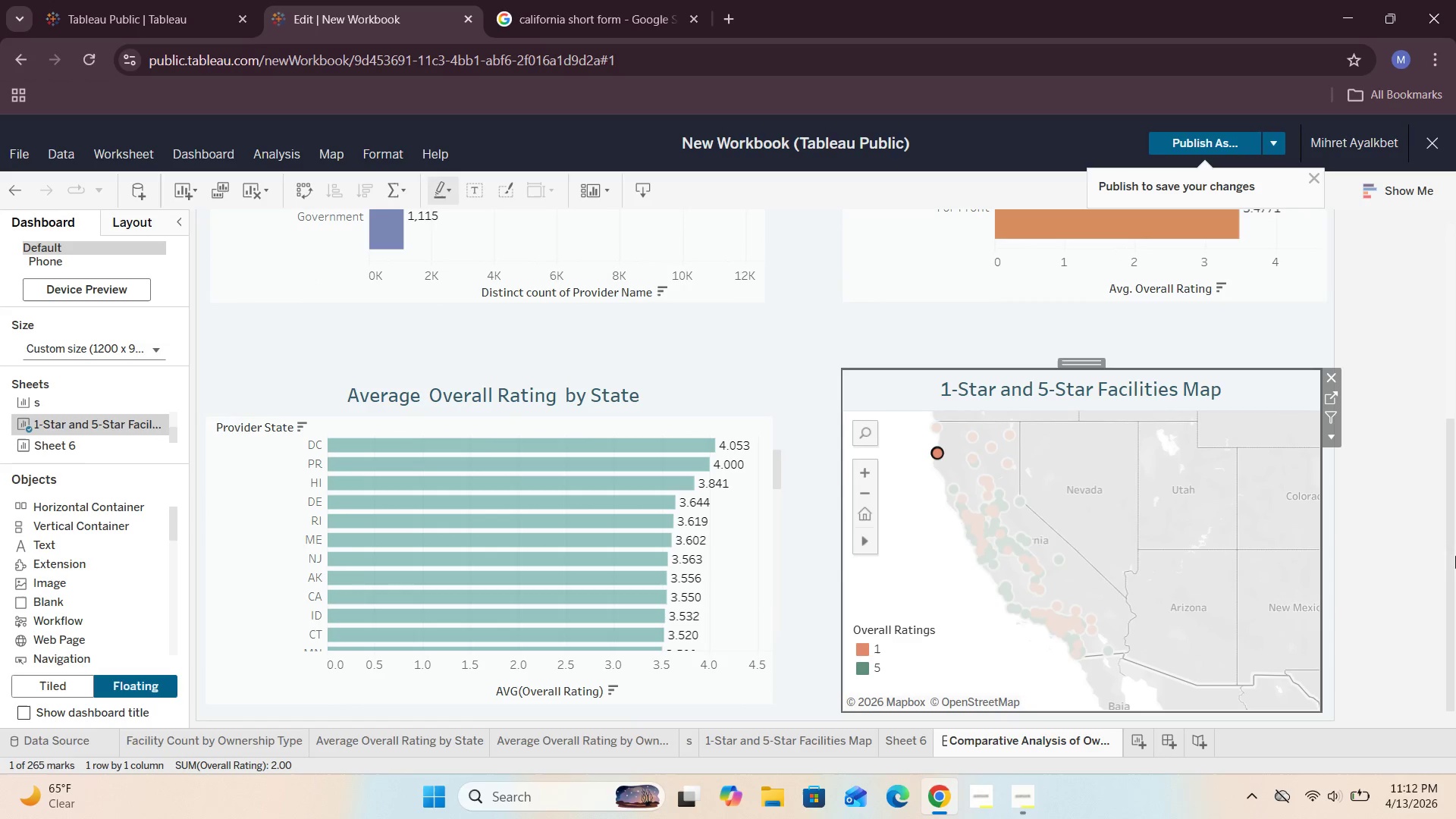 
left_click([1411, 563])
 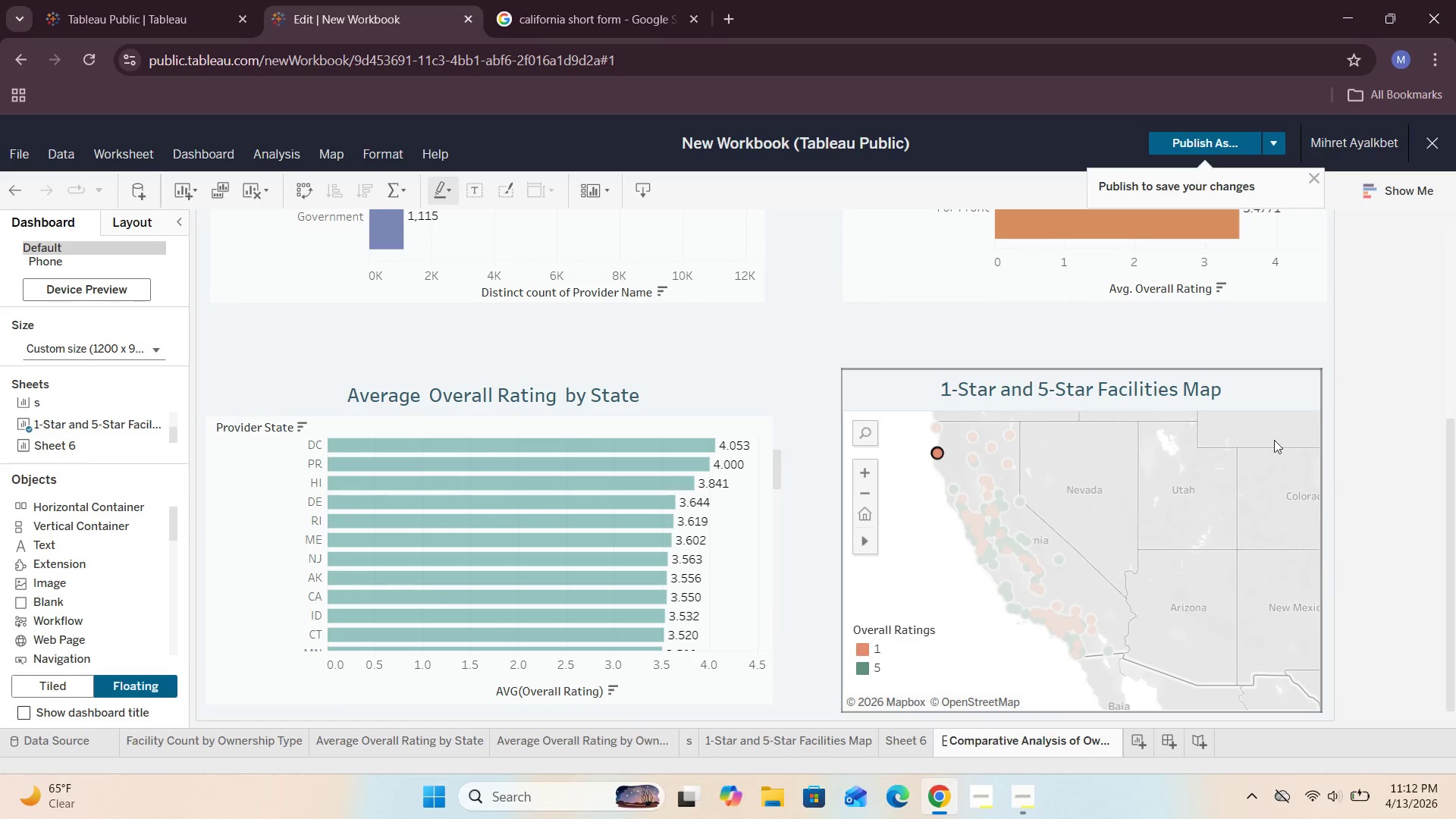 
left_click([1269, 425])
 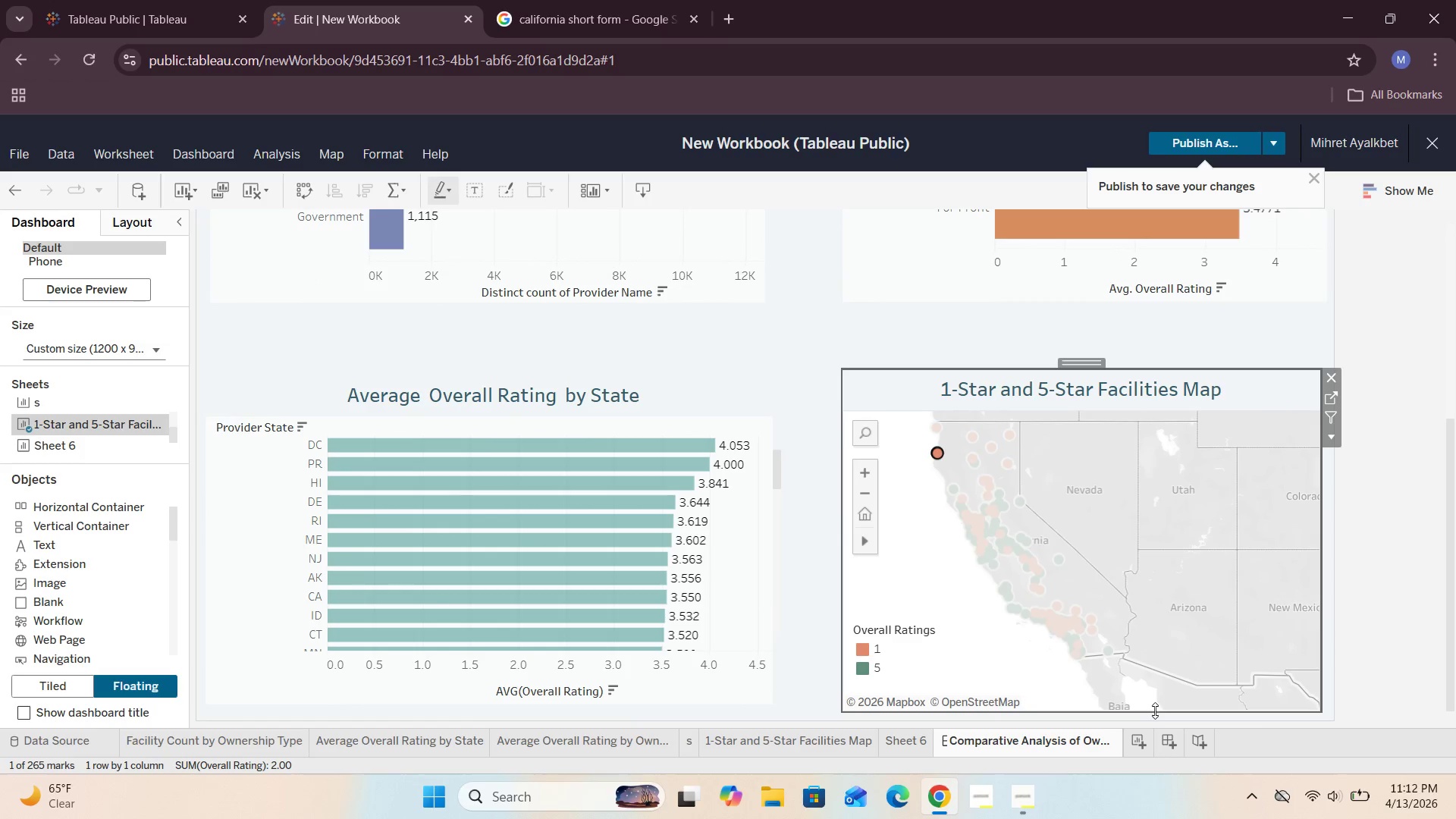 
left_click_drag(start_coordinate=[1153, 711], to_coordinate=[1176, 612])
 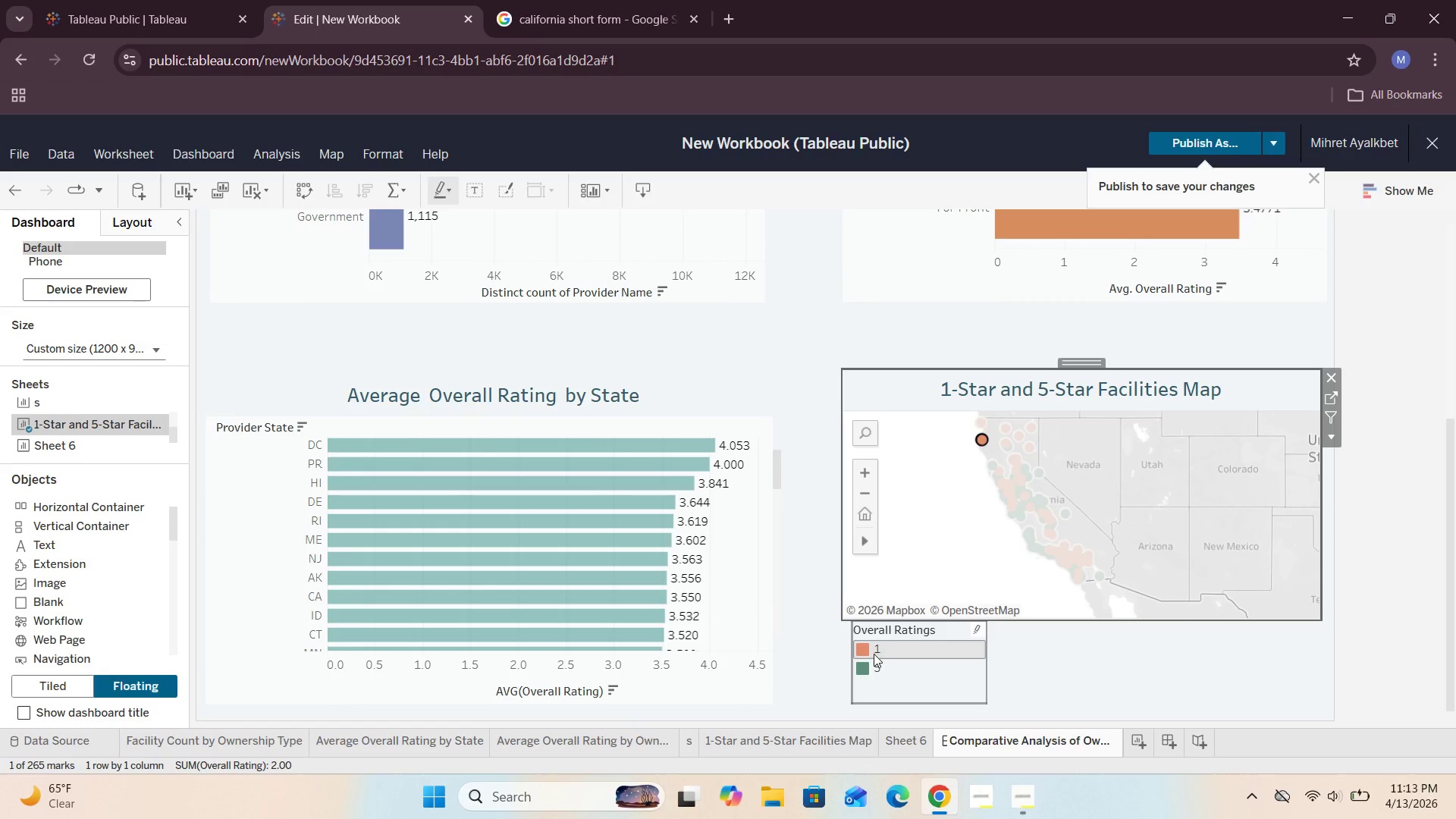 
left_click([955, 671])
 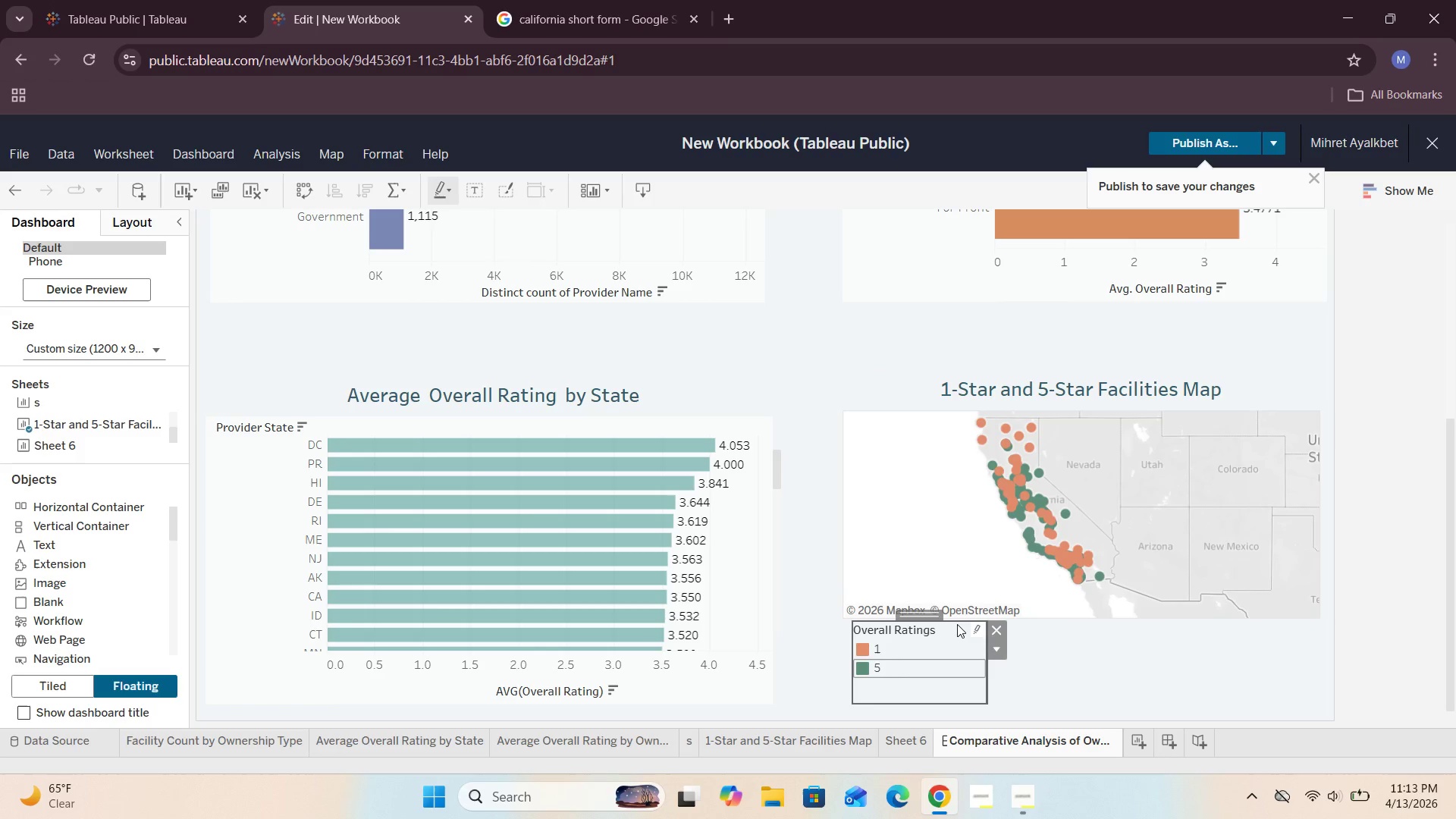 
mouse_move([1004, 623])
 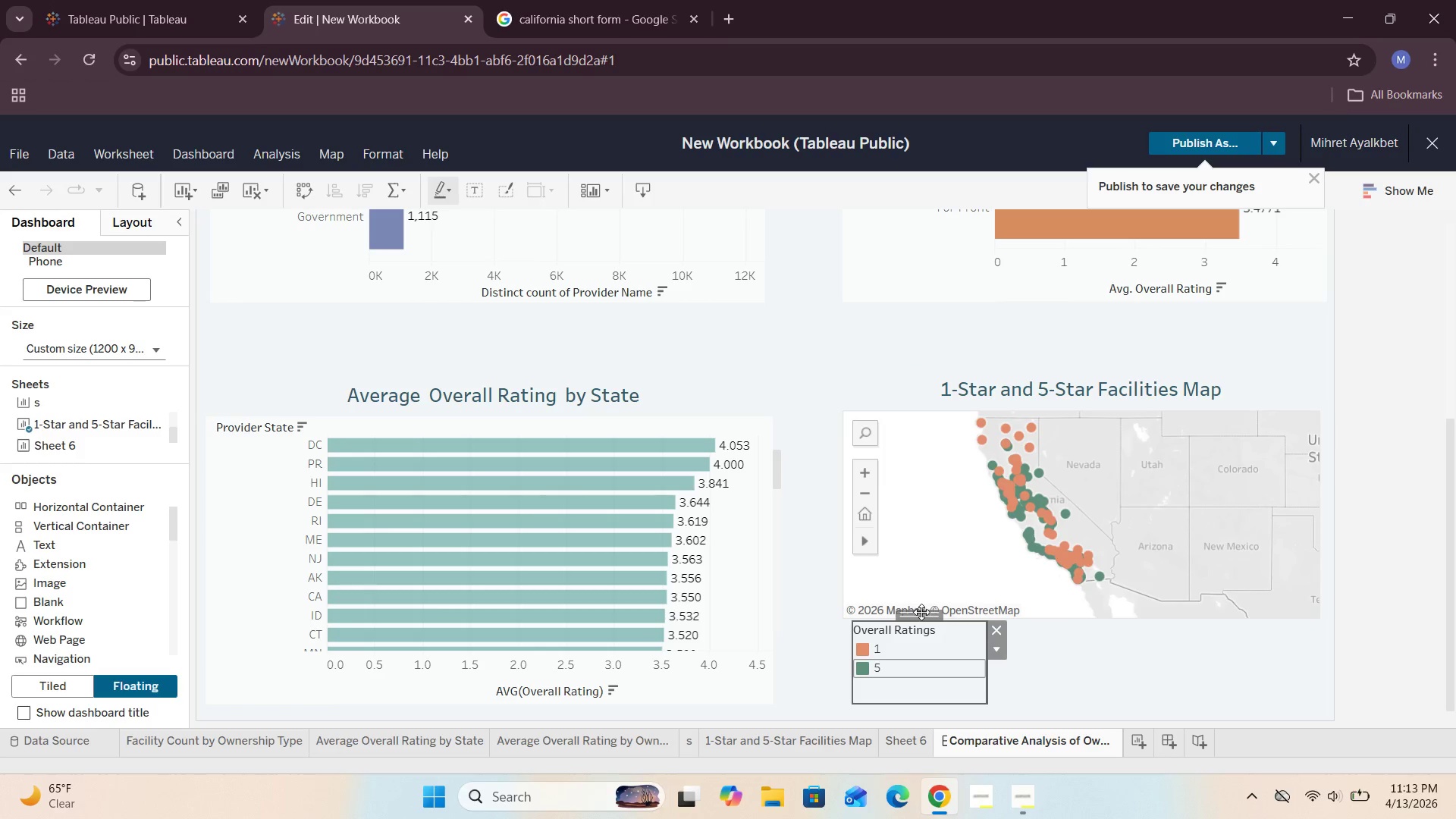 
left_click_drag(start_coordinate=[927, 616], to_coordinate=[804, 306])
 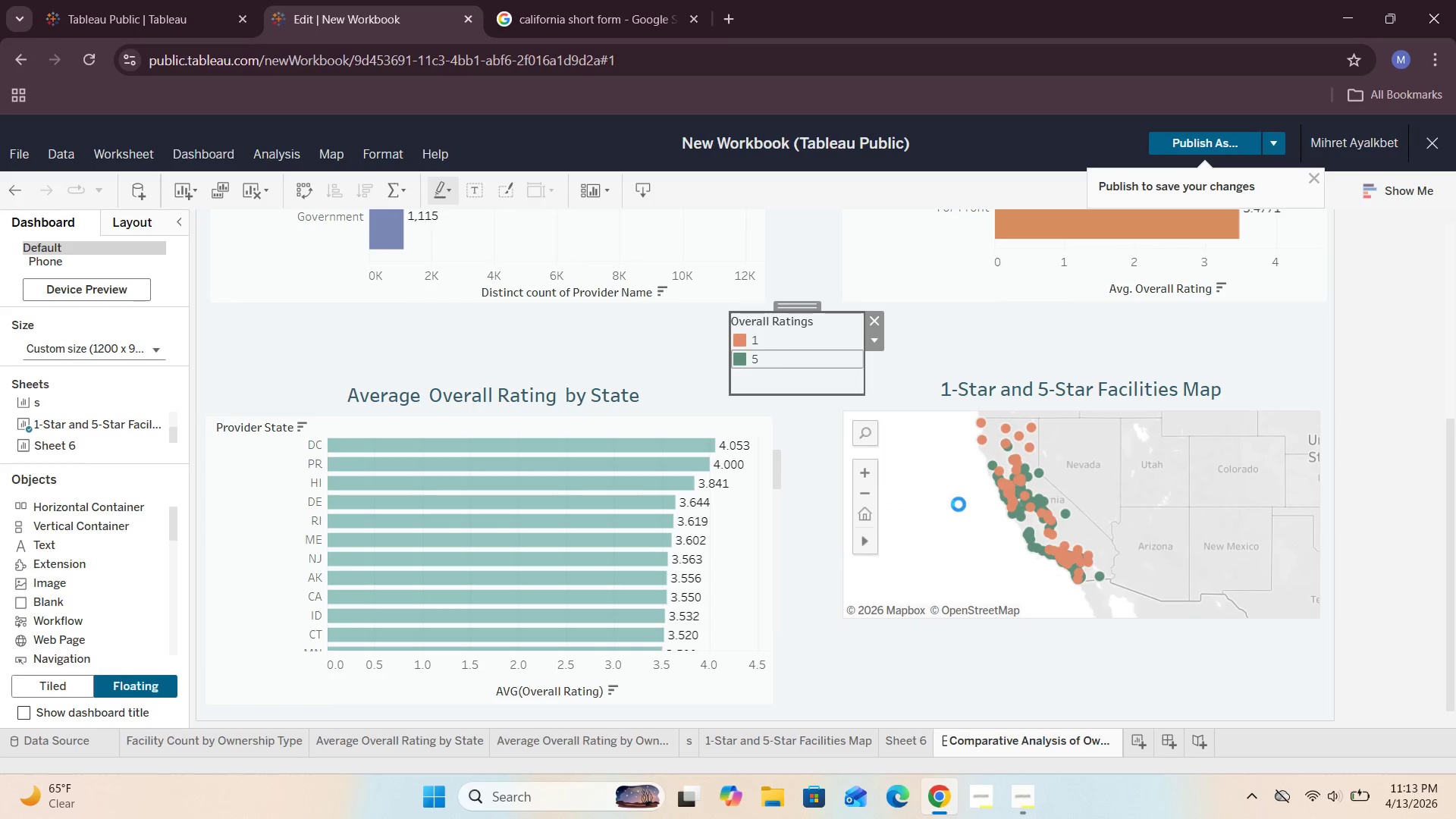 
left_click([959, 509])
 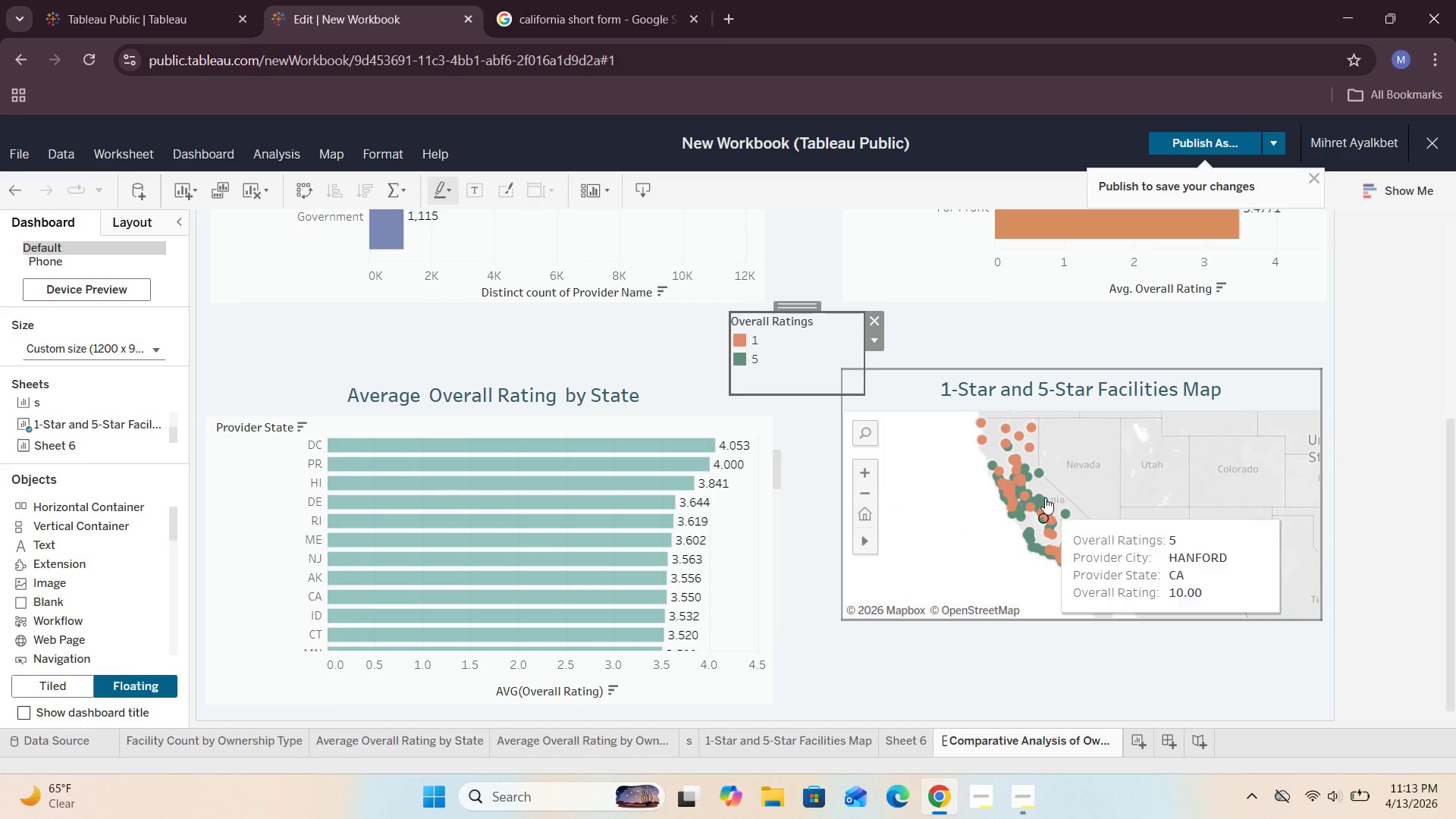 
left_click([946, 547])
 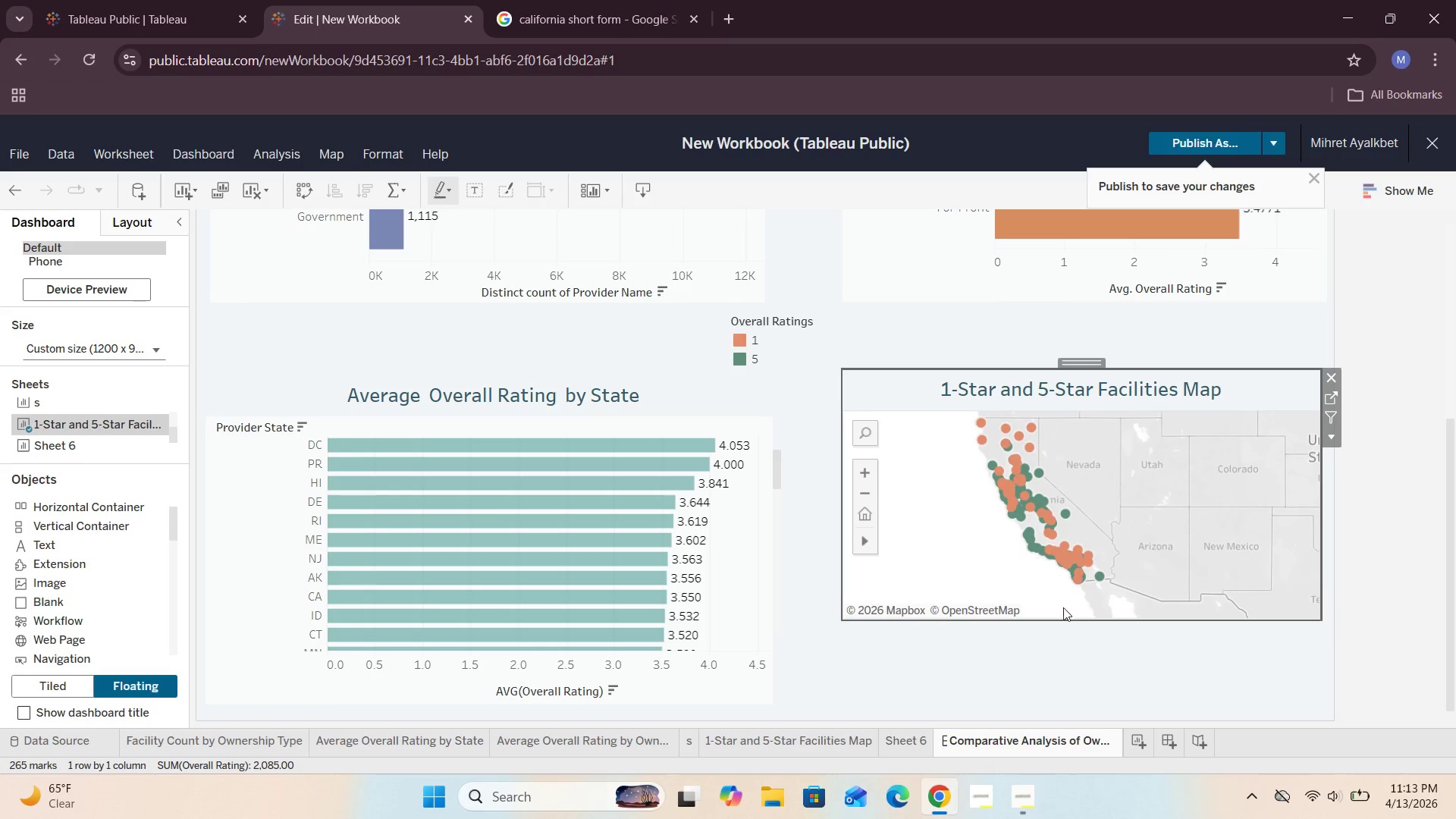 
left_click_drag(start_coordinate=[1061, 620], to_coordinate=[1068, 718])
 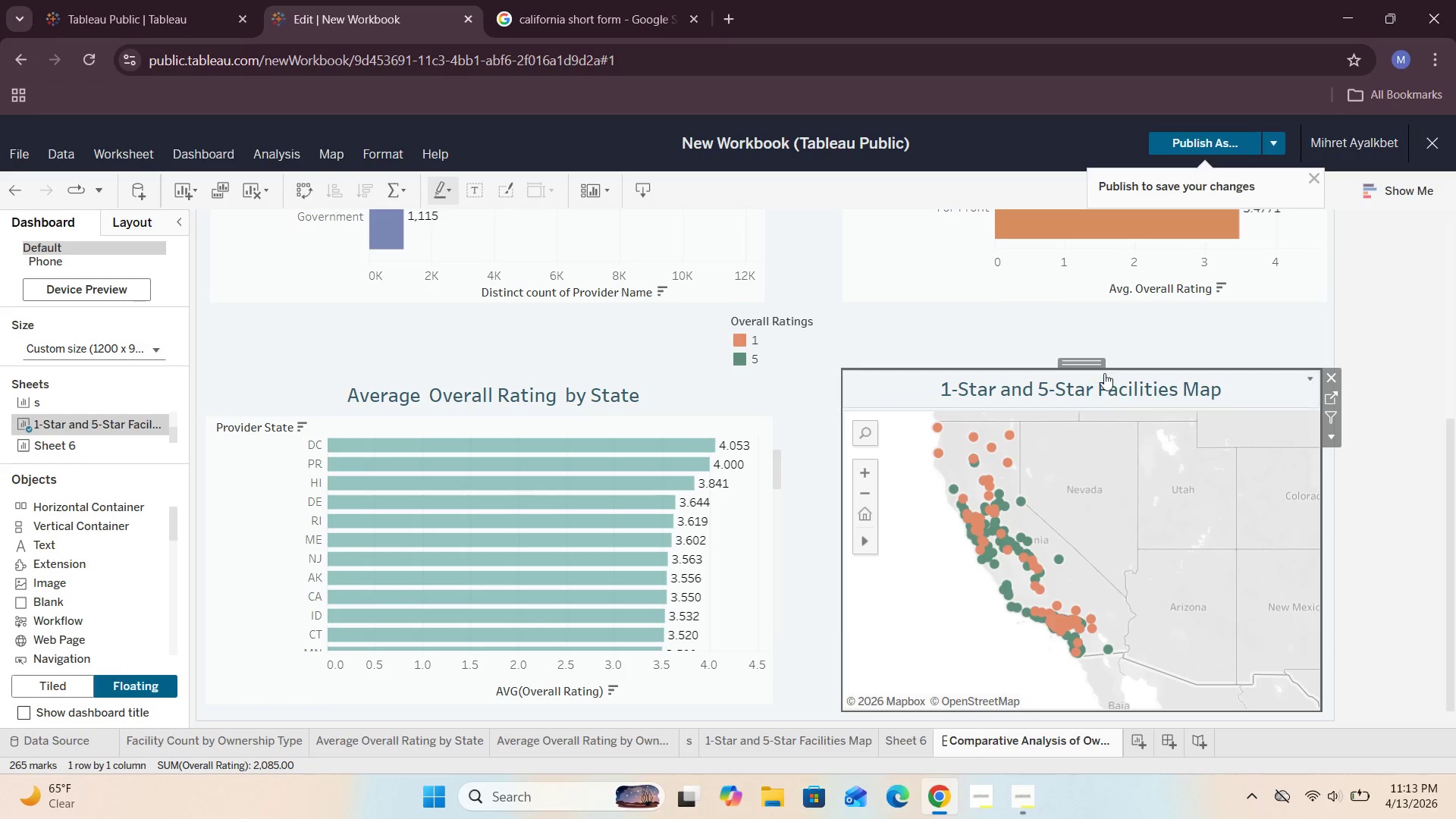 
left_click_drag(start_coordinate=[1116, 368], to_coordinate=[1127, 473])
 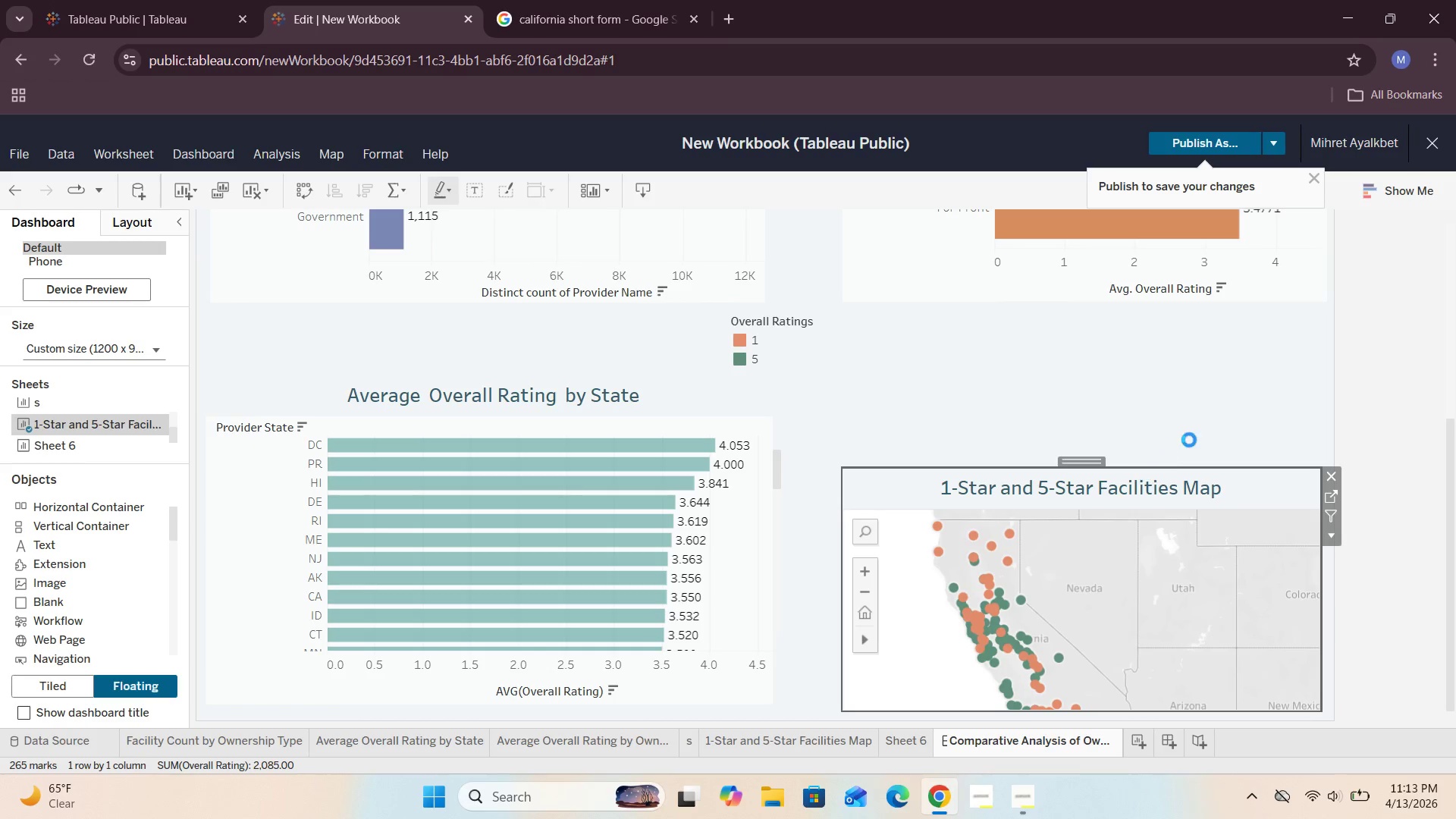 
left_click([1216, 400])
 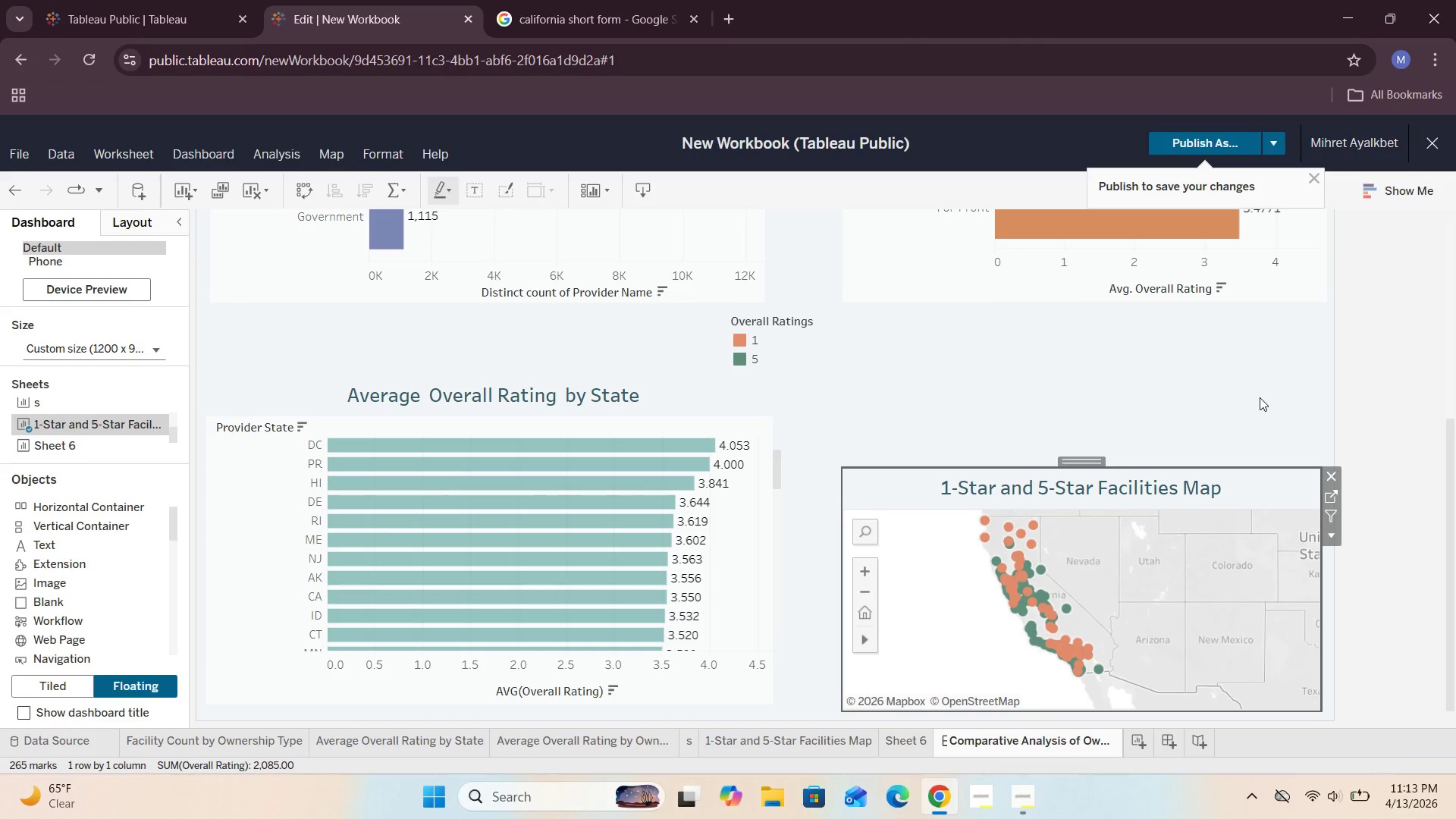 
left_click([1270, 396])
 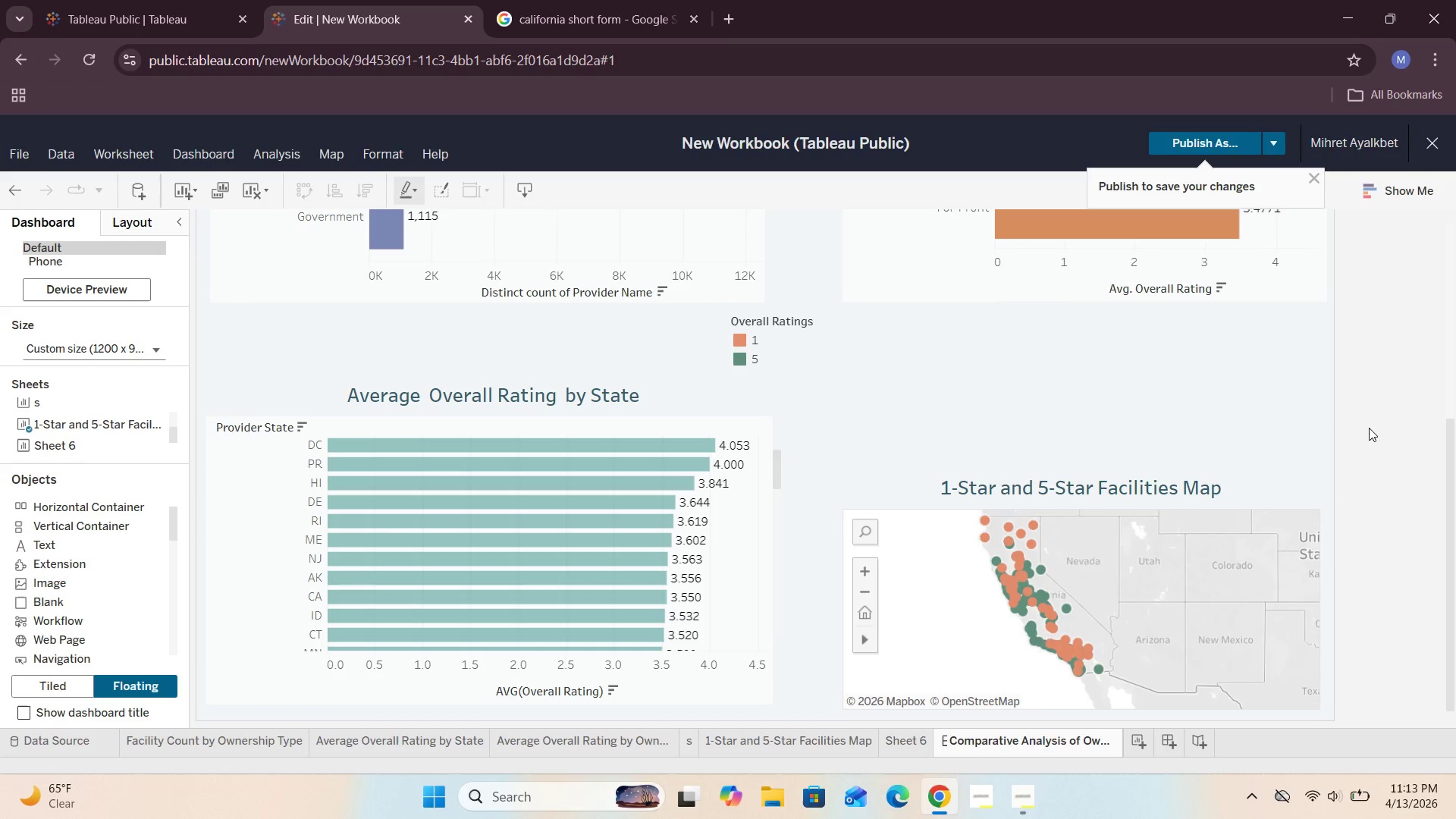 
scroll: coordinate [1369, 428], scroll_direction: up, amount: 2.0
 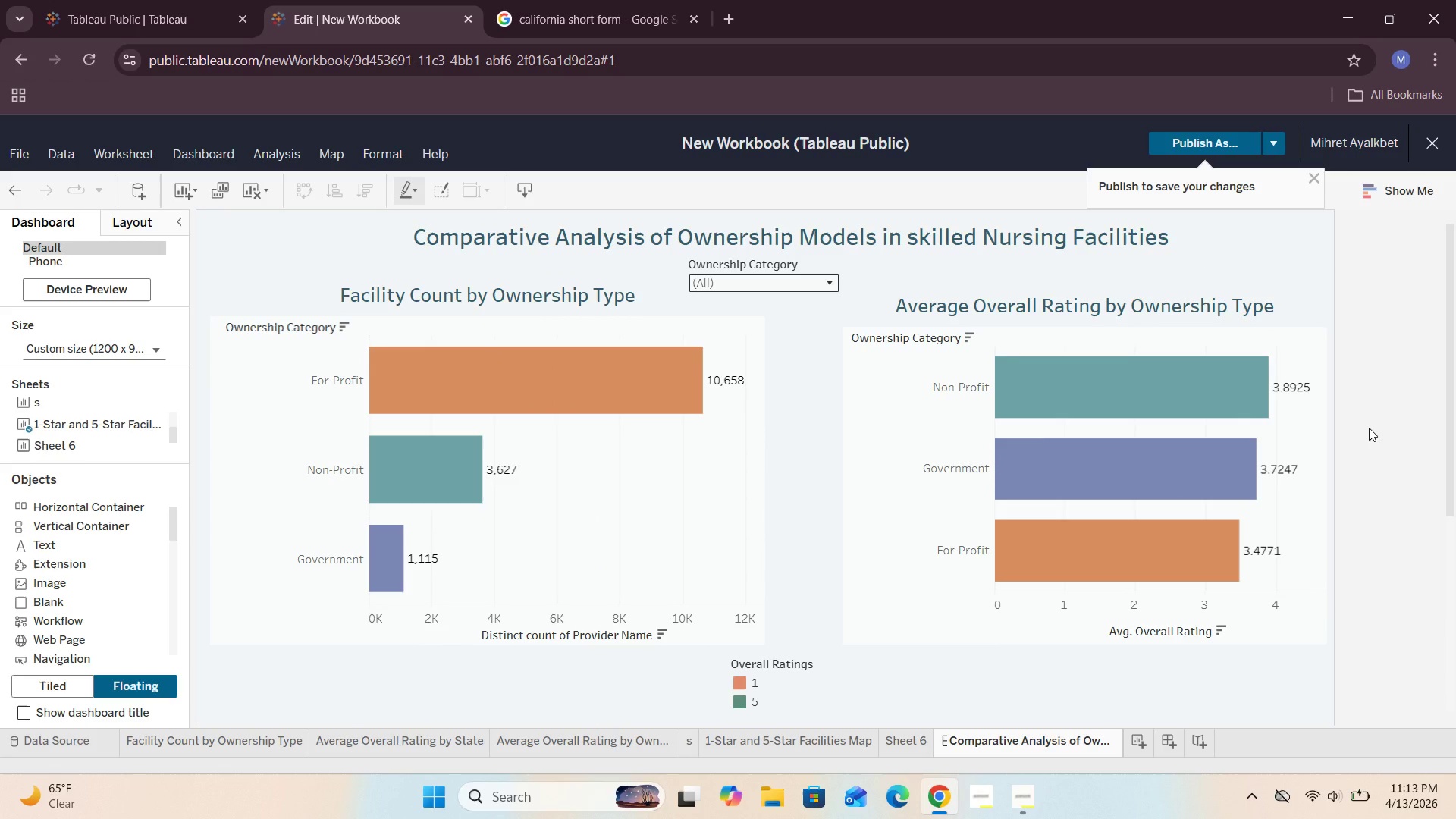 
scroll: coordinate [1369, 428], scroll_direction: down, amount: 5.0
 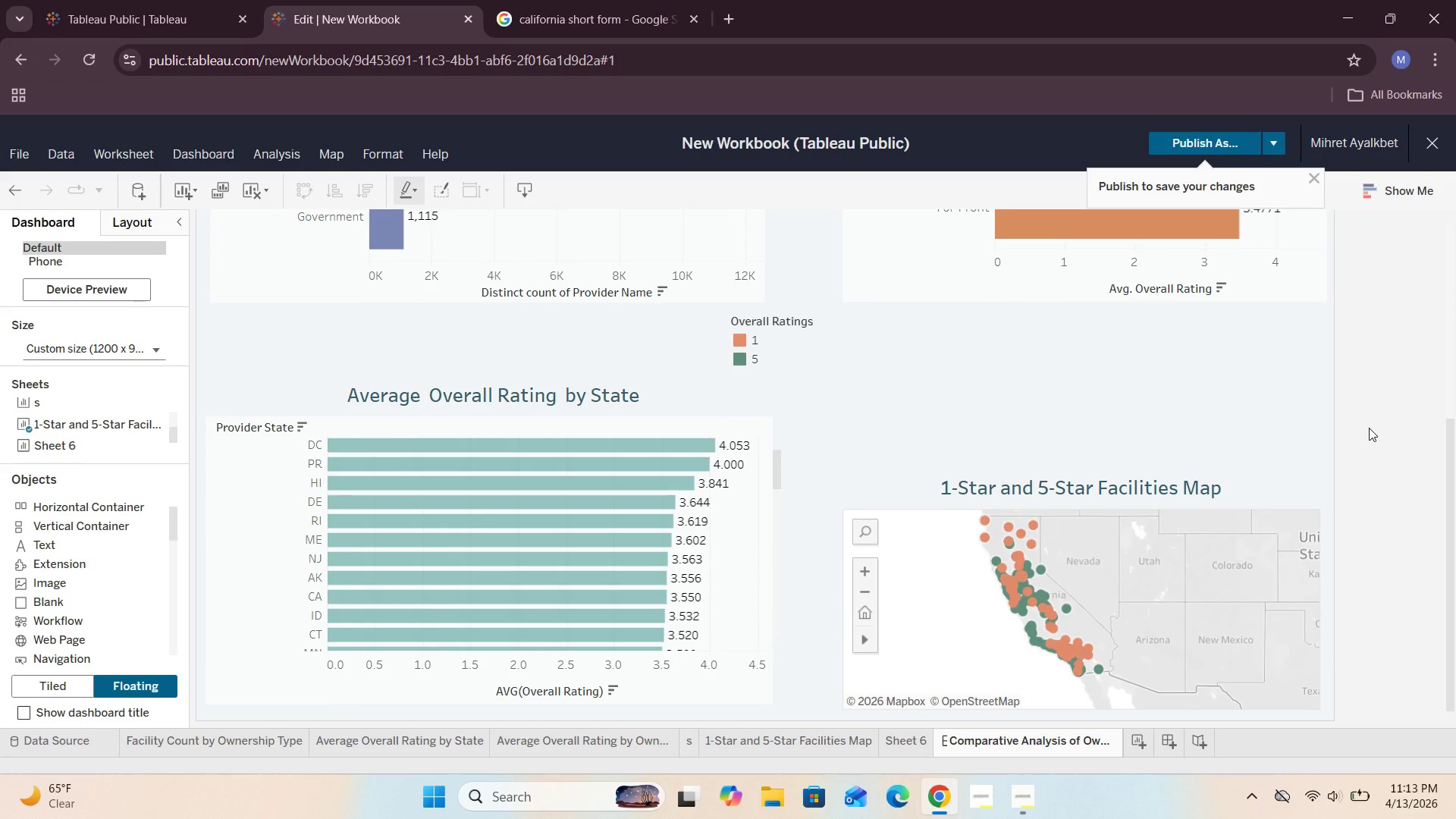 
scroll: coordinate [1369, 428], scroll_direction: up, amount: 4.0
 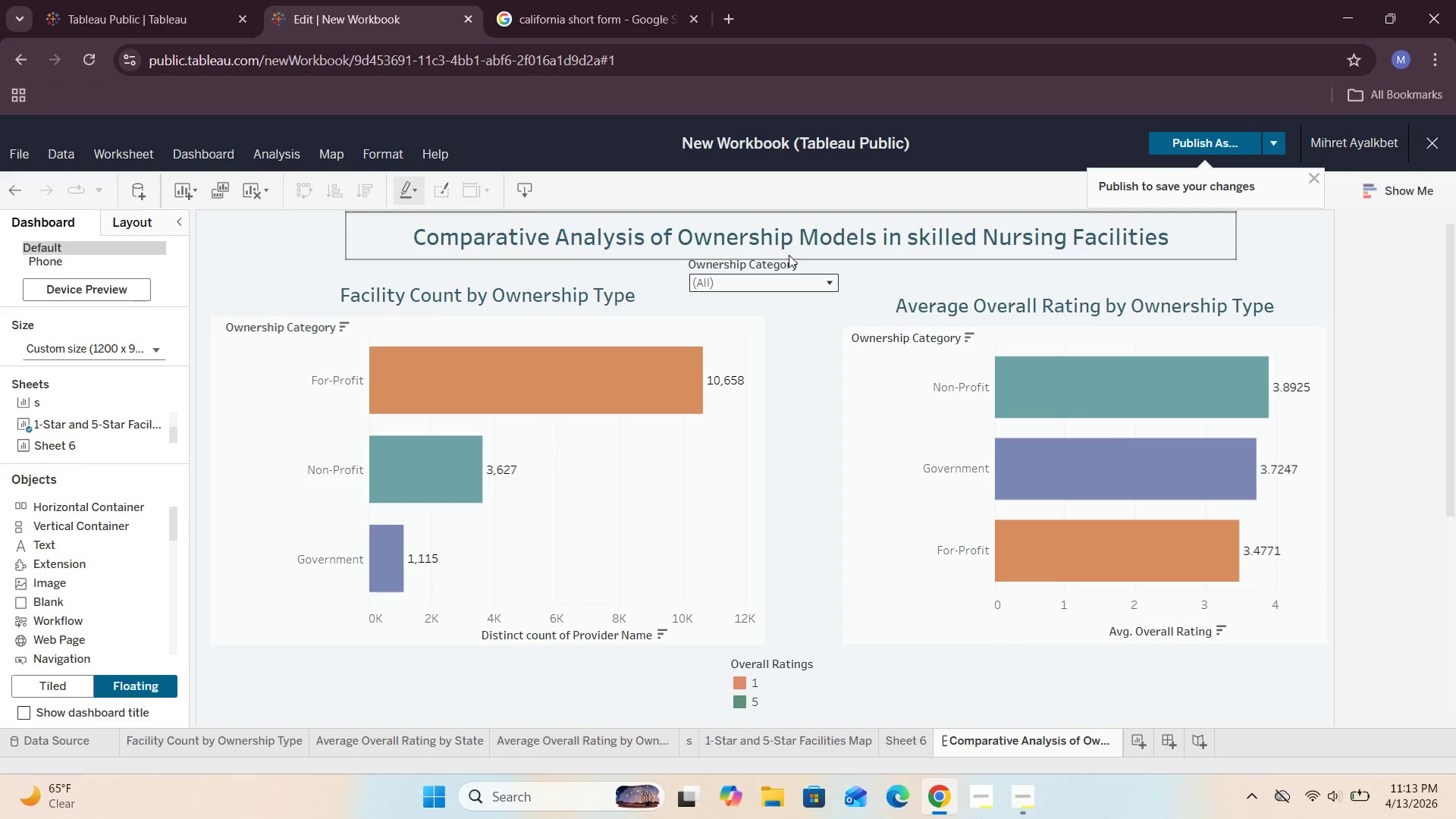 
left_click([788, 267])
 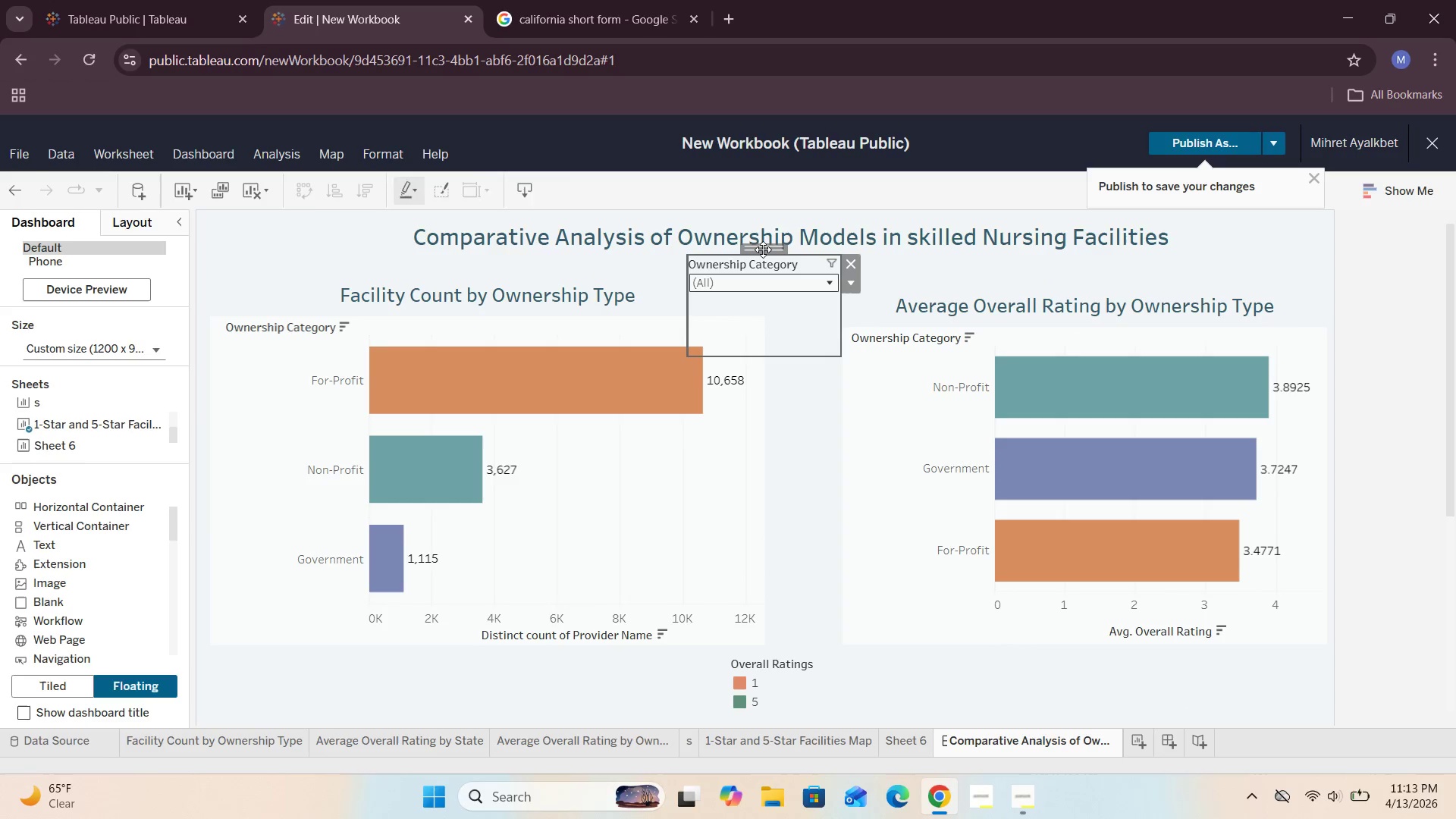 
left_click_drag(start_coordinate=[763, 249], to_coordinate=[1076, 663])
 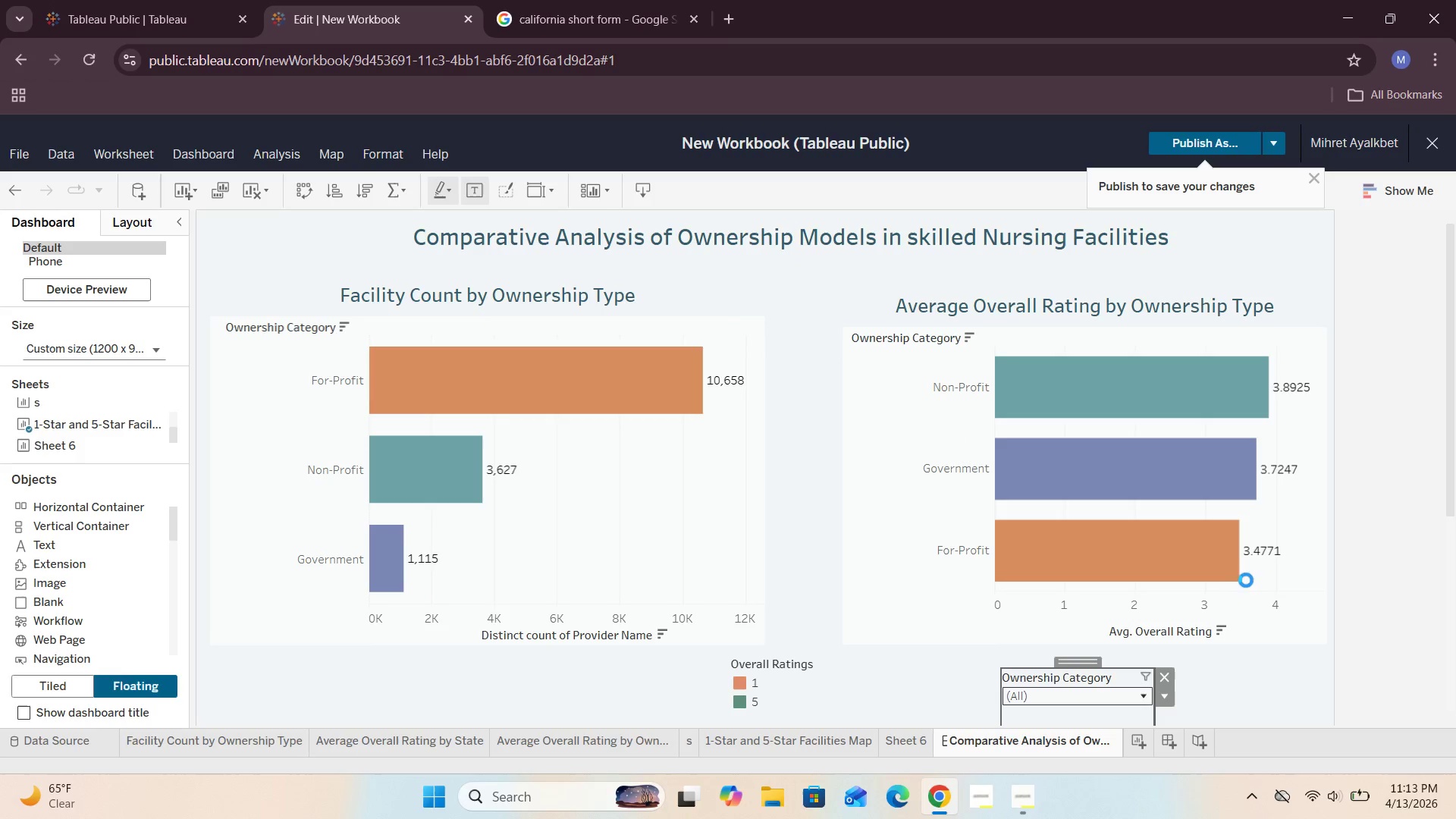 
scroll: coordinate [1260, 563], scroll_direction: down, amount: 4.0
 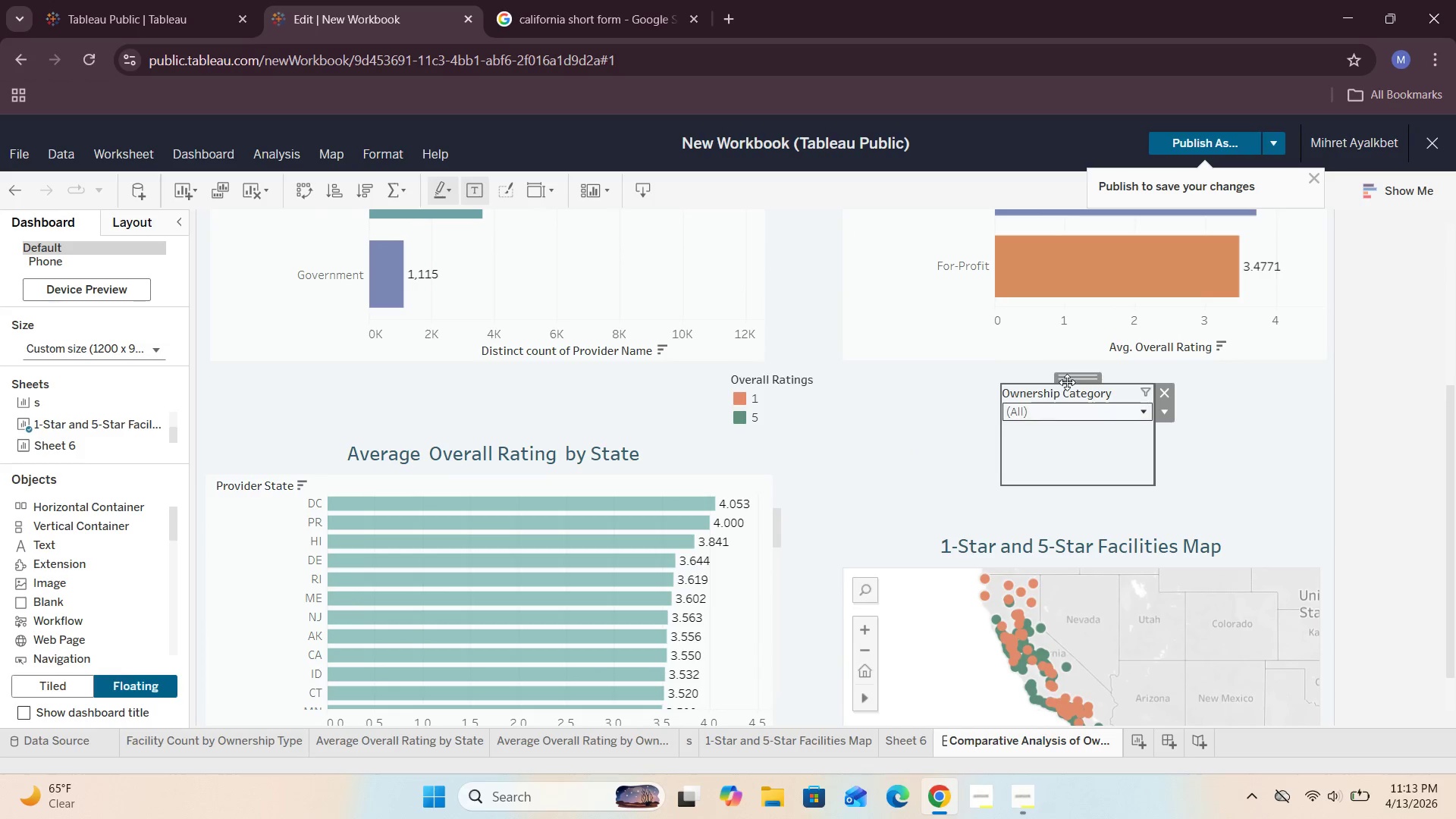 
left_click_drag(start_coordinate=[1071, 376], to_coordinate=[1214, 376])
 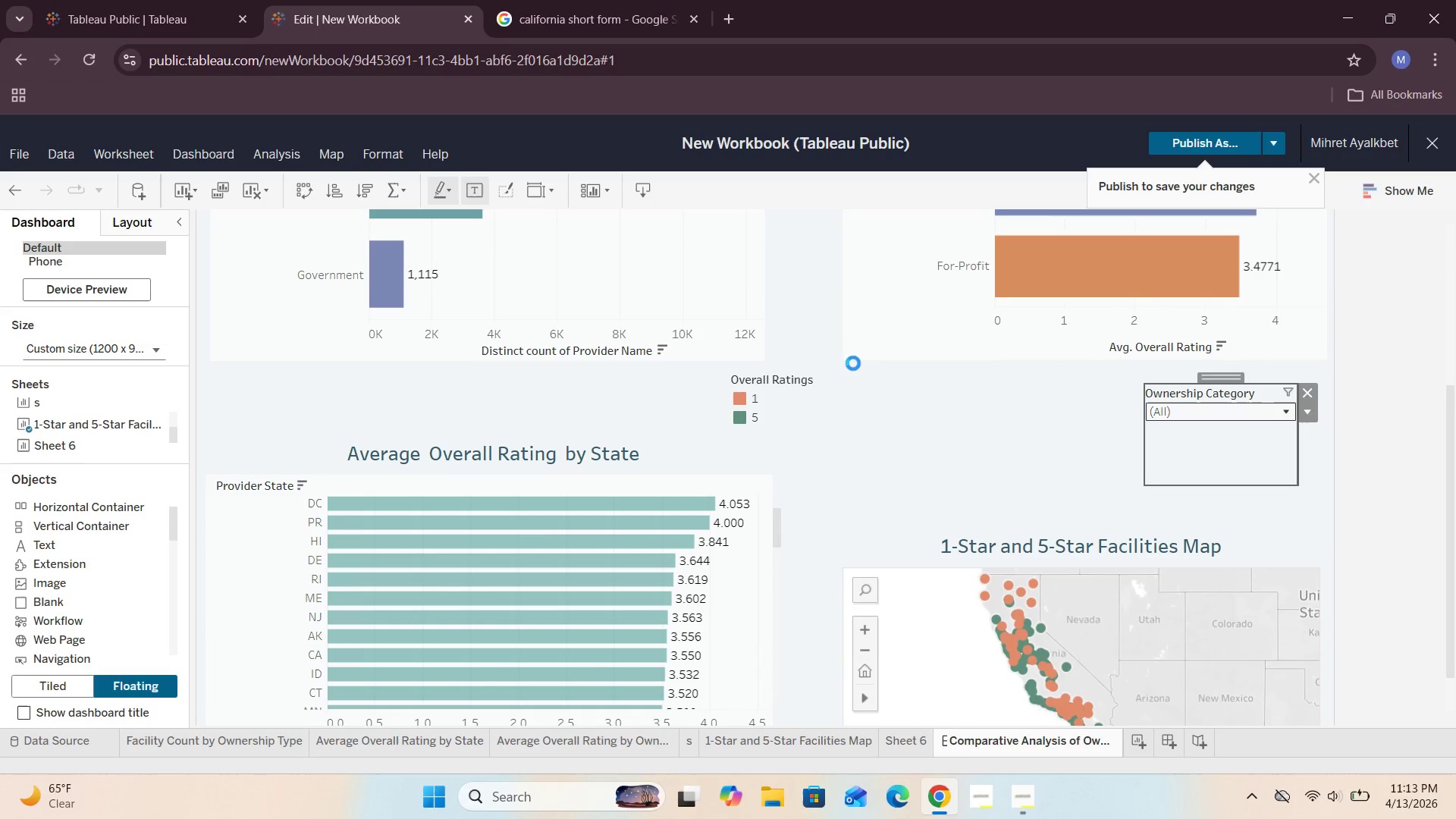 
left_click([814, 389])
 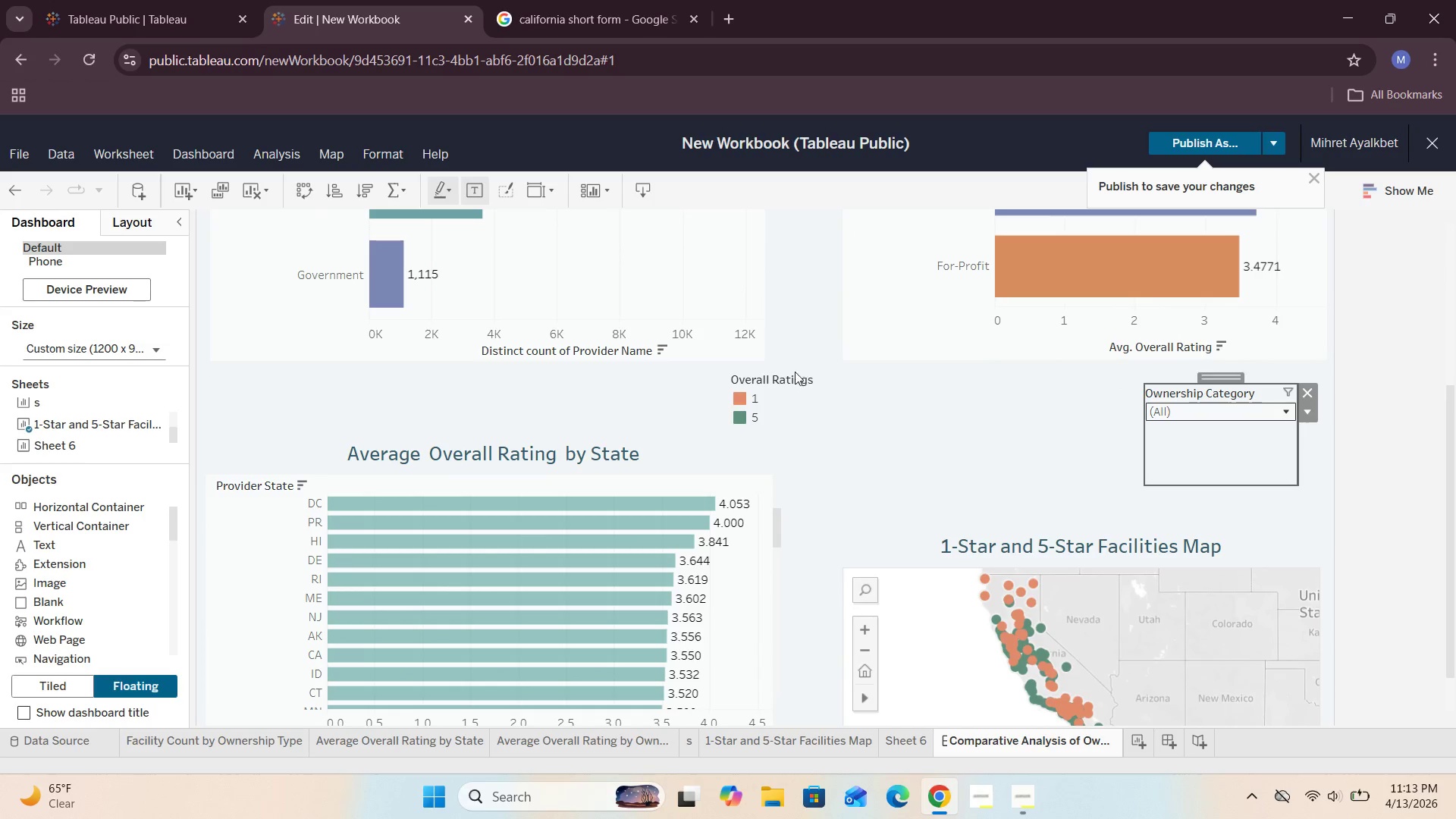 
left_click([792, 388])
 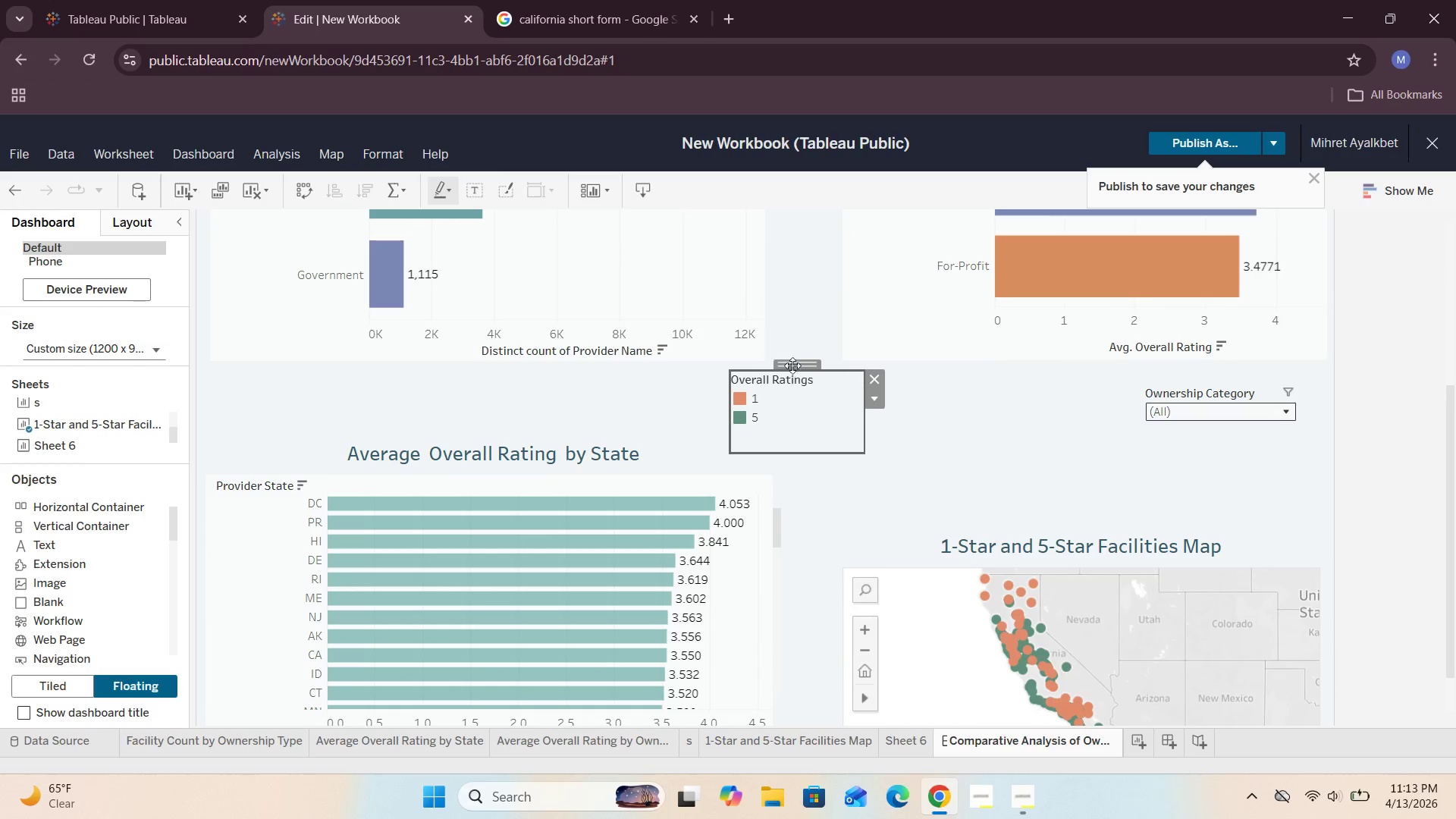 
left_click_drag(start_coordinate=[795, 357], to_coordinate=[829, 363])
 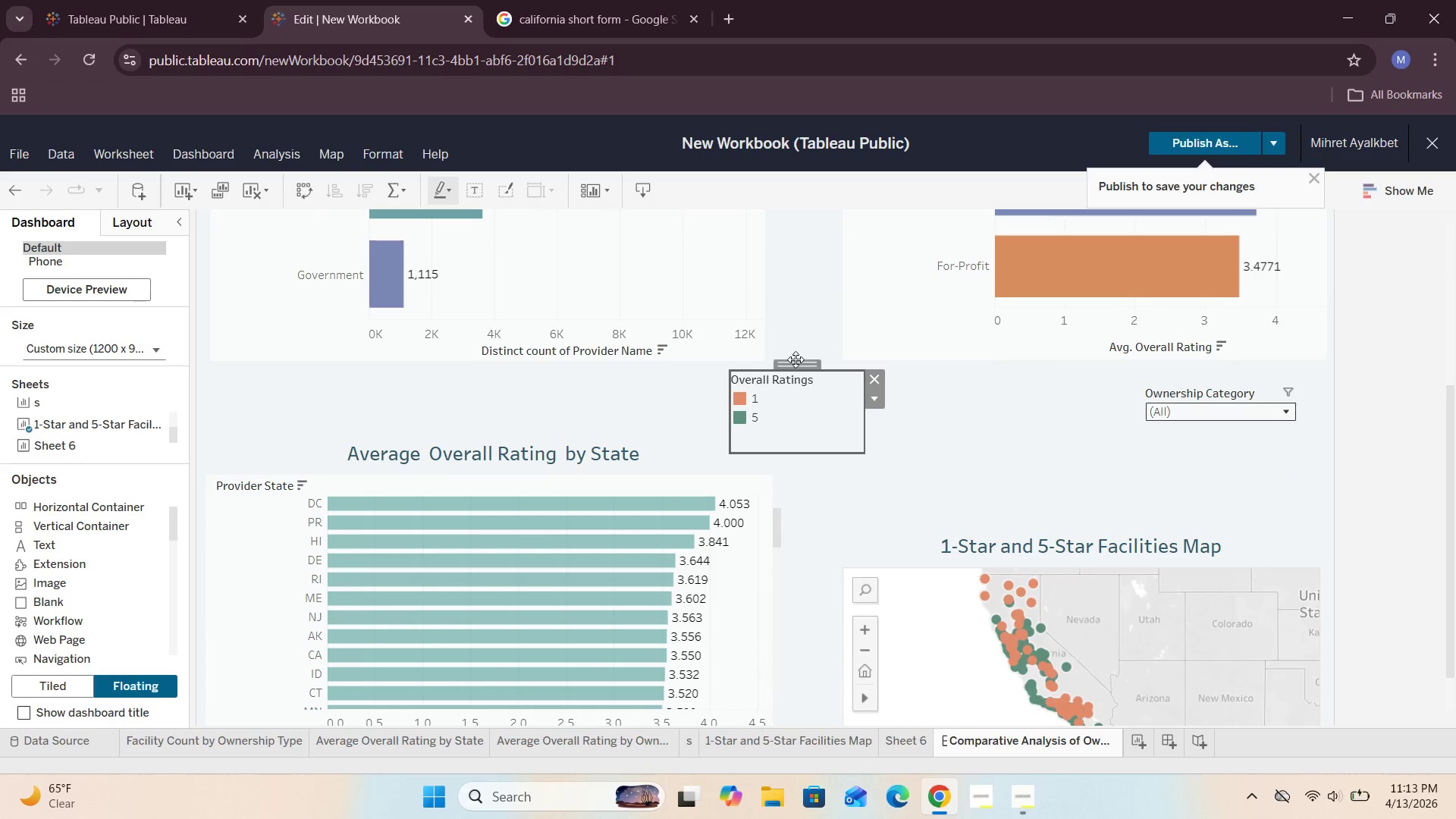 
left_click_drag(start_coordinate=[792, 364], to_coordinate=[1021, 382])
 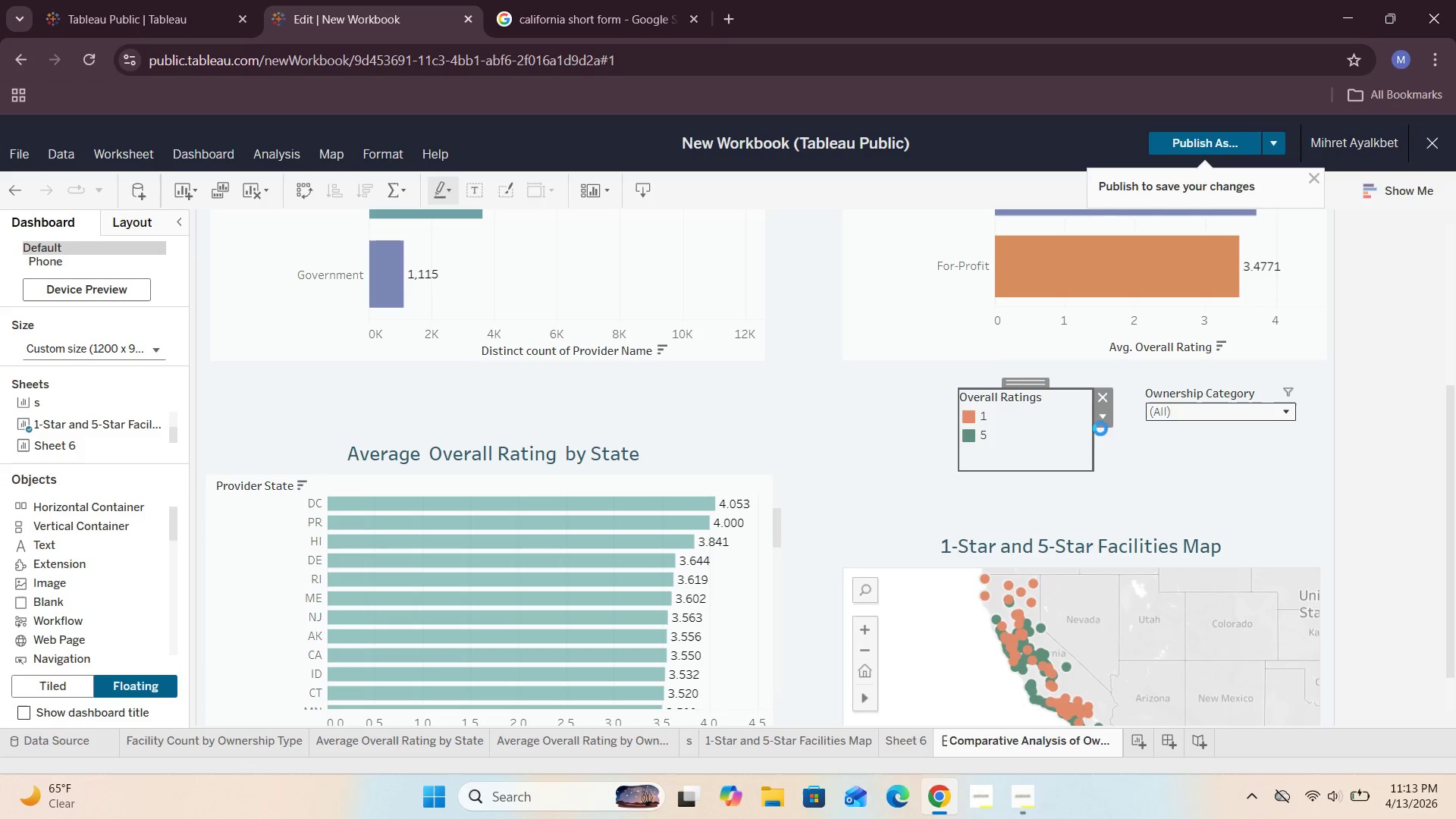 
left_click([1130, 465])
 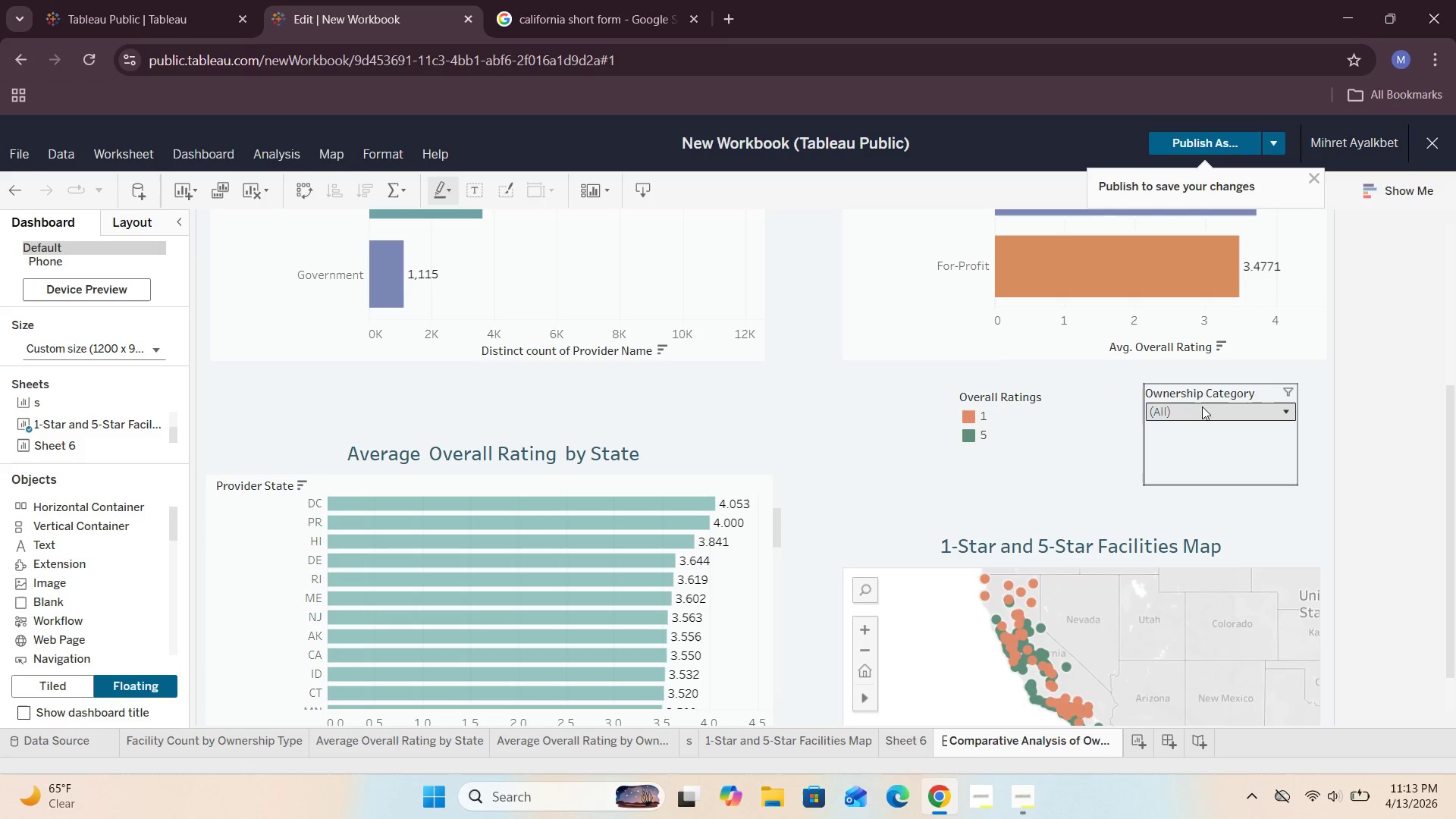 
left_click([1210, 400])
 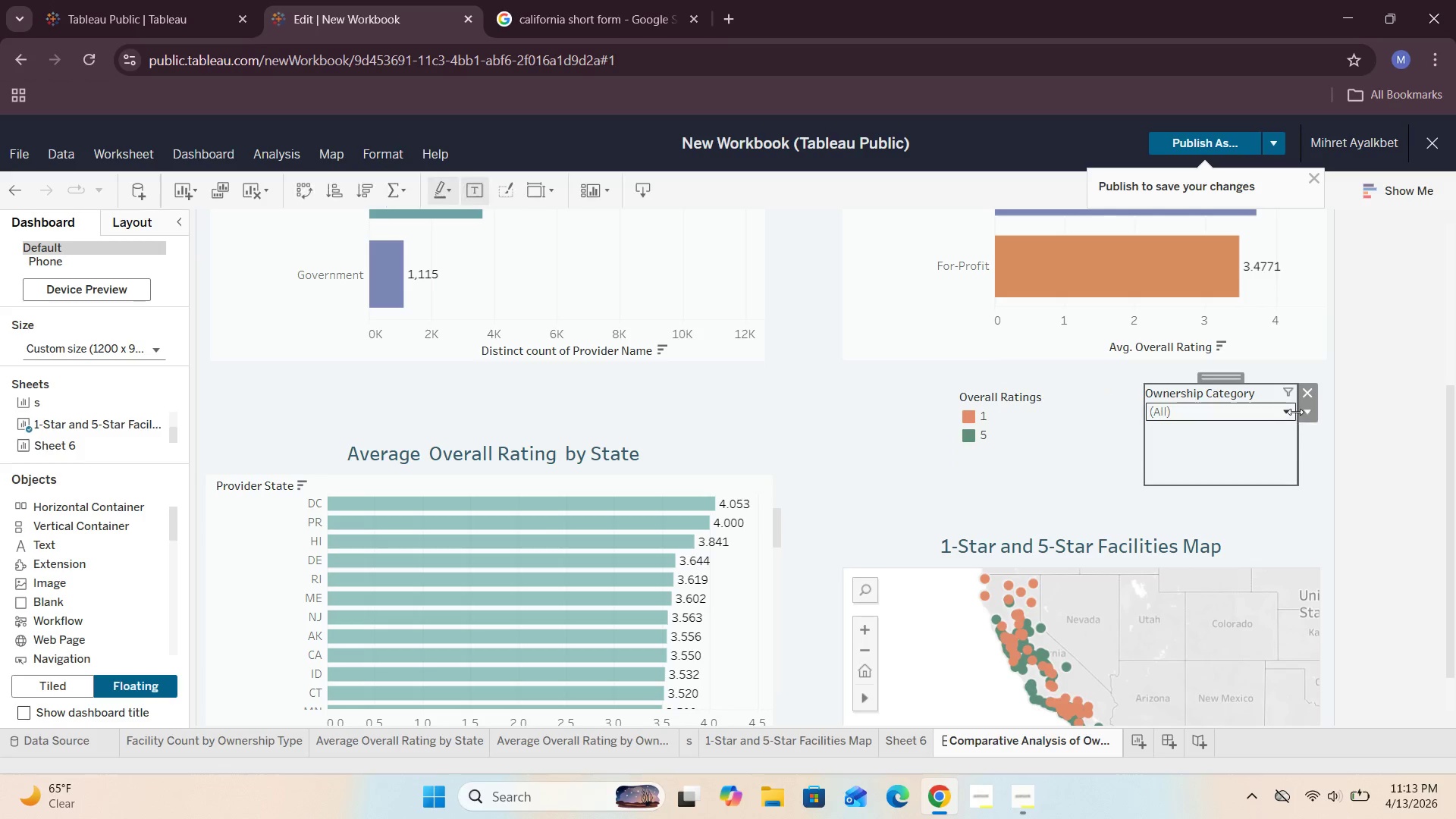 
left_click([1310, 412])
 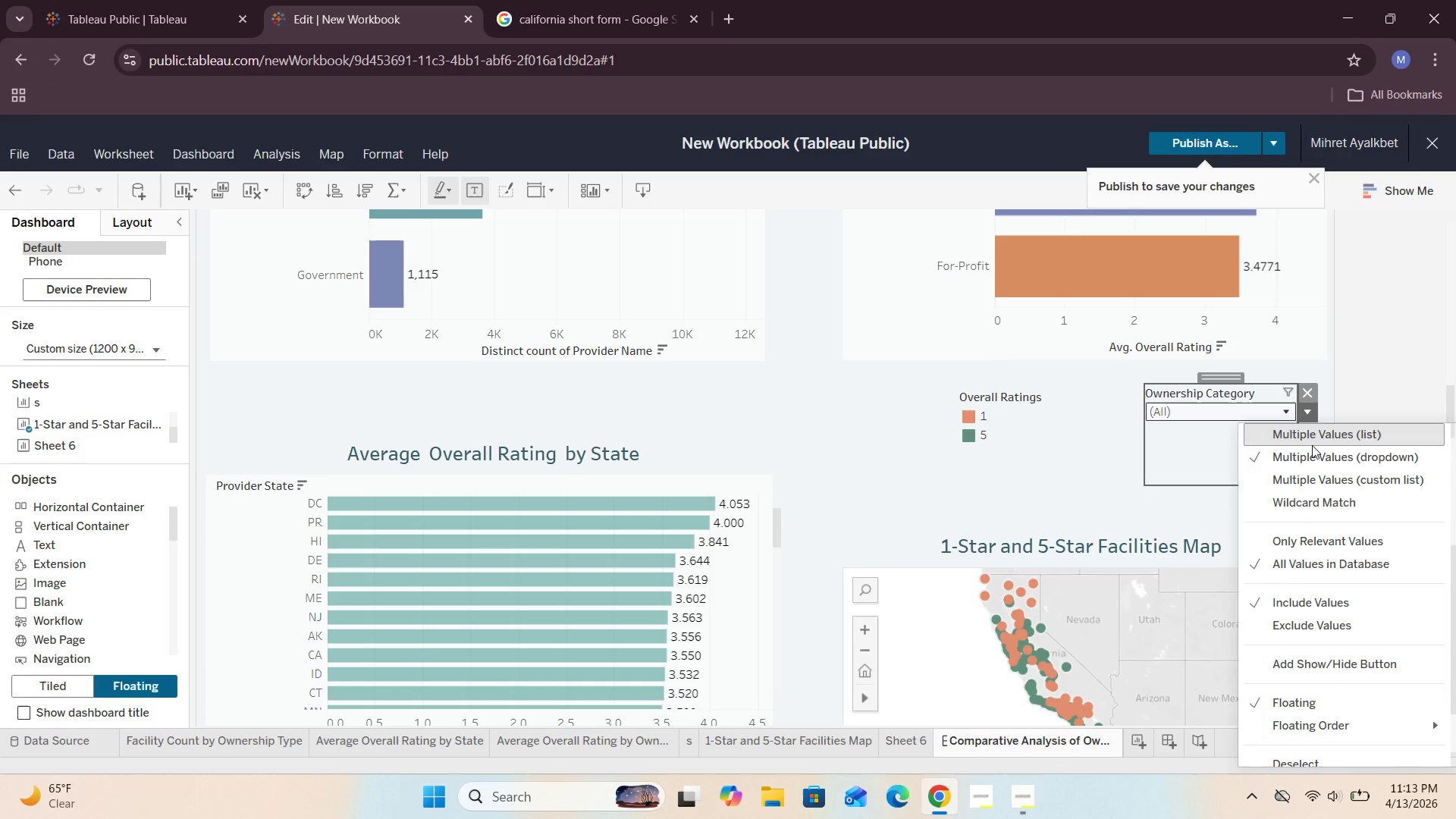 
scroll: coordinate [1309, 466], scroll_direction: up, amount: 2.0
 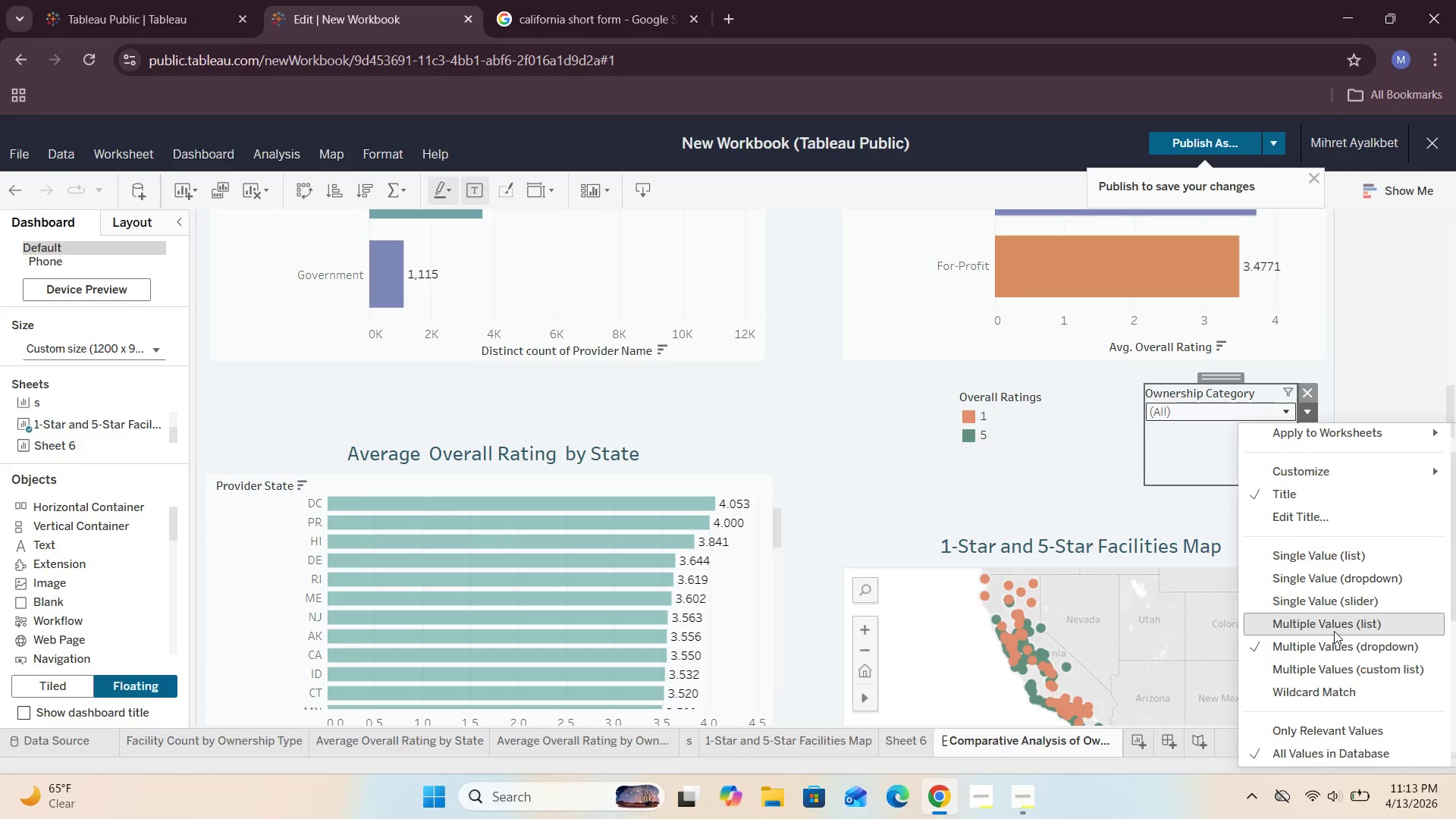 
left_click([1334, 628])
 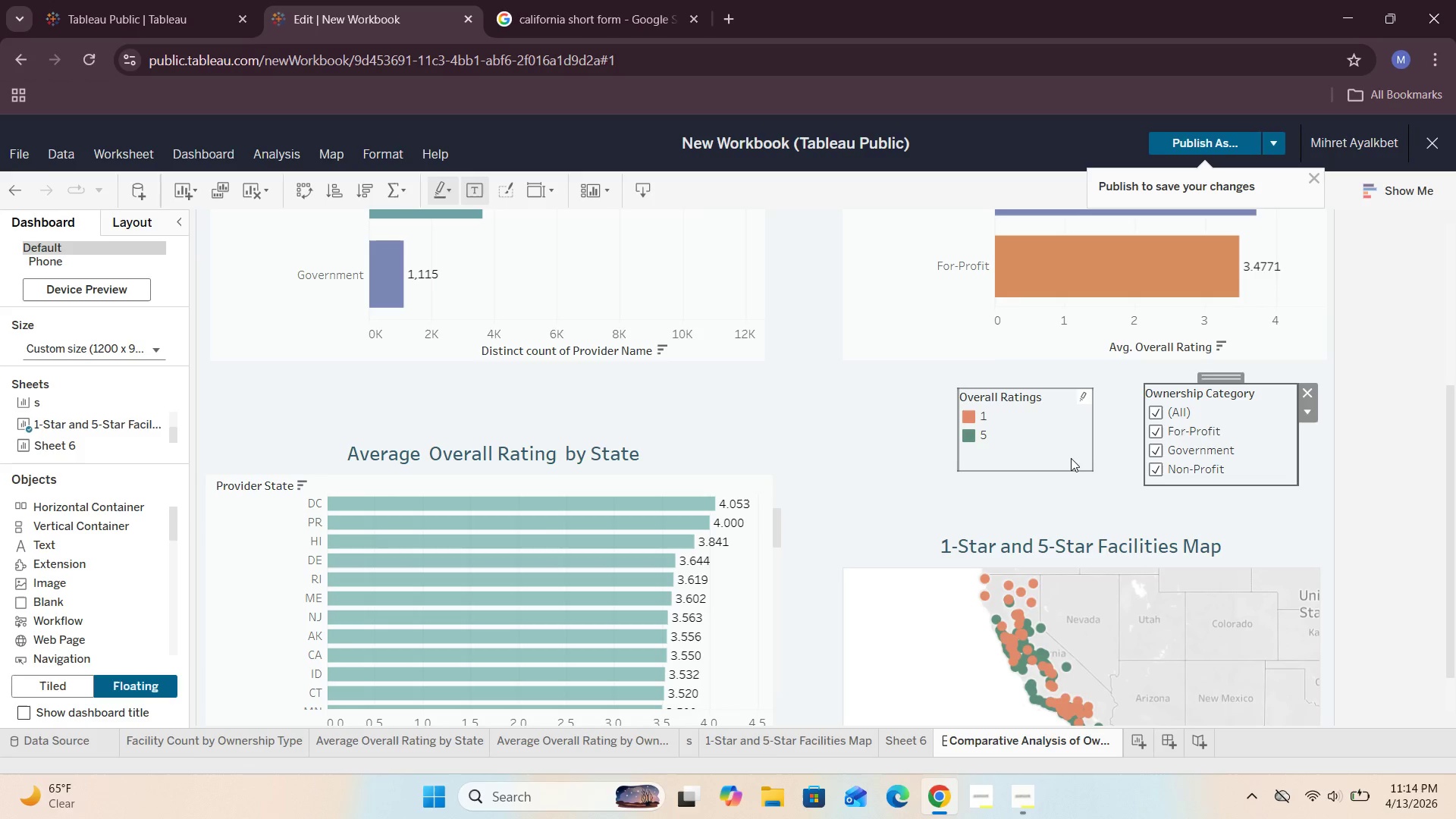 
left_click([1091, 494])
 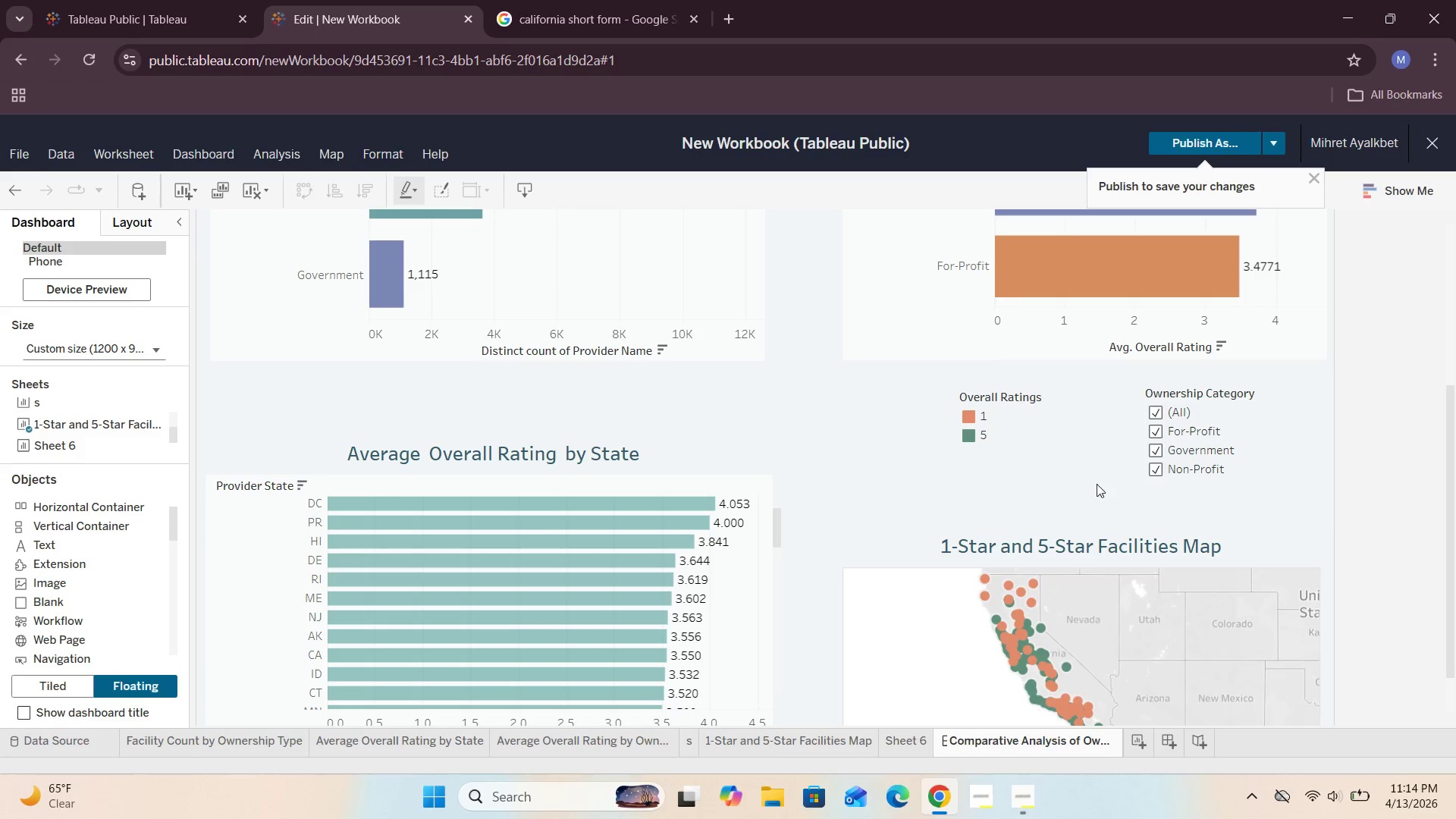 
left_click([1062, 447])
 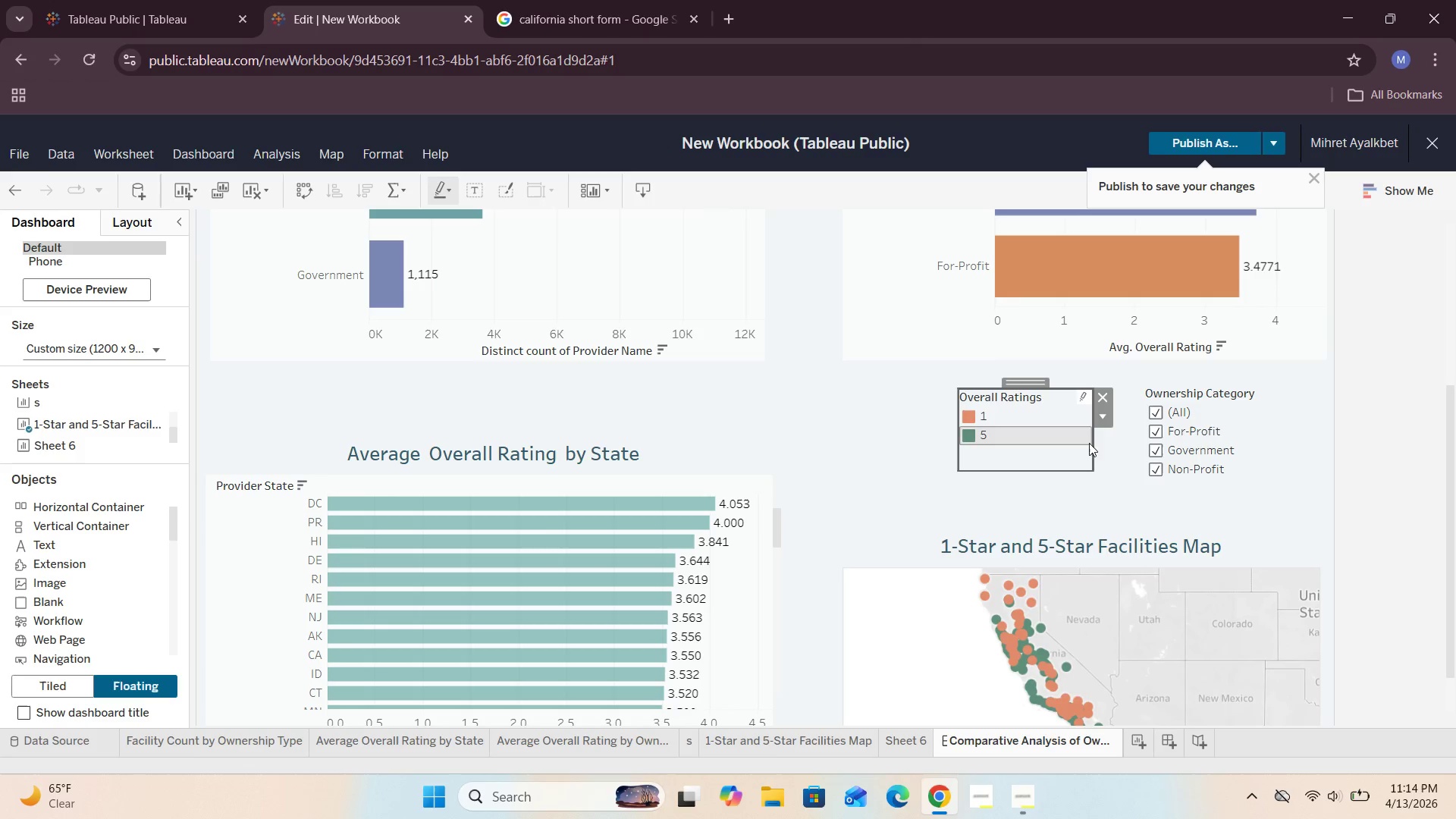 
left_click_drag(start_coordinate=[1091, 447], to_coordinate=[1114, 456])
 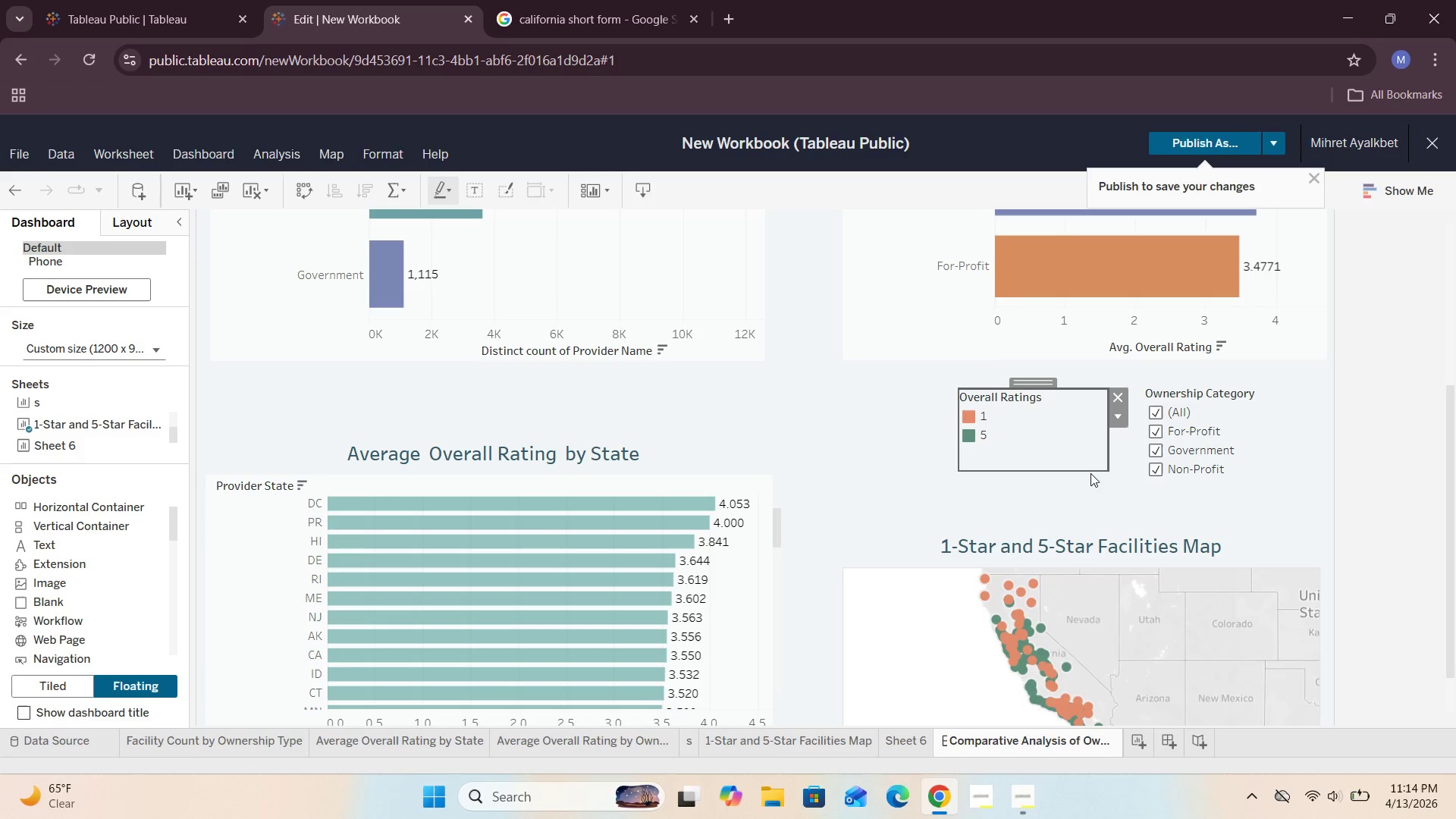 
left_click_drag(start_coordinate=[1091, 471], to_coordinate=[1092, 486])
 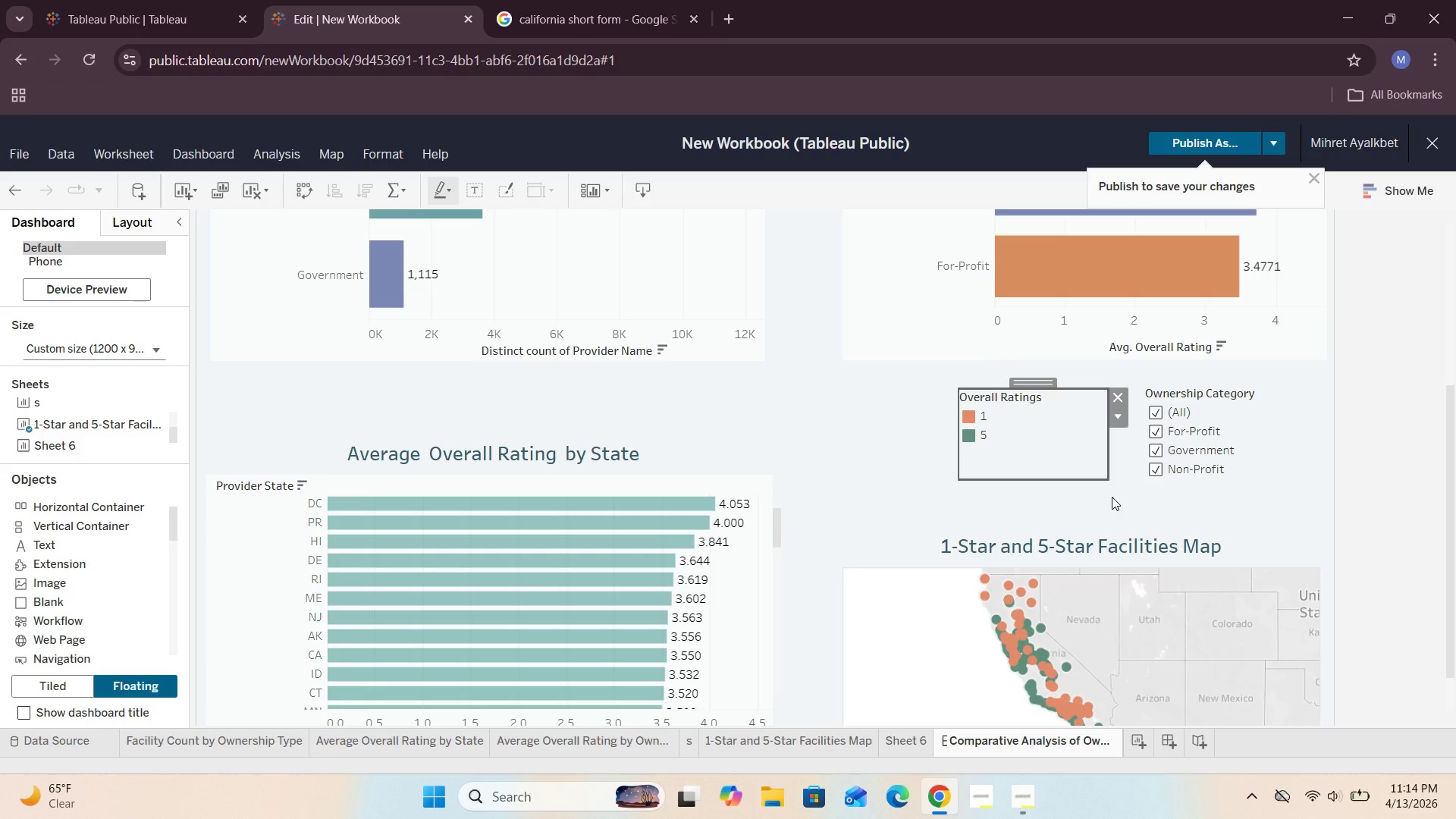 
left_click([1112, 497])
 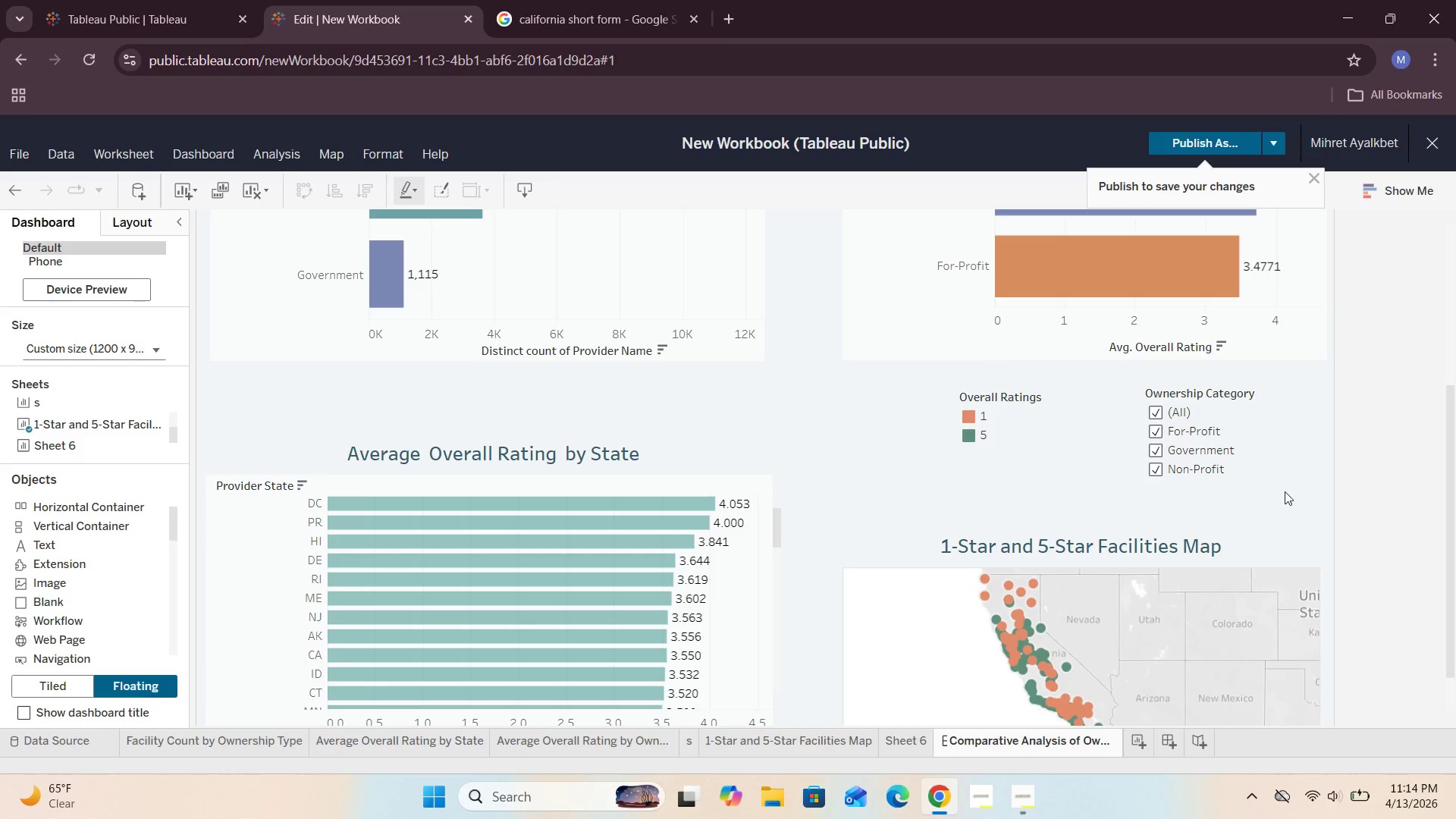 
scroll: coordinate [1389, 465], scroll_direction: down, amount: 8.0
 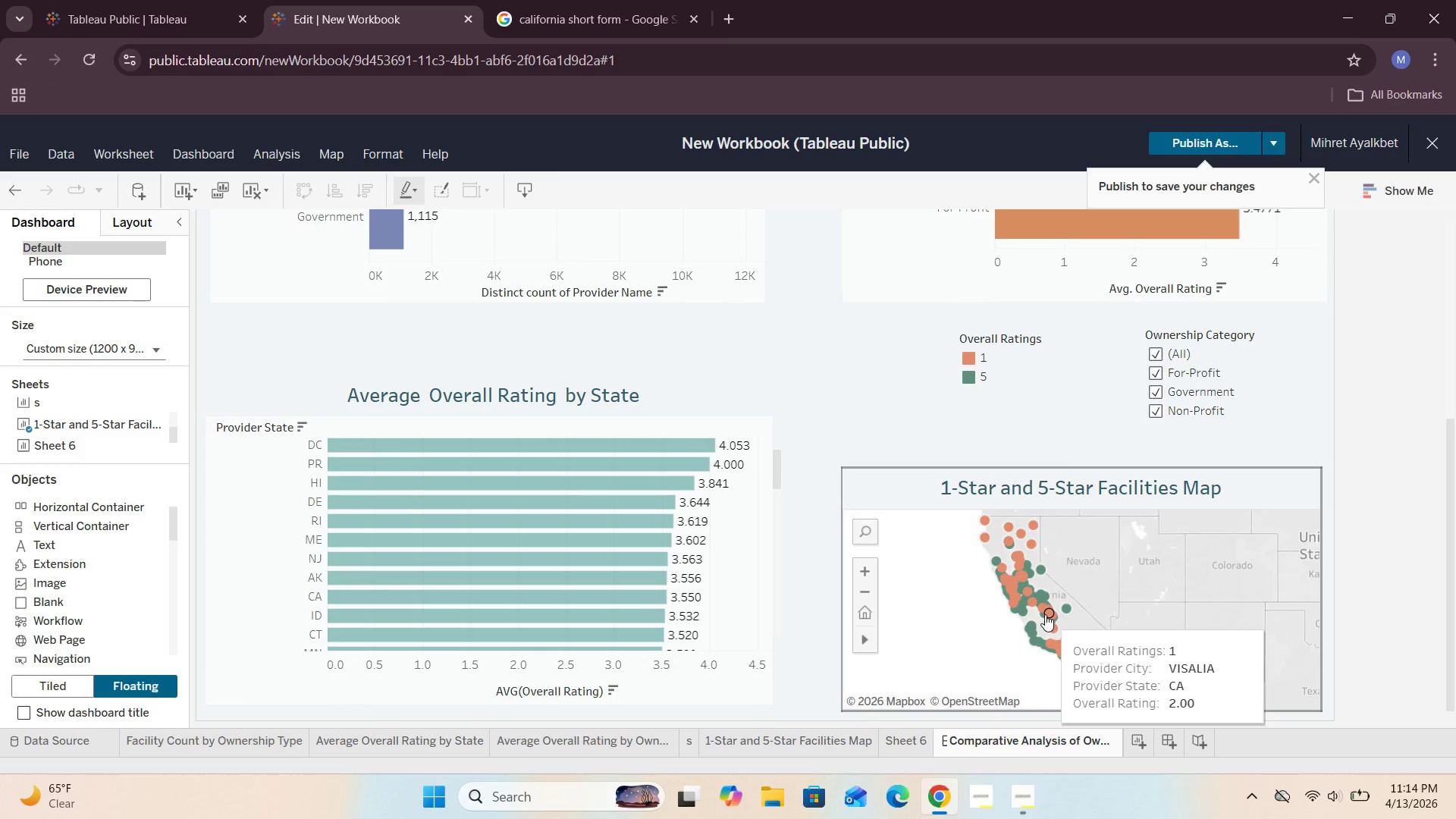 
scroll: coordinate [1087, 608], scroll_direction: up, amount: 3.0
 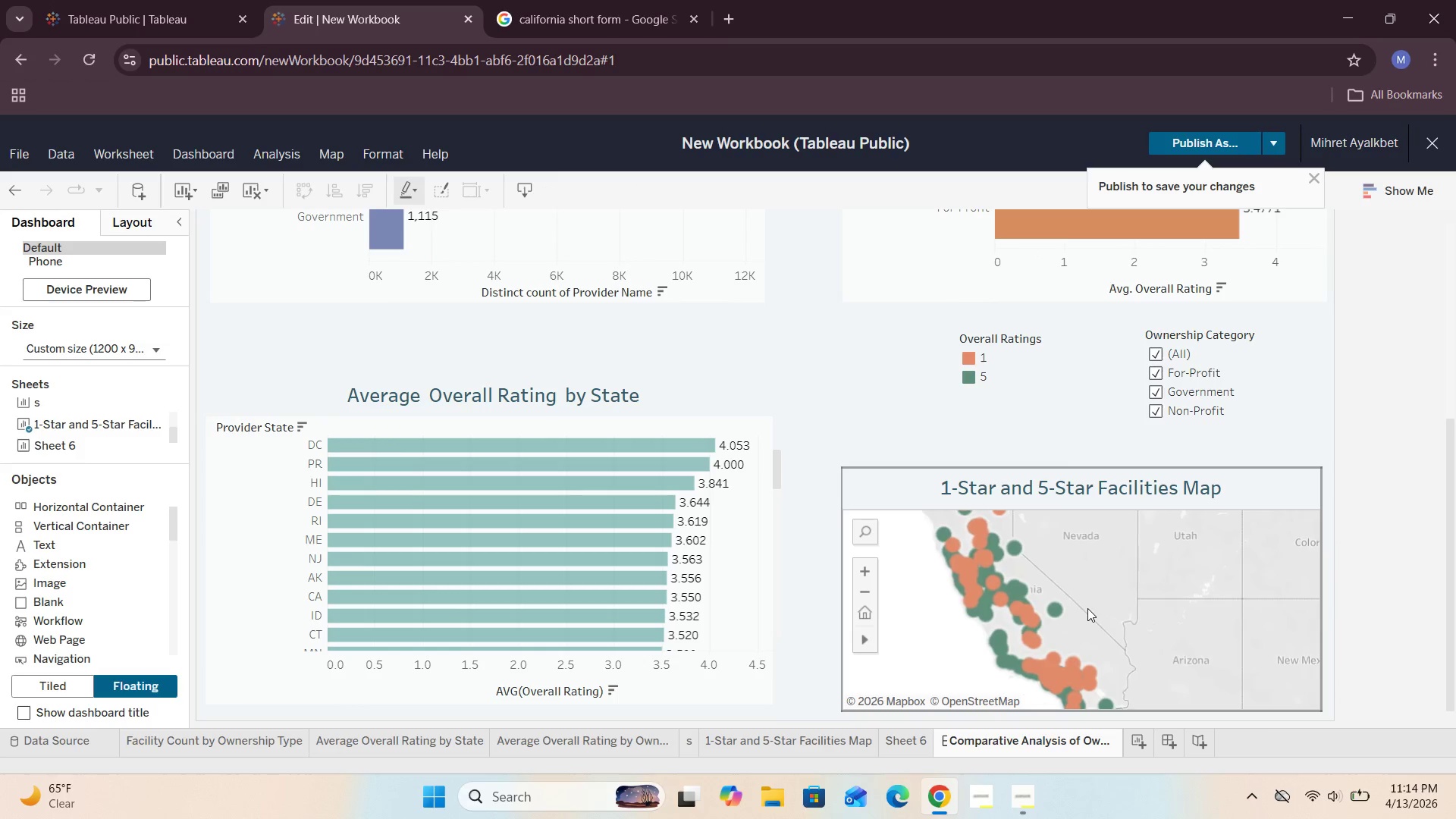 
scroll: coordinate [1087, 608], scroll_direction: down, amount: 6.0
 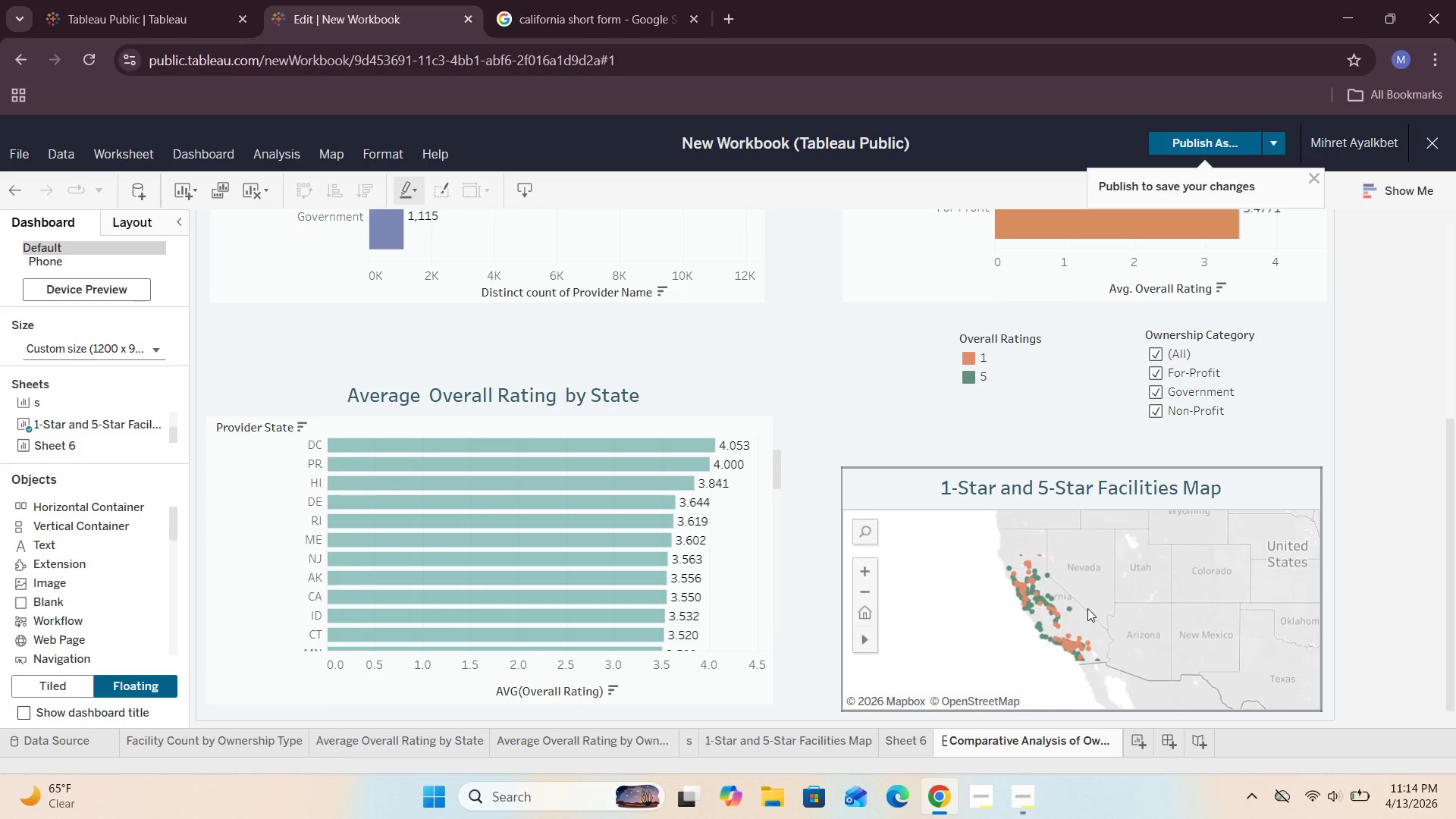 
left_click([1370, 550])
 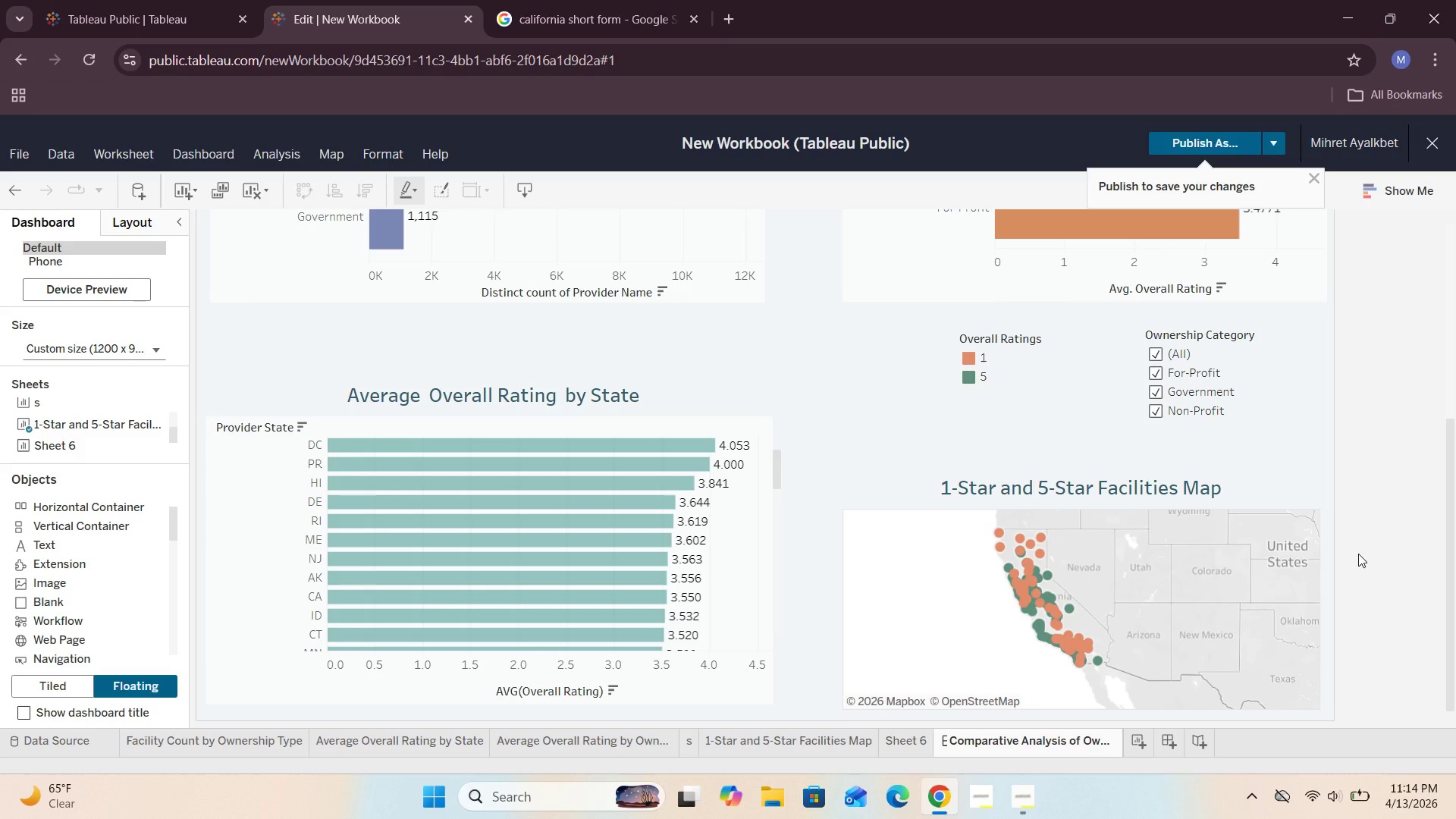 
scroll: coordinate [1358, 554], scroll_direction: up, amount: 4.0
 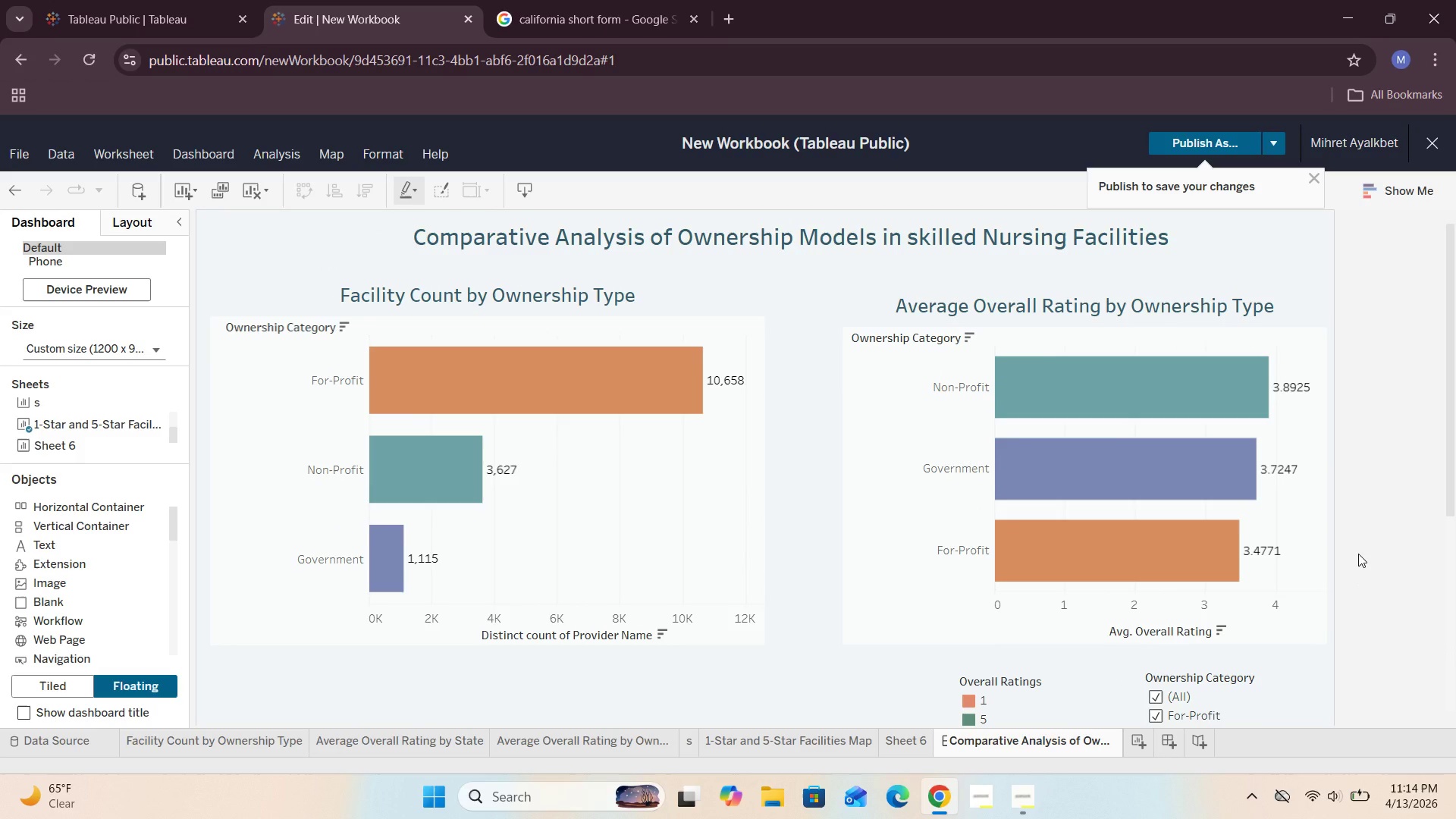 
scroll: coordinate [1358, 554], scroll_direction: down, amount: 2.0
 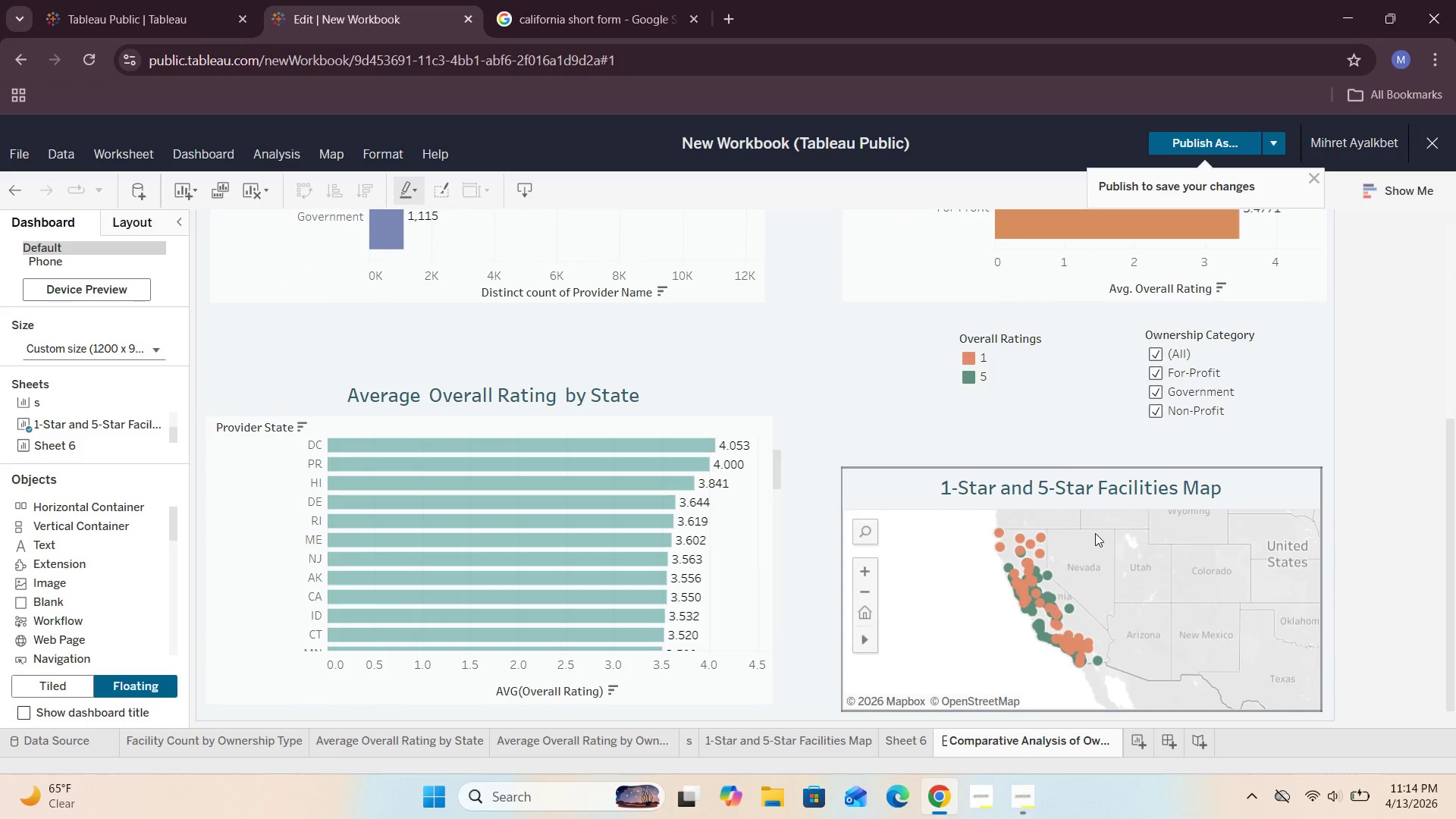 
left_click([1091, 536])
 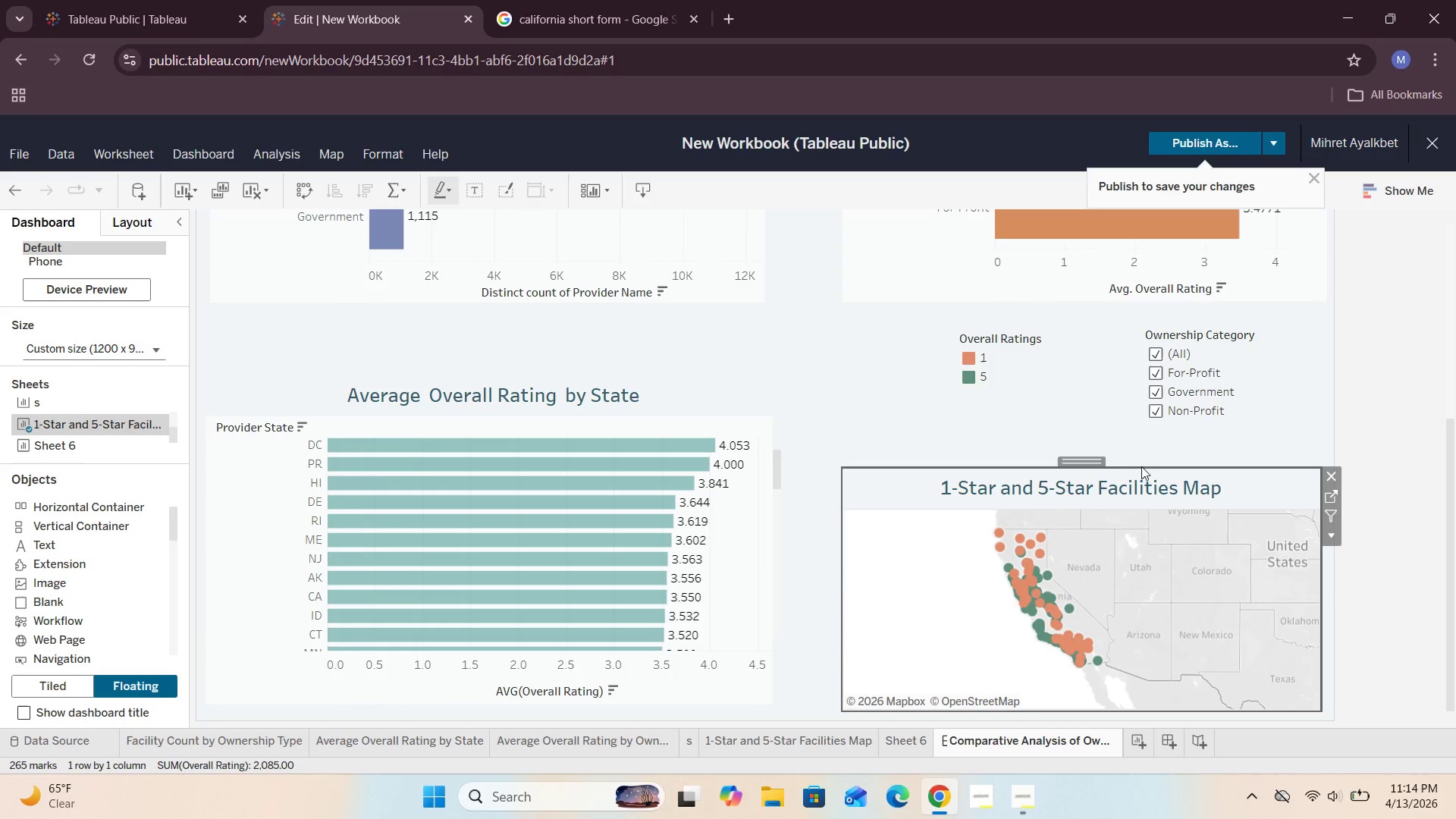 
left_click_drag(start_coordinate=[1141, 466], to_coordinate=[1180, 425])
 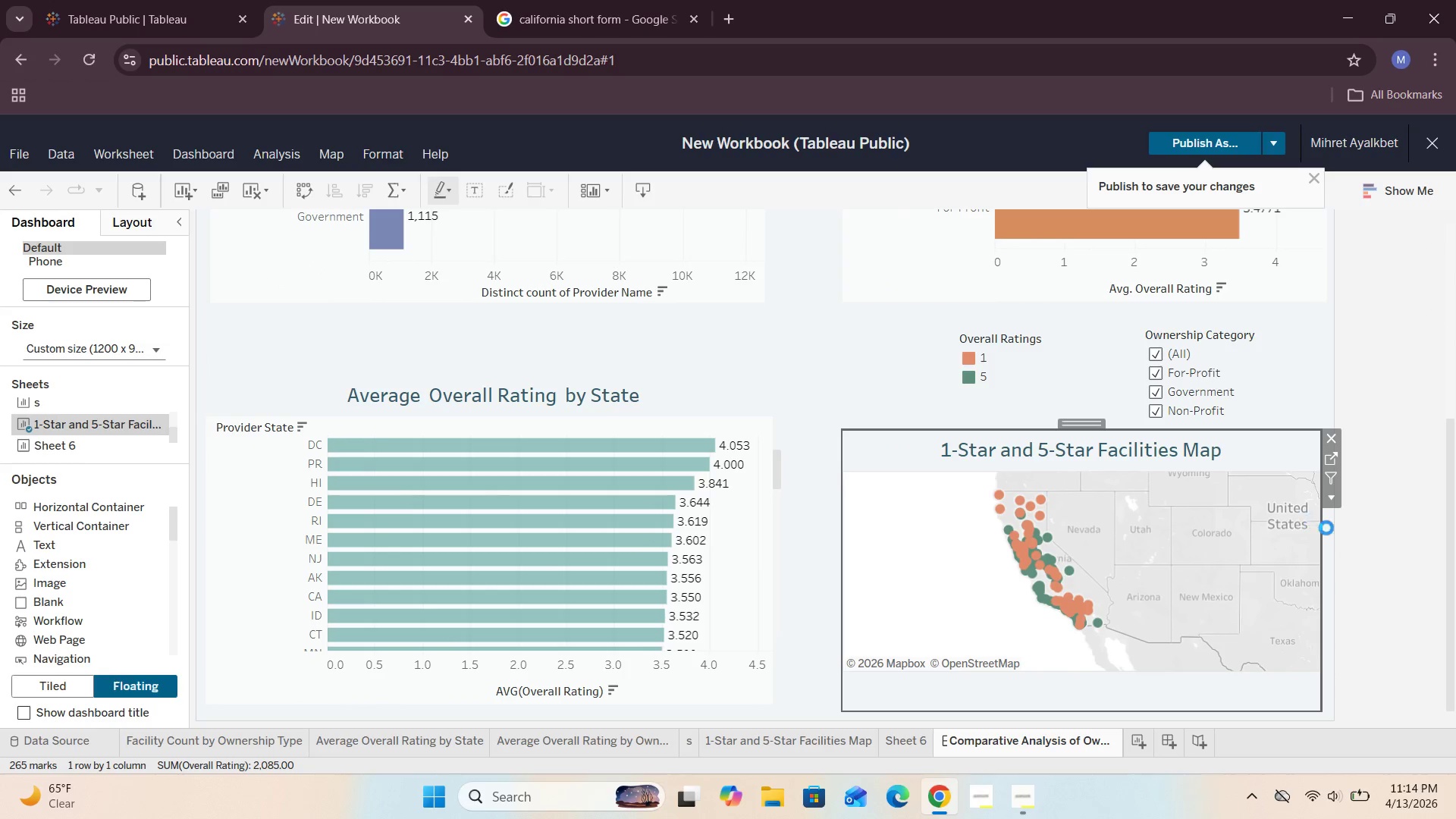 
left_click([1361, 541])
 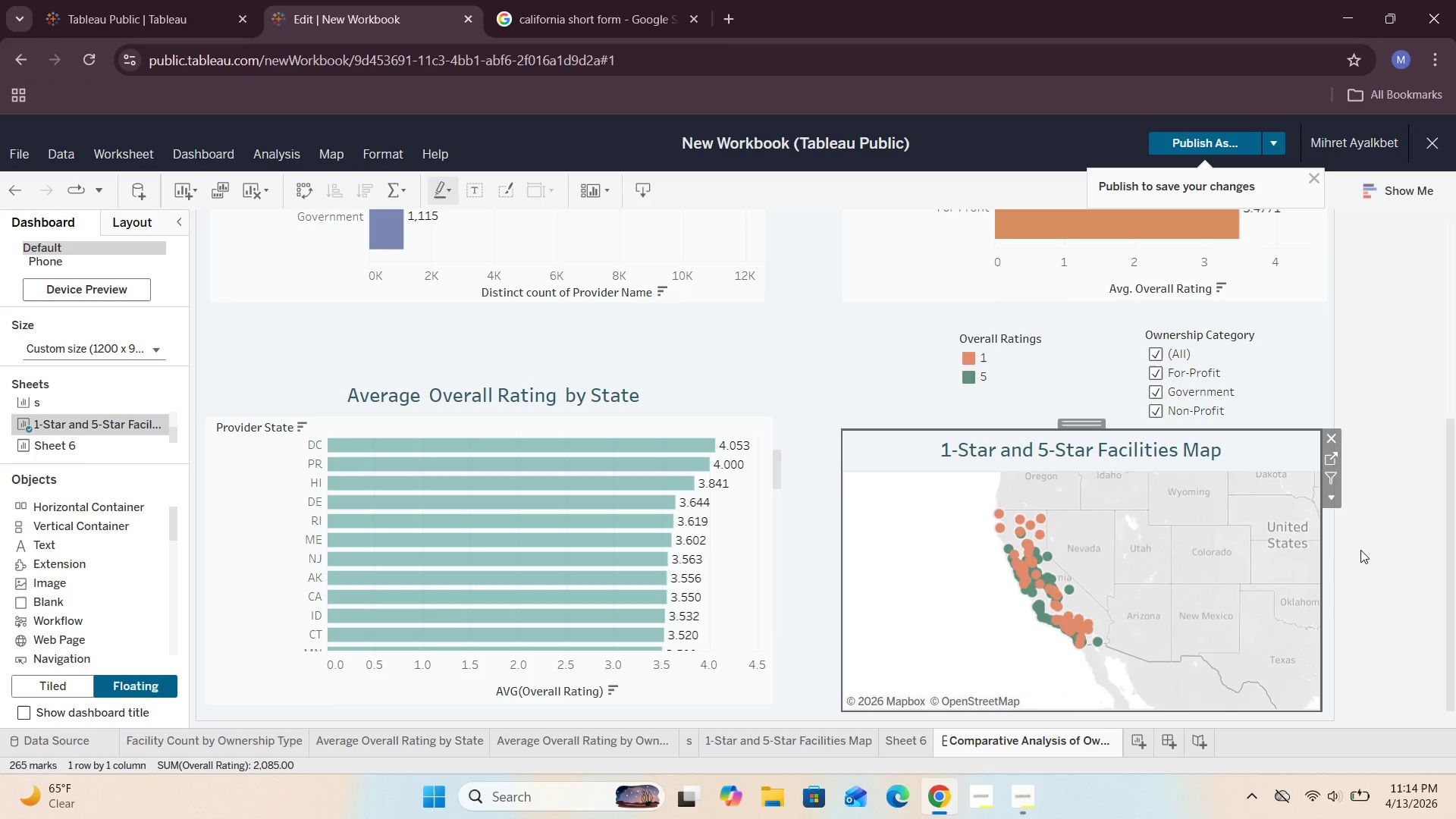 
left_click([1360, 559])
 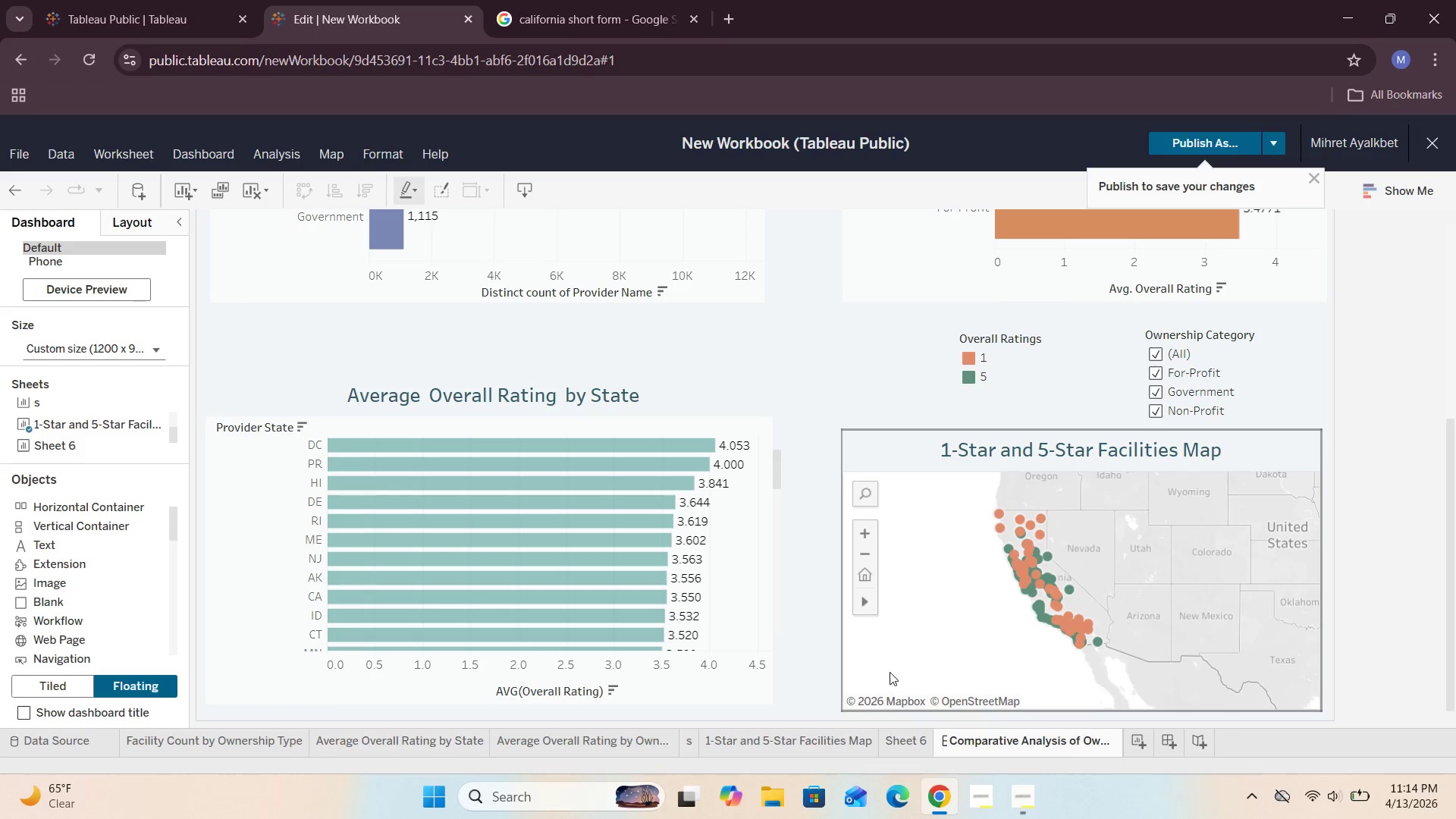 
left_click([864, 662])
 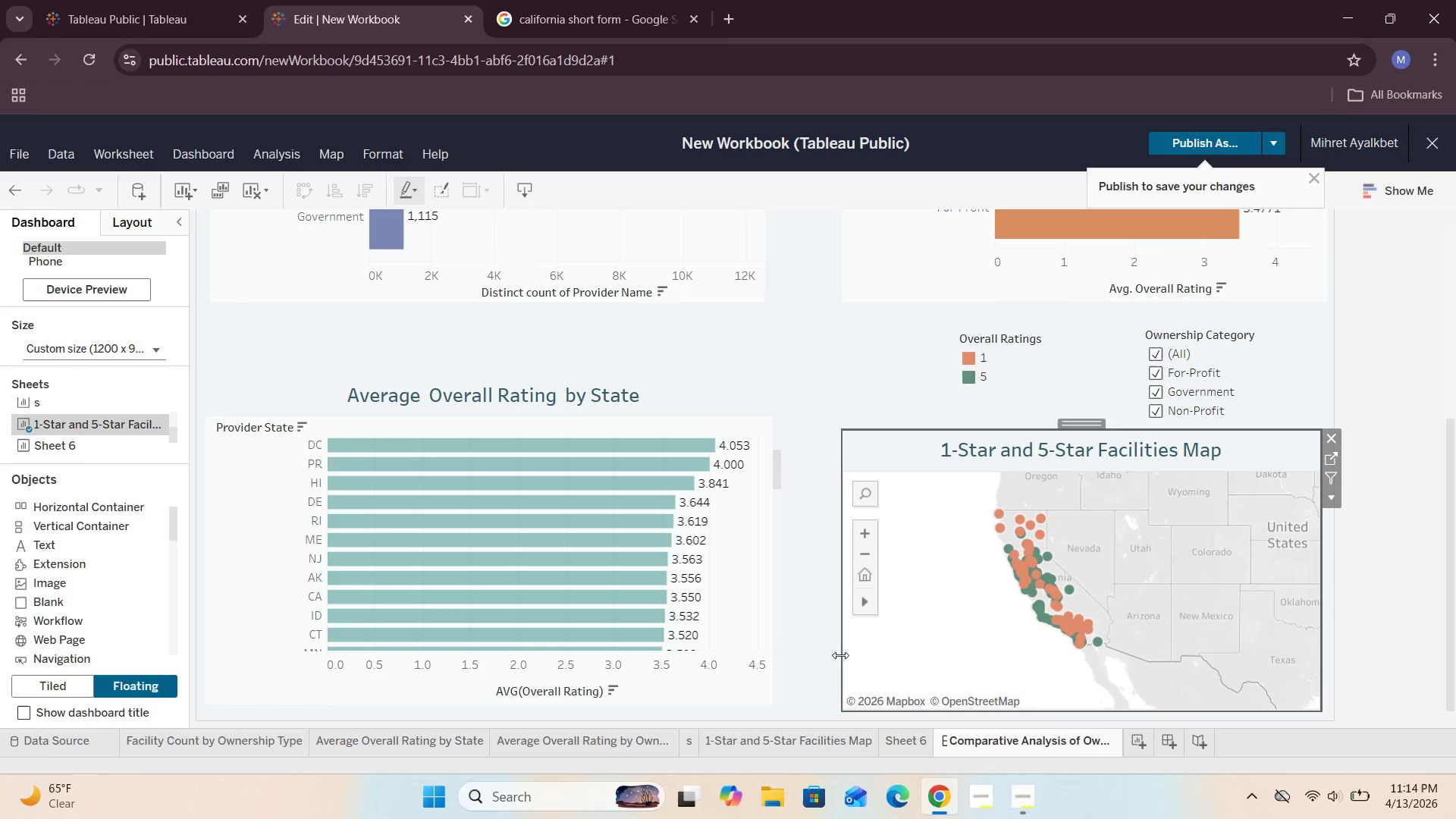 
left_click_drag(start_coordinate=[840, 655], to_coordinate=[811, 656])
 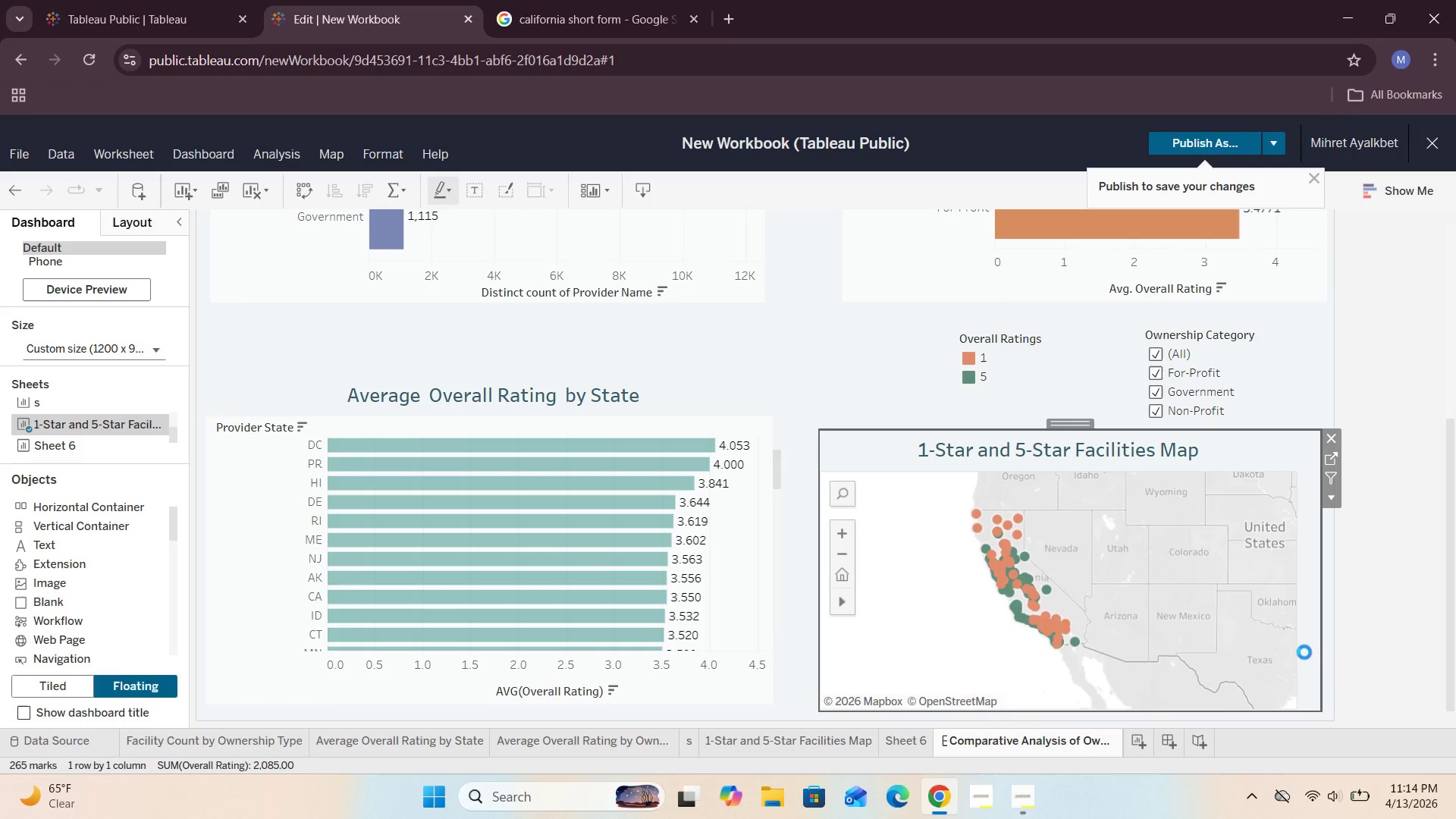 
left_click([1376, 641])
 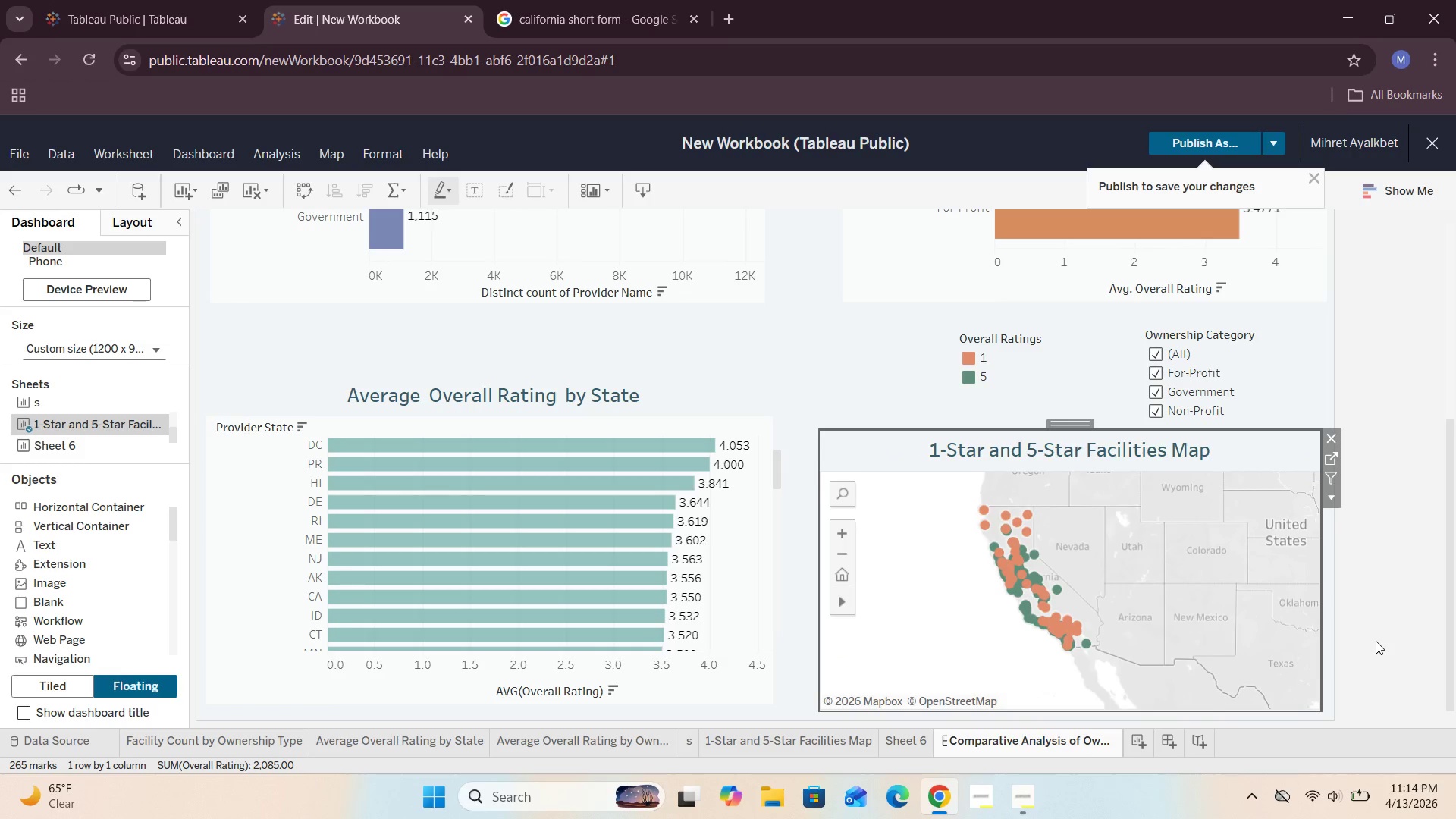 
left_click([1376, 641])
 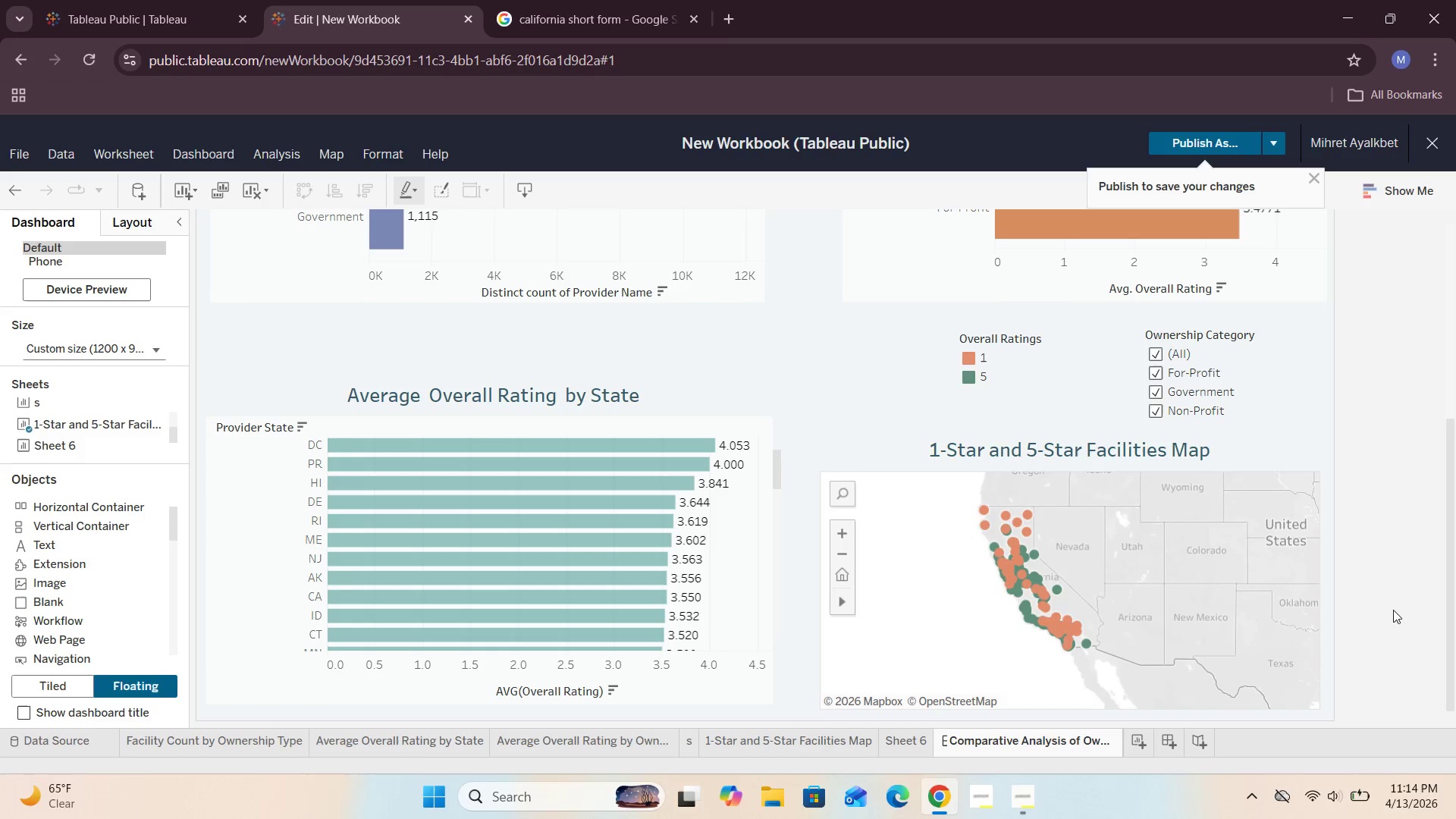 
scroll: coordinate [1396, 609], scroll_direction: up, amount: 3.0
 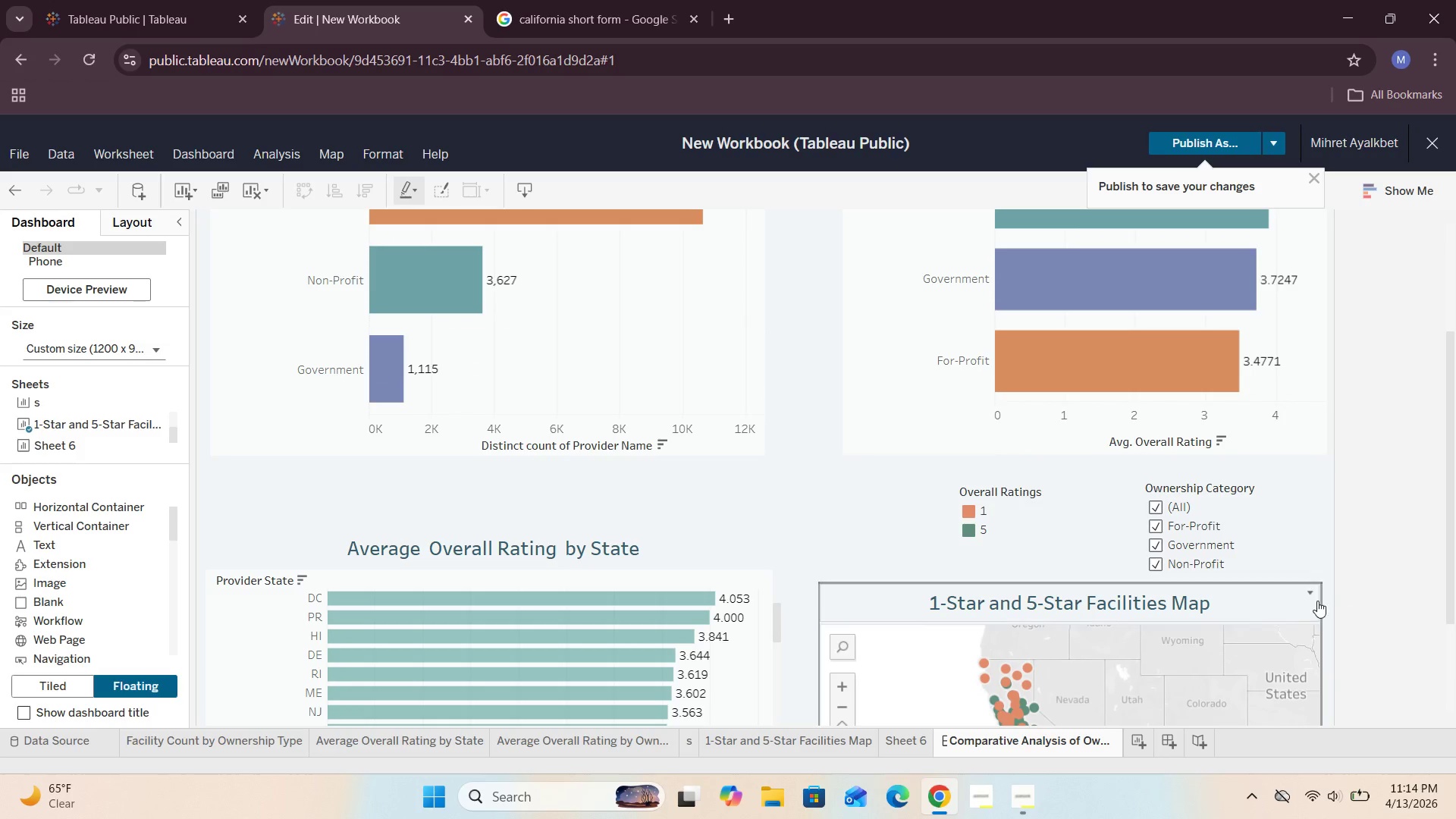 
scroll: coordinate [1313, 589], scroll_direction: down, amount: 1.0
 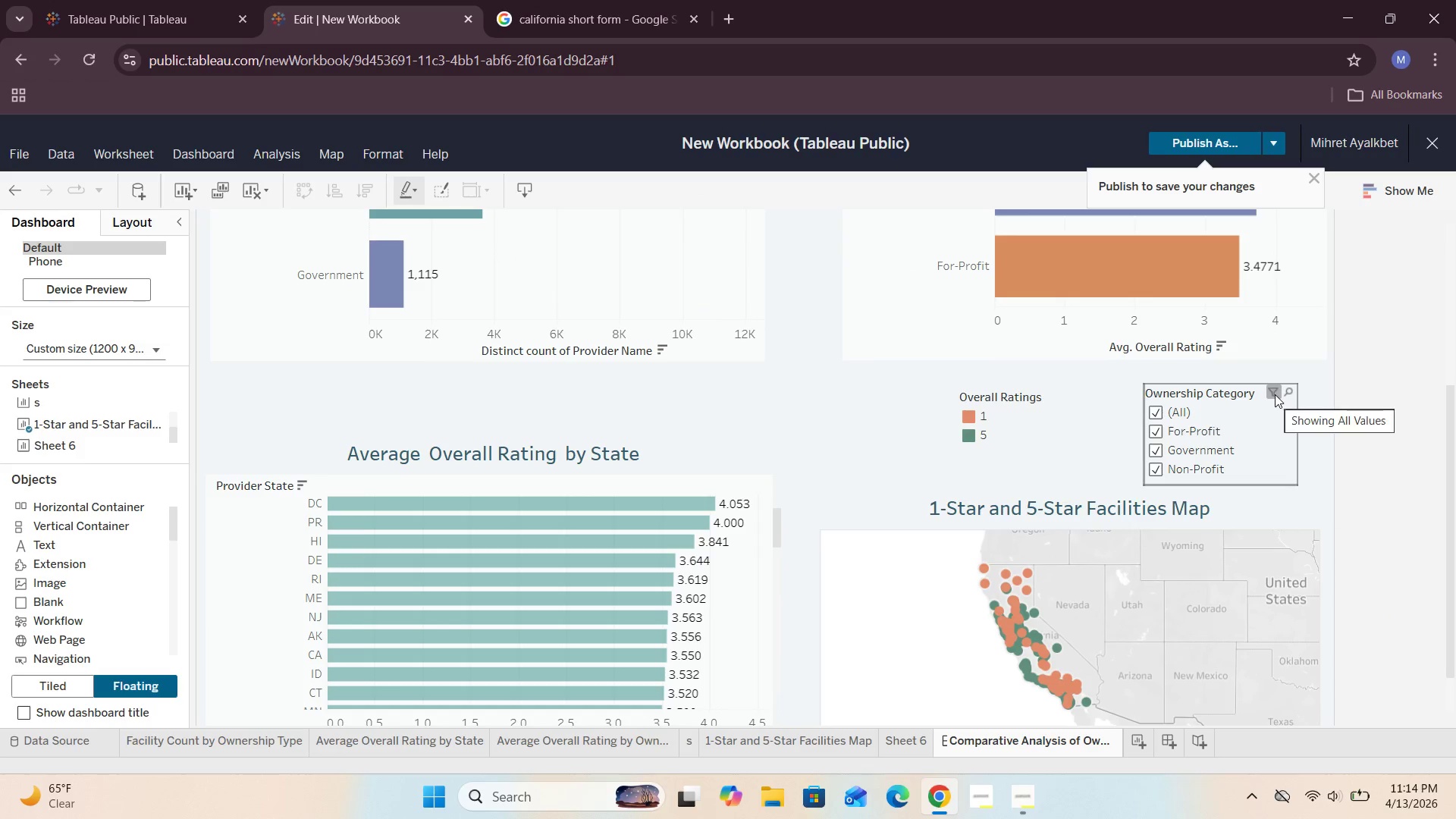 
left_click([1267, 422])
 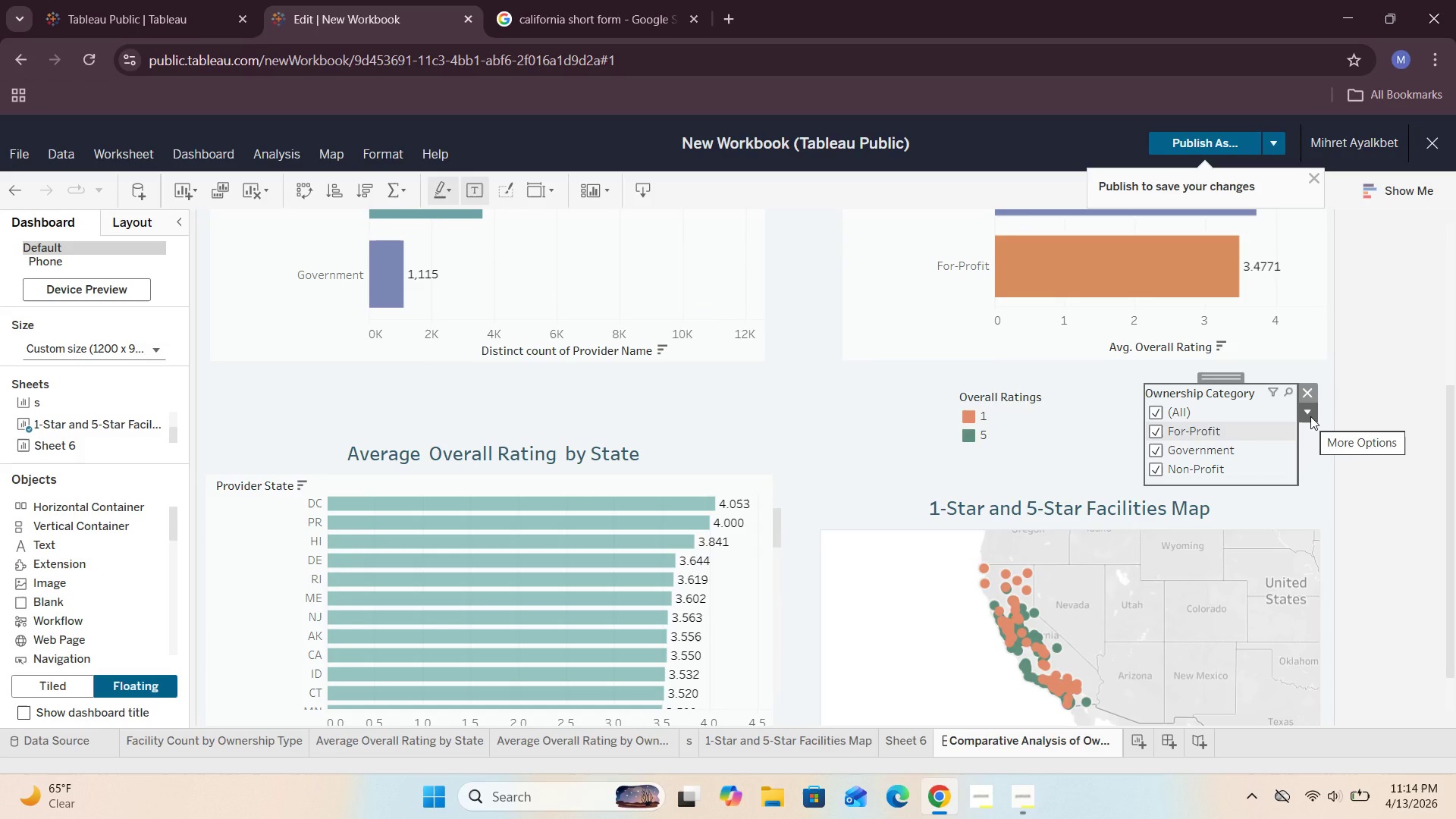 
left_click([1310, 416])
 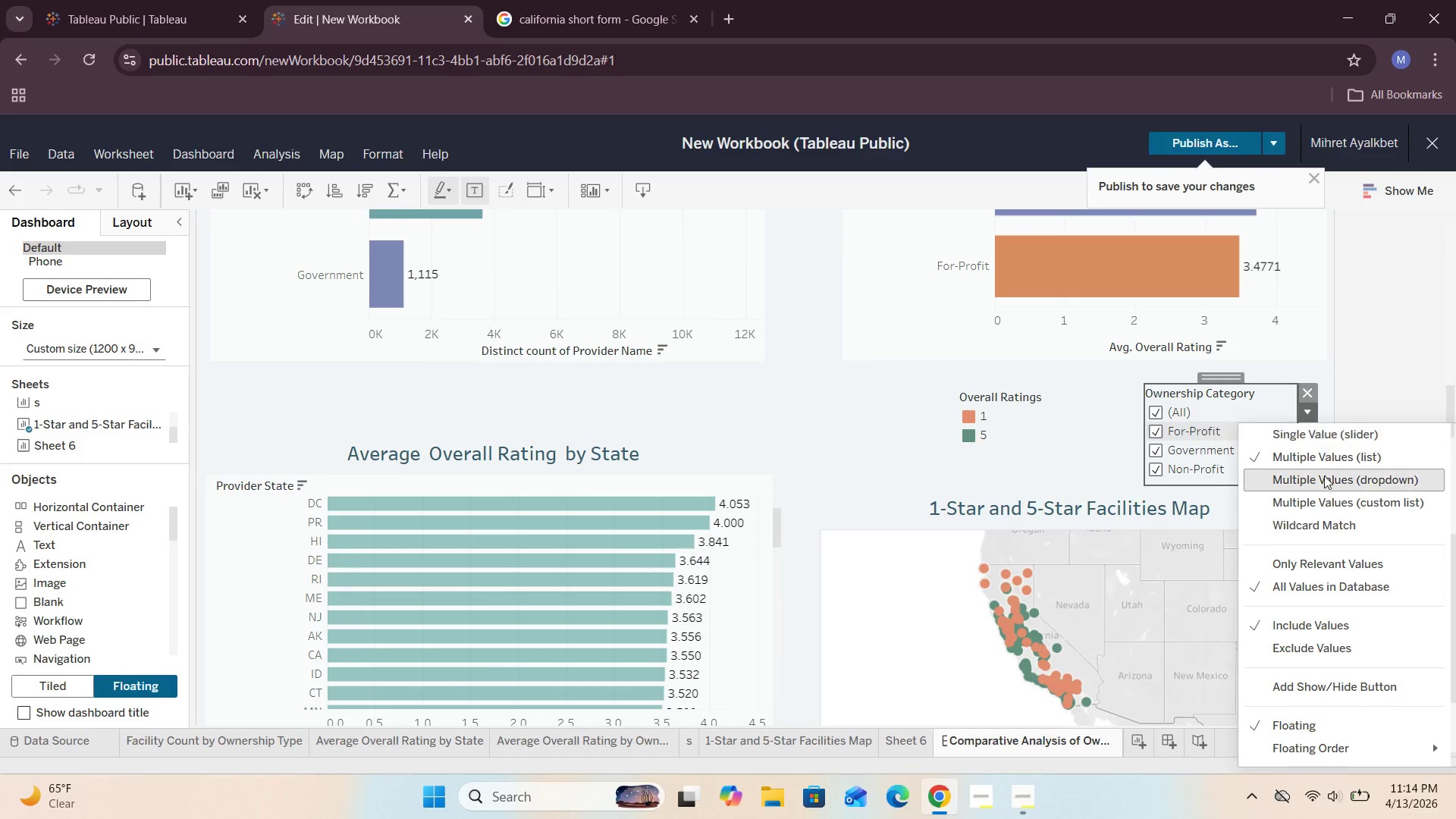 
scroll: coordinate [1321, 491], scroll_direction: up, amount: 4.0
 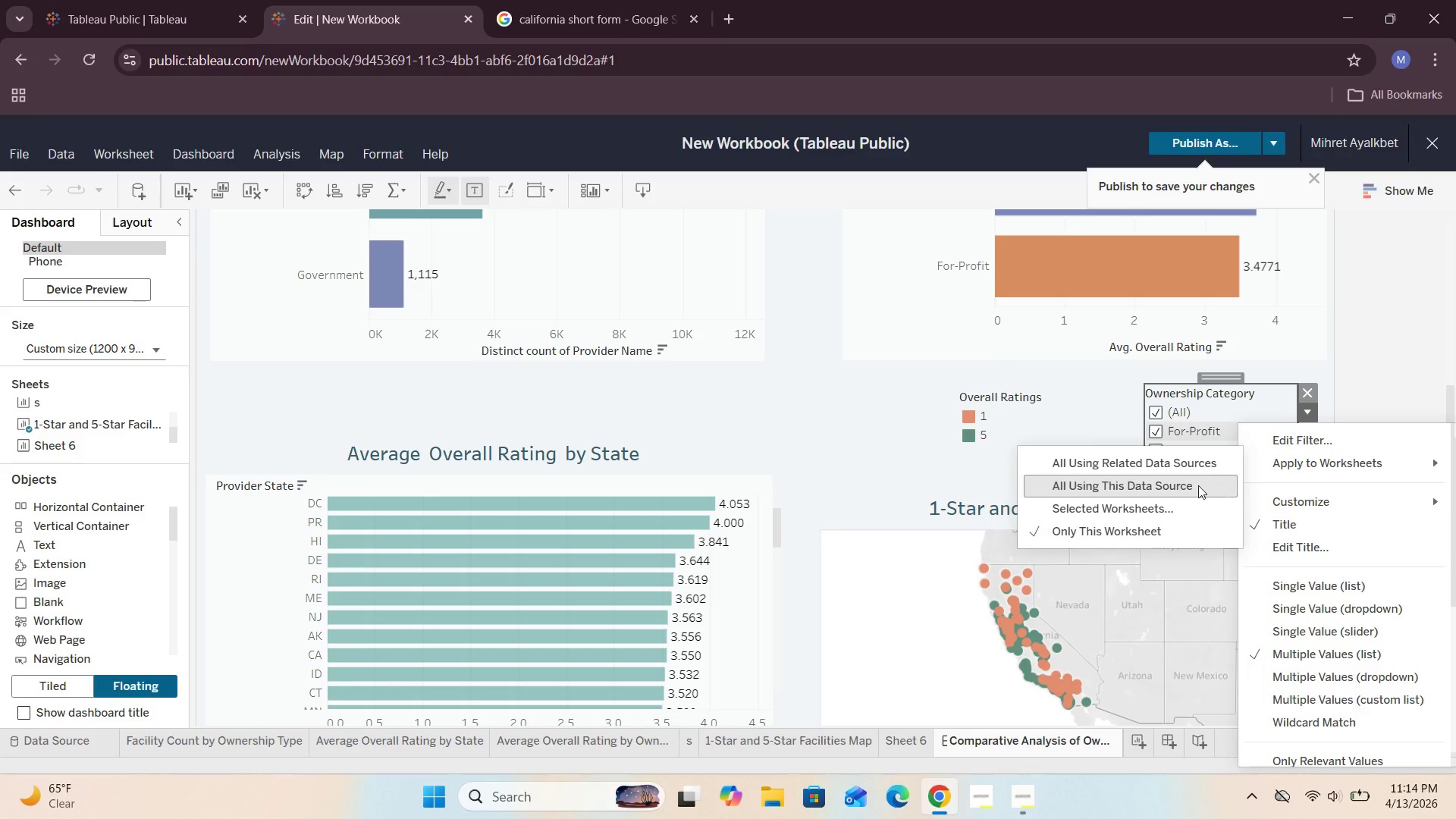 
left_click([1163, 505])
 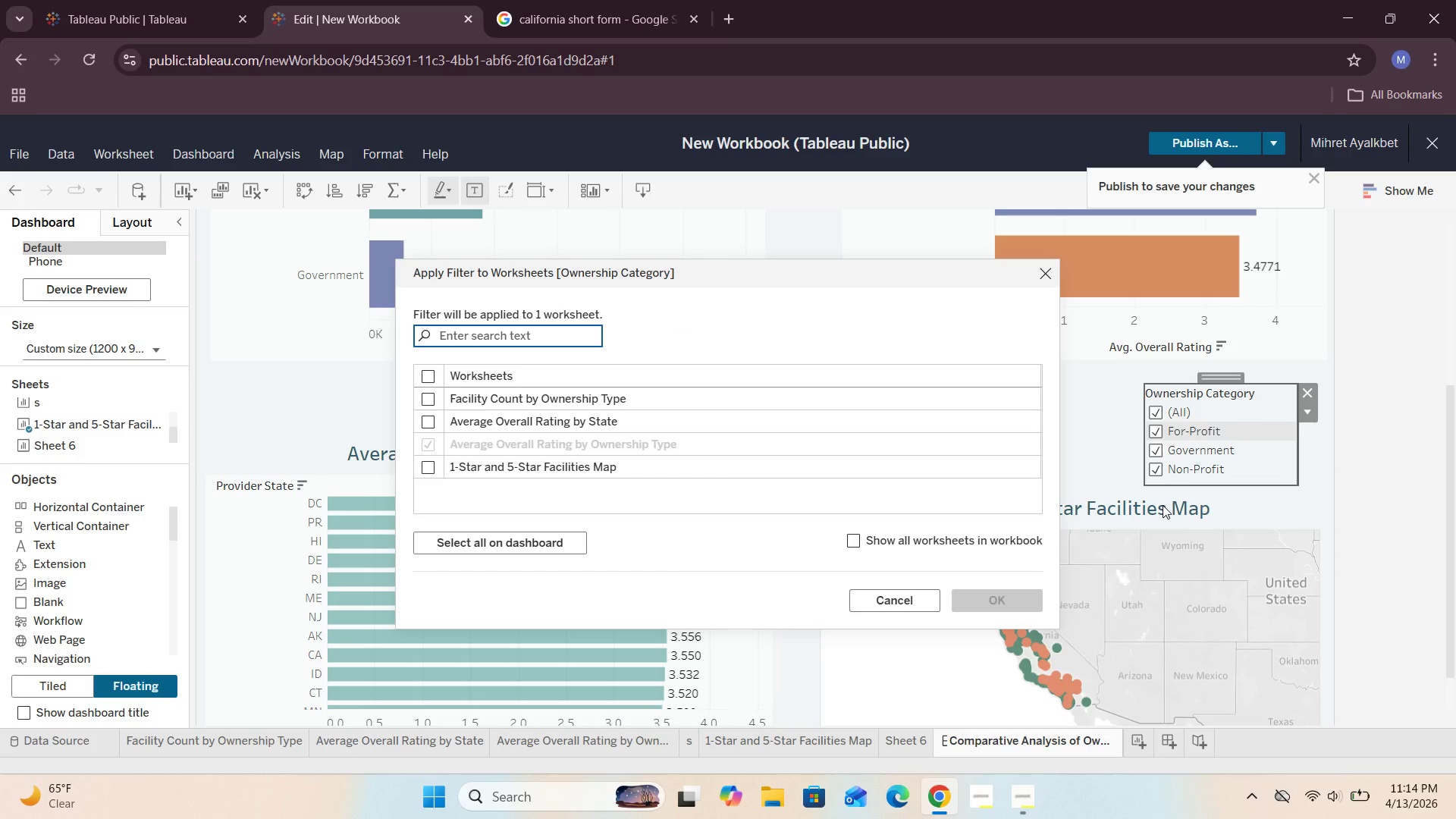 
wait(10.66)
 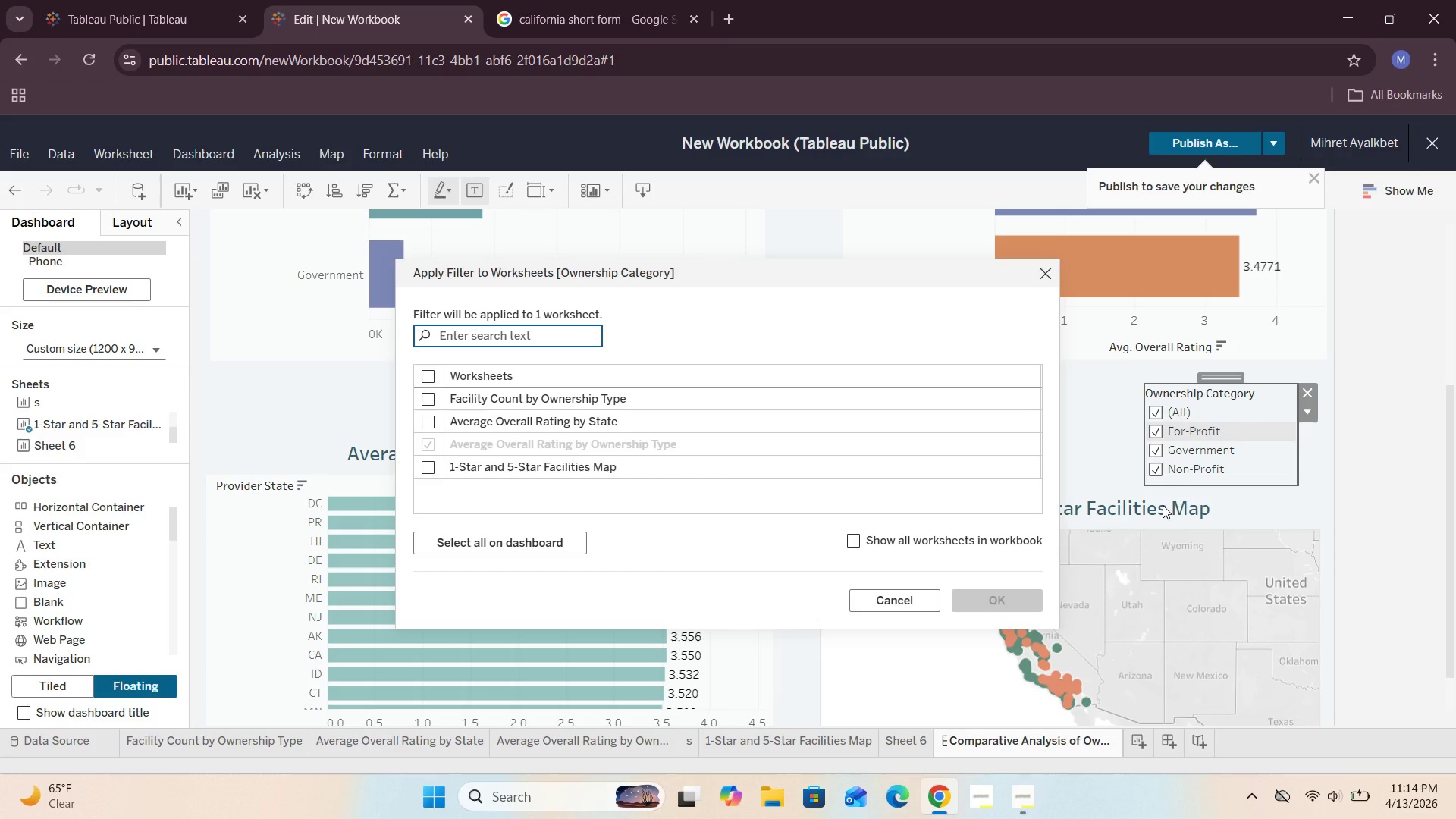 
left_click([425, 400])
 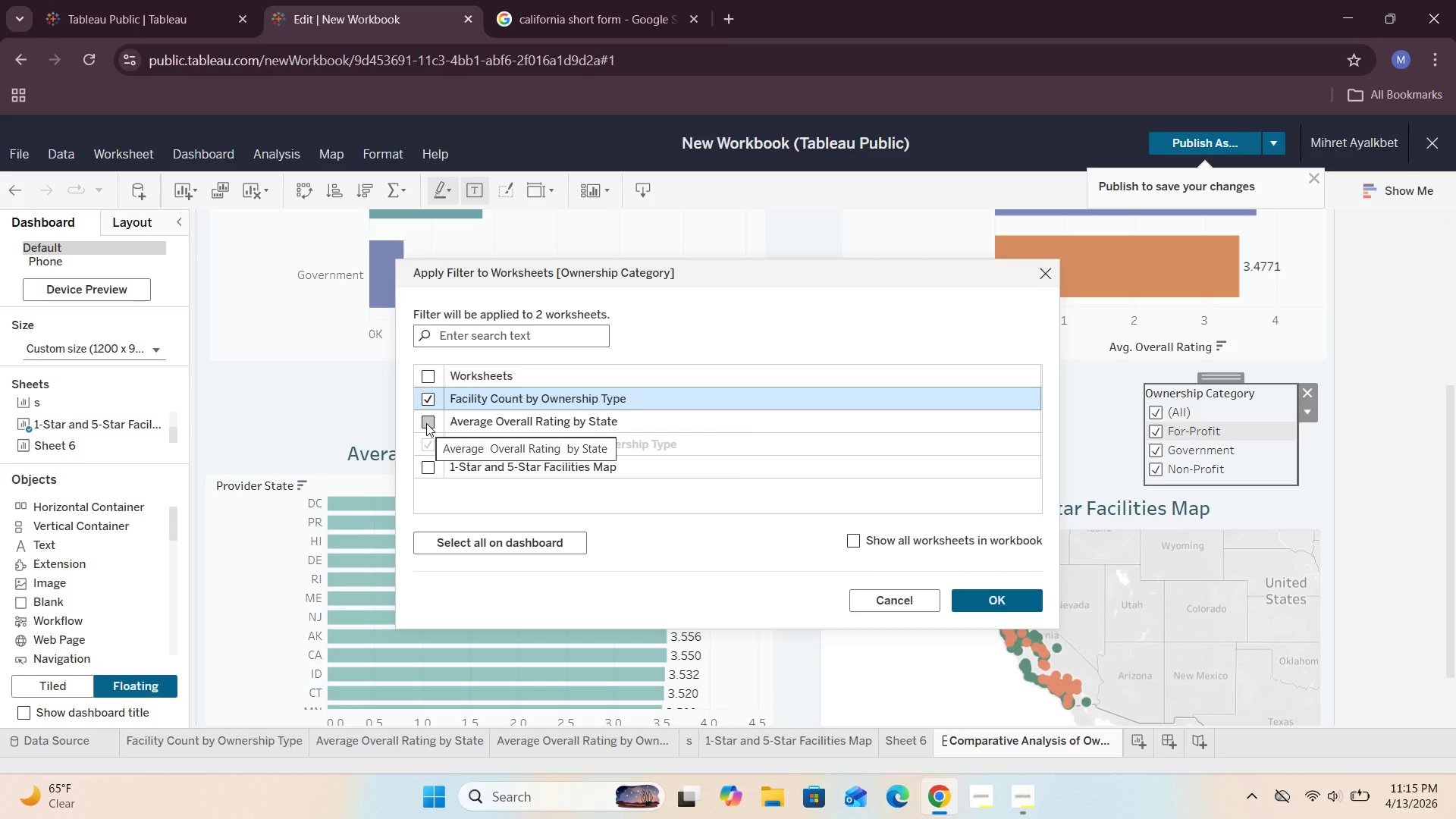 
wait(8.12)
 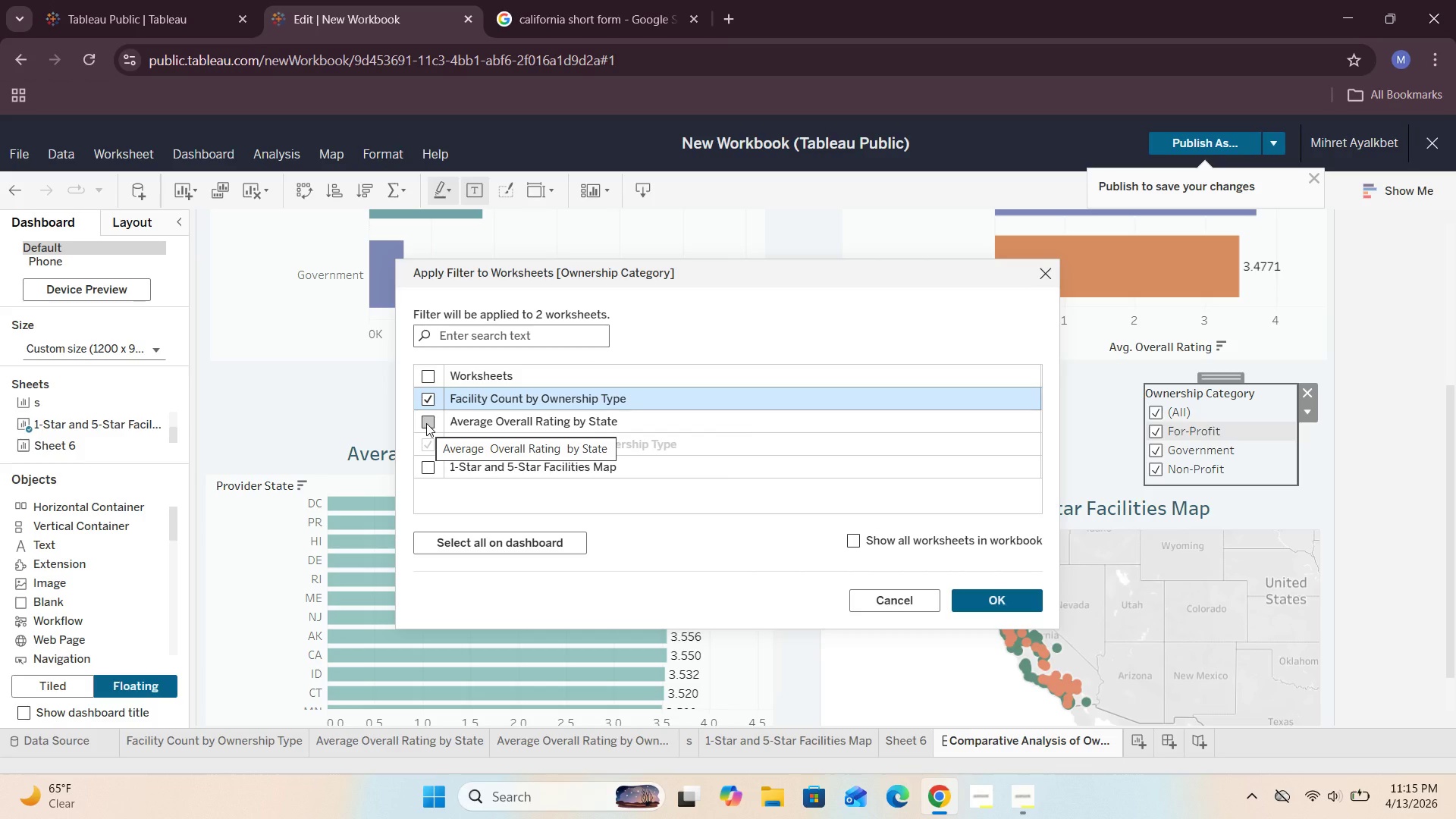 
left_click([428, 422])
 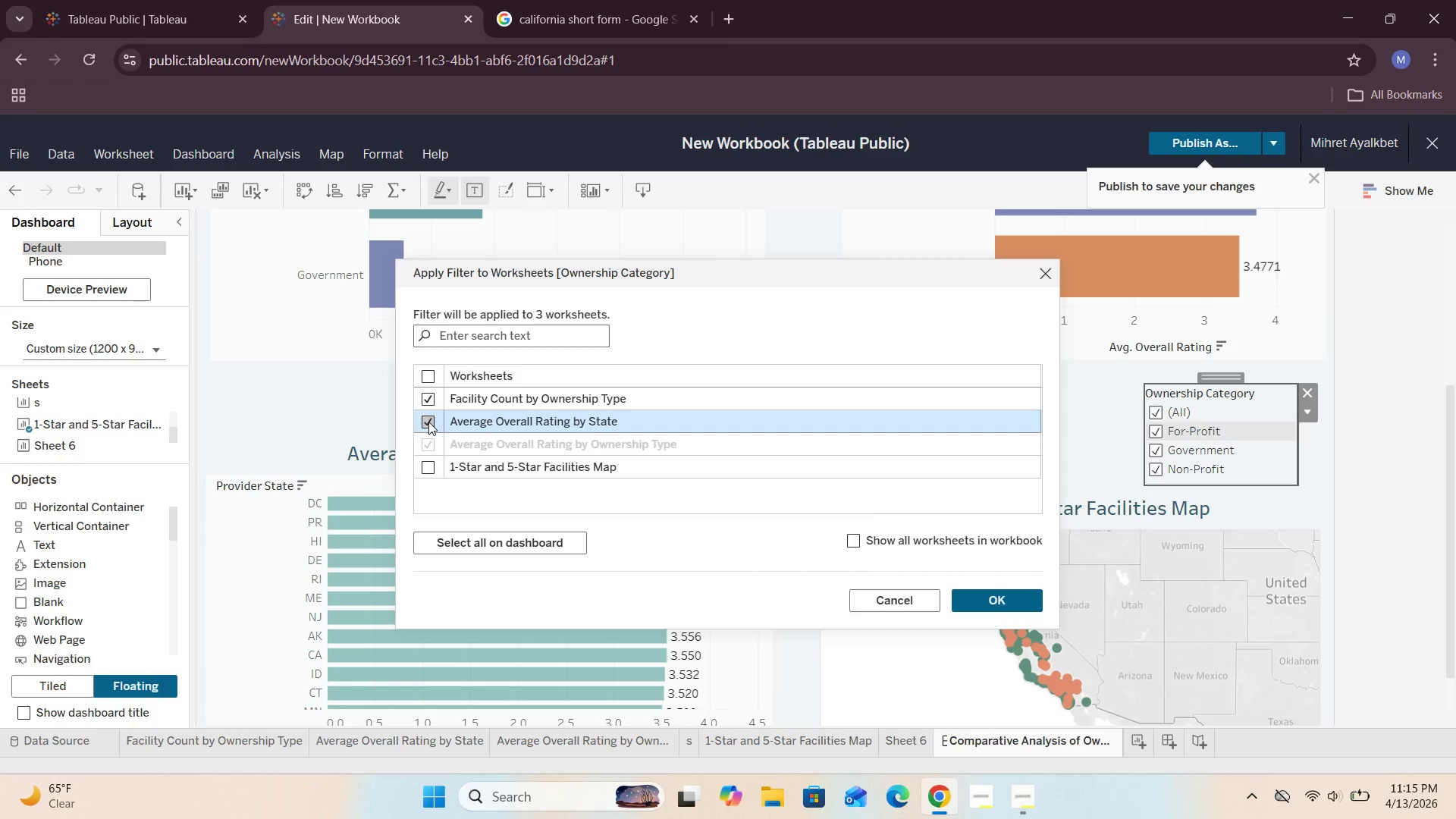 
left_click([428, 422])
 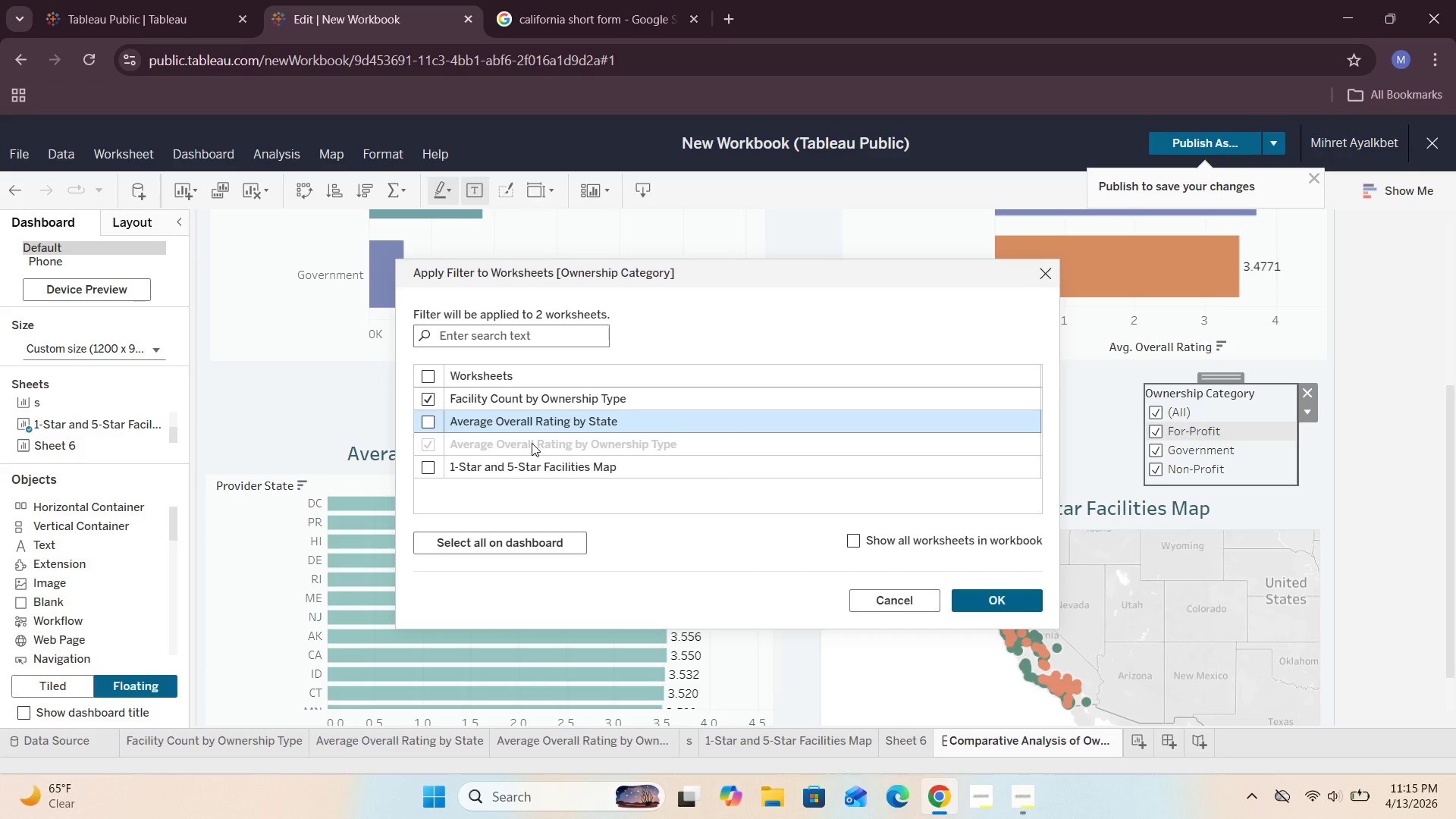 
scroll: coordinate [532, 443], scroll_direction: up, amount: 2.0
 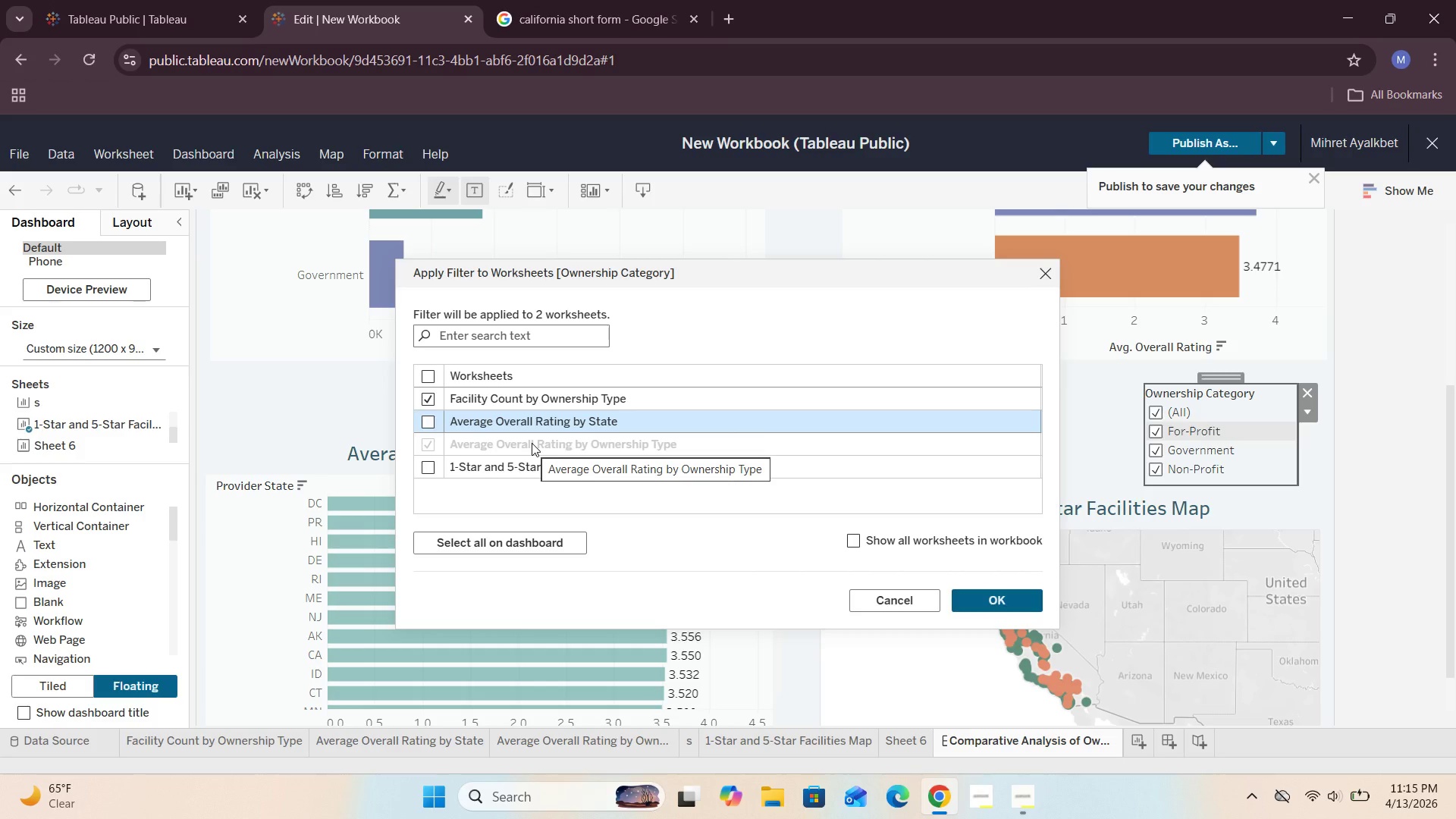 
scroll: coordinate [532, 443], scroll_direction: down, amount: 3.0
 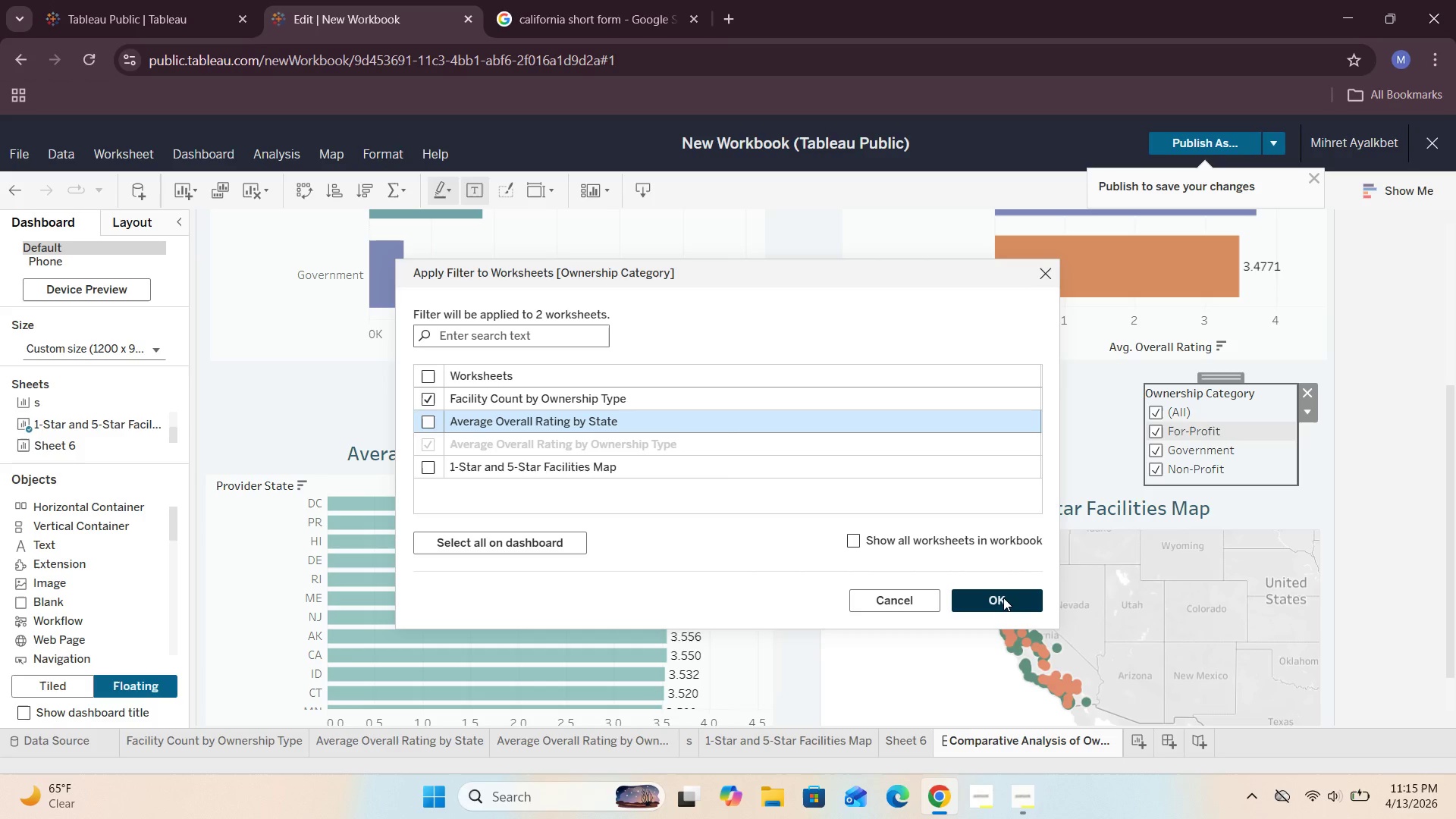 
left_click([1003, 598])
 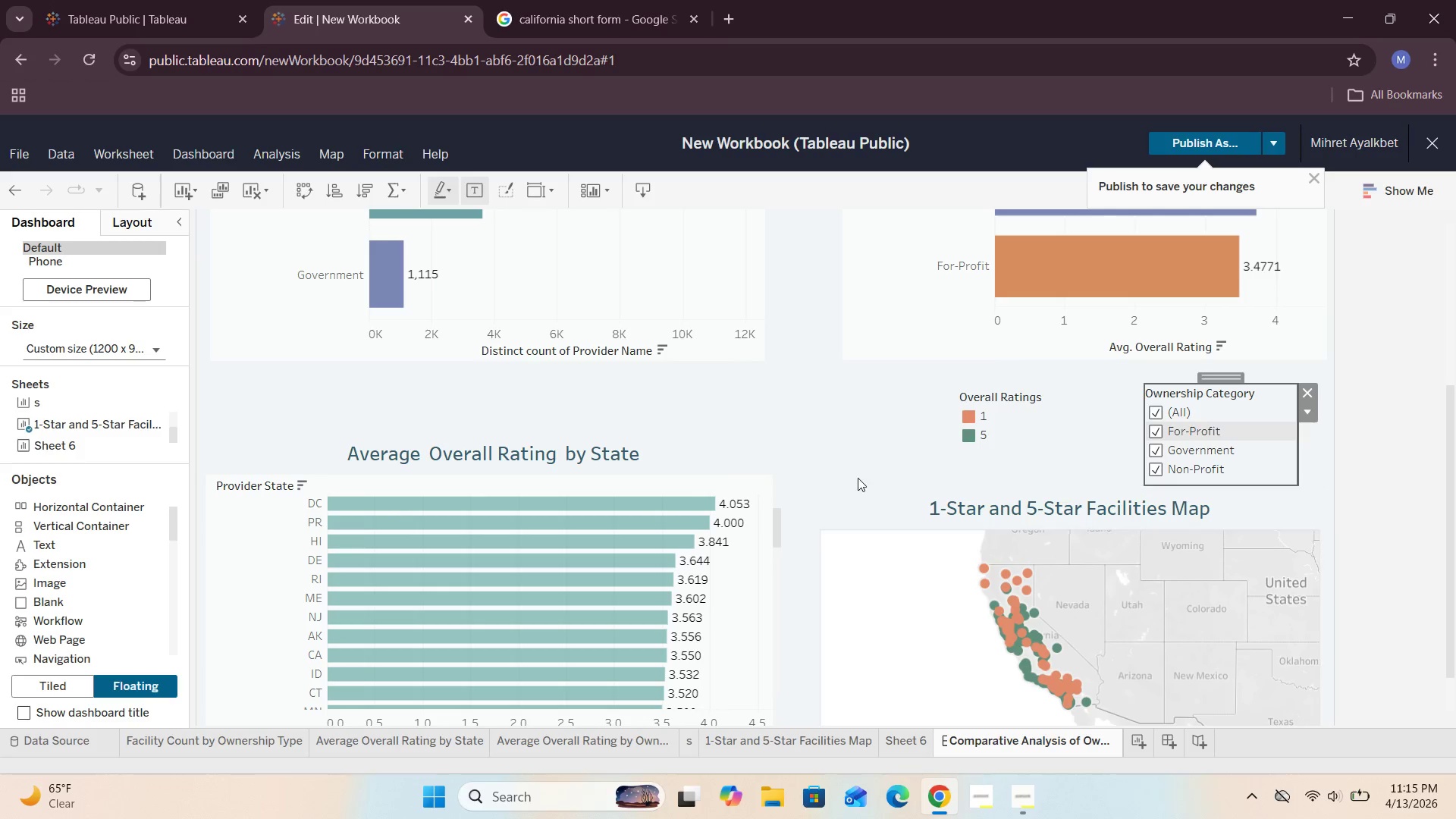 
scroll: coordinate [852, 447], scroll_direction: up, amount: 4.0
 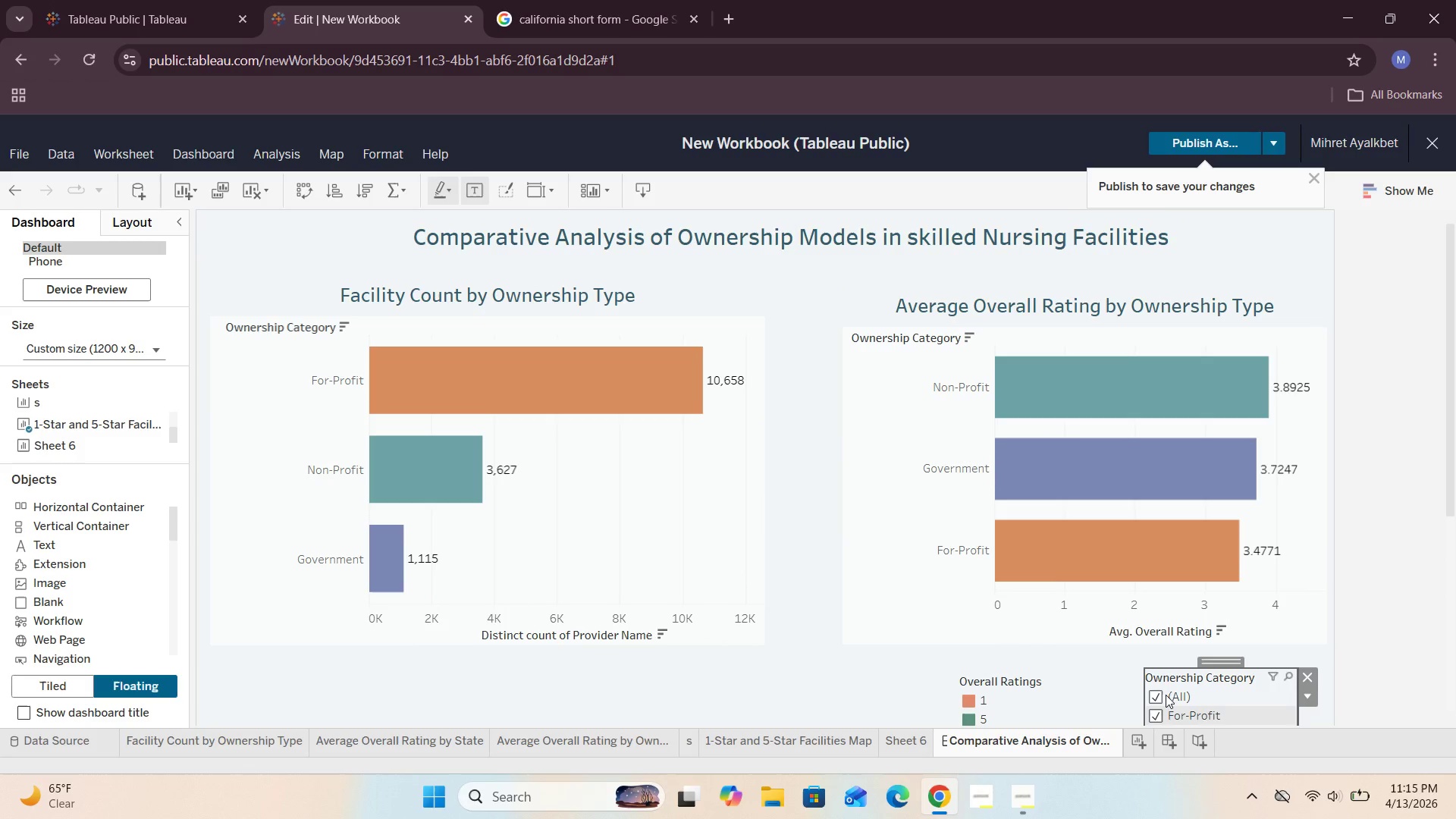 
left_click([1163, 695])
 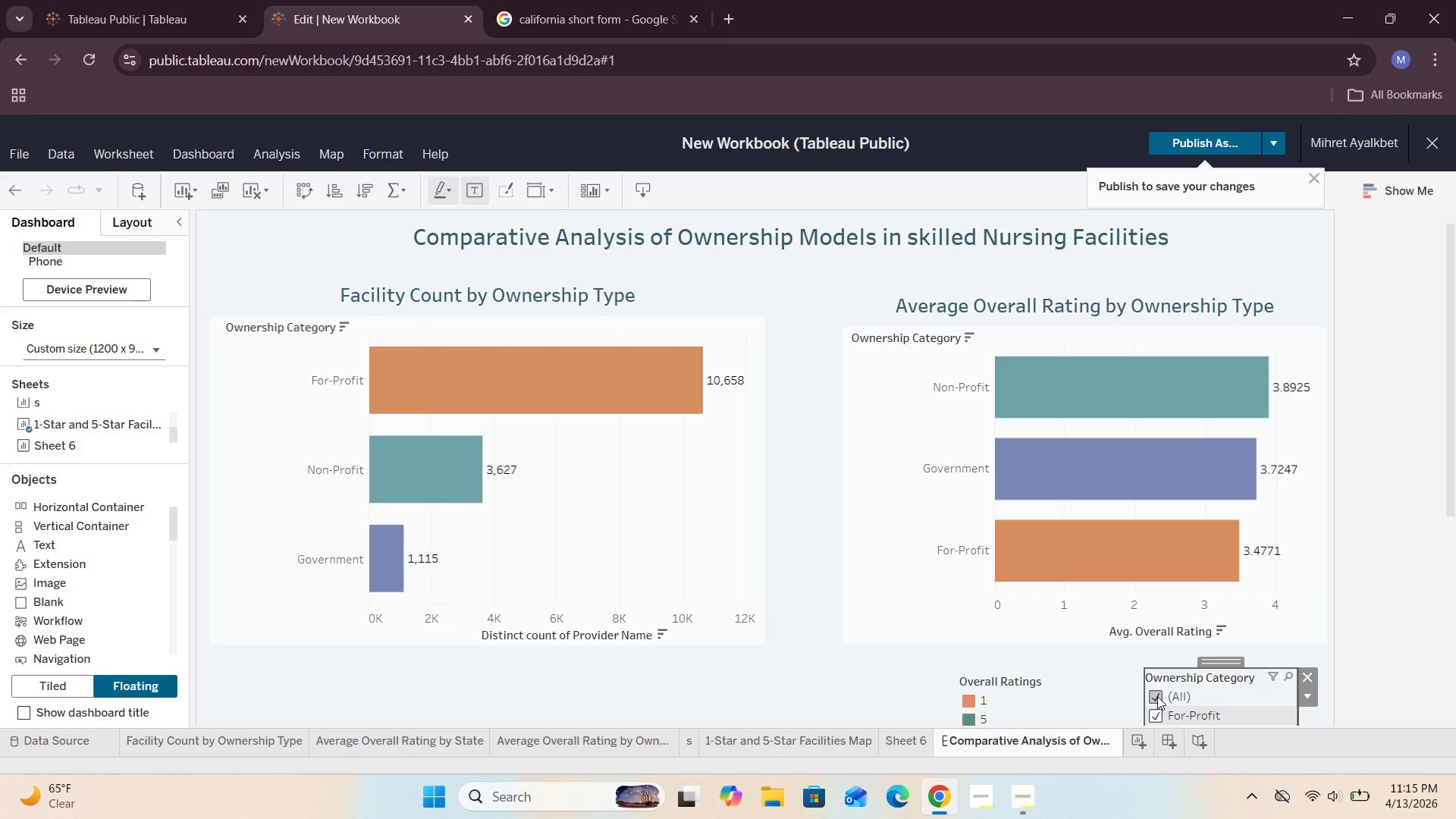 
left_click([1157, 696])
 